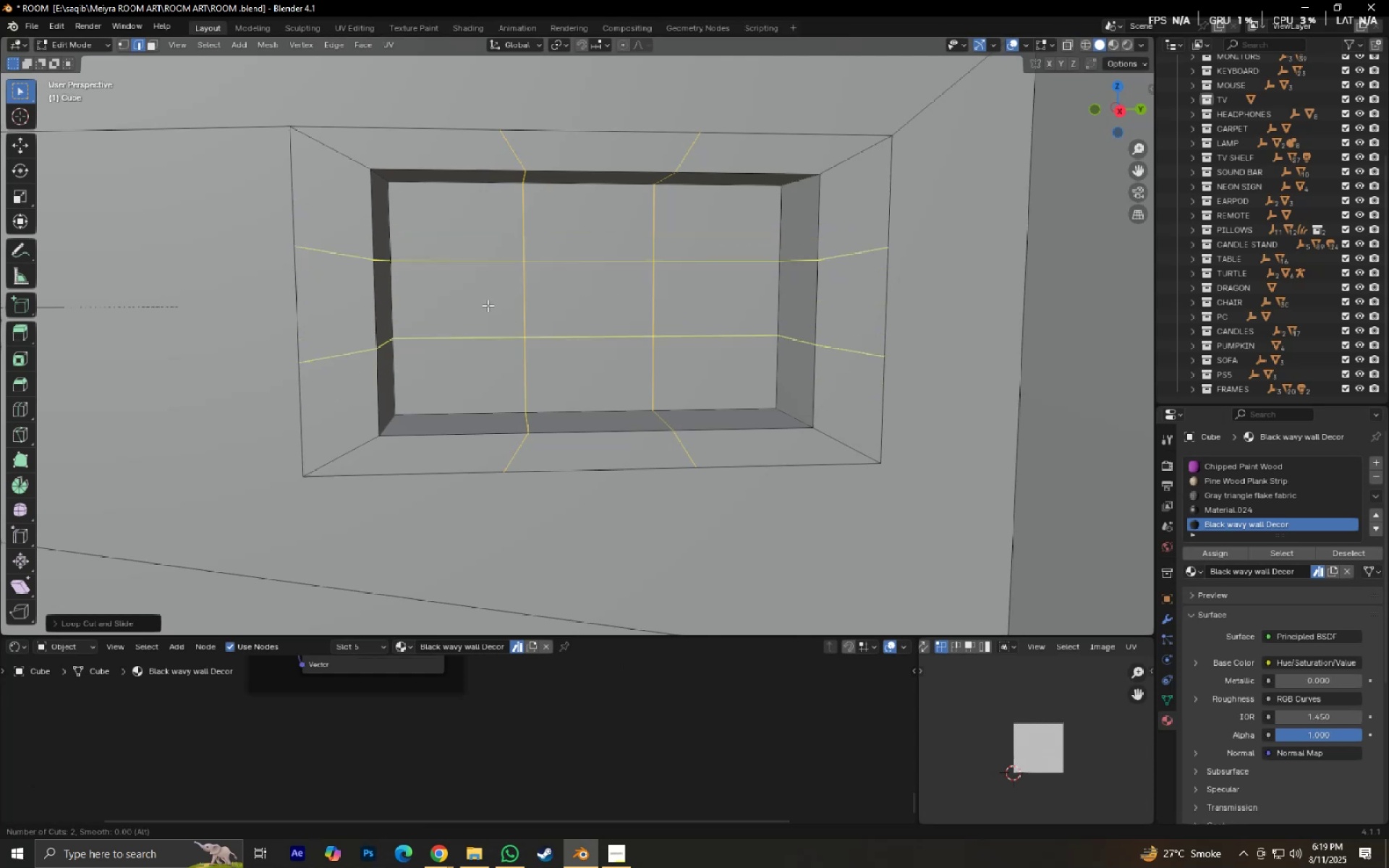 
left_click([488, 305])
 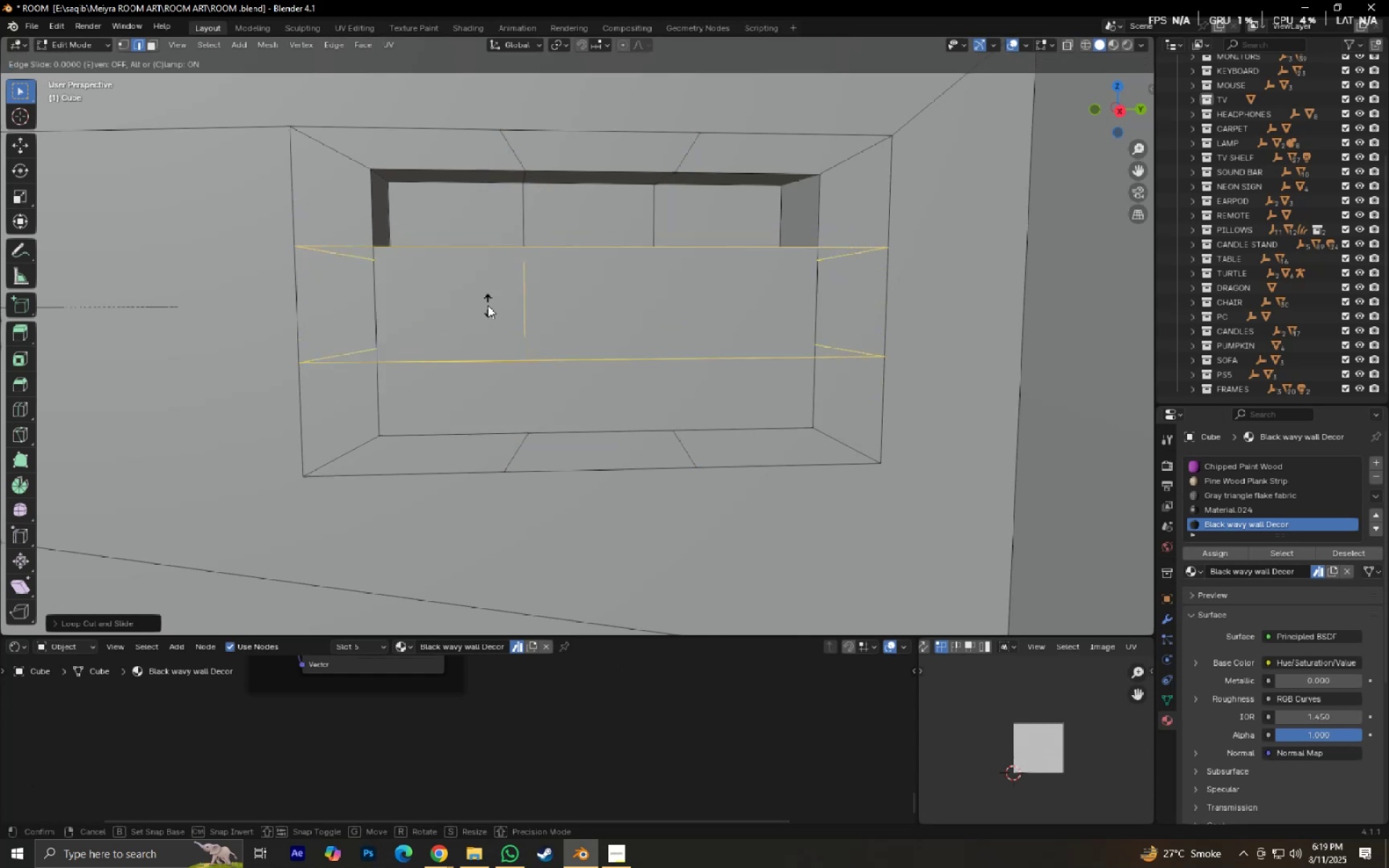 
left_click([488, 305])
 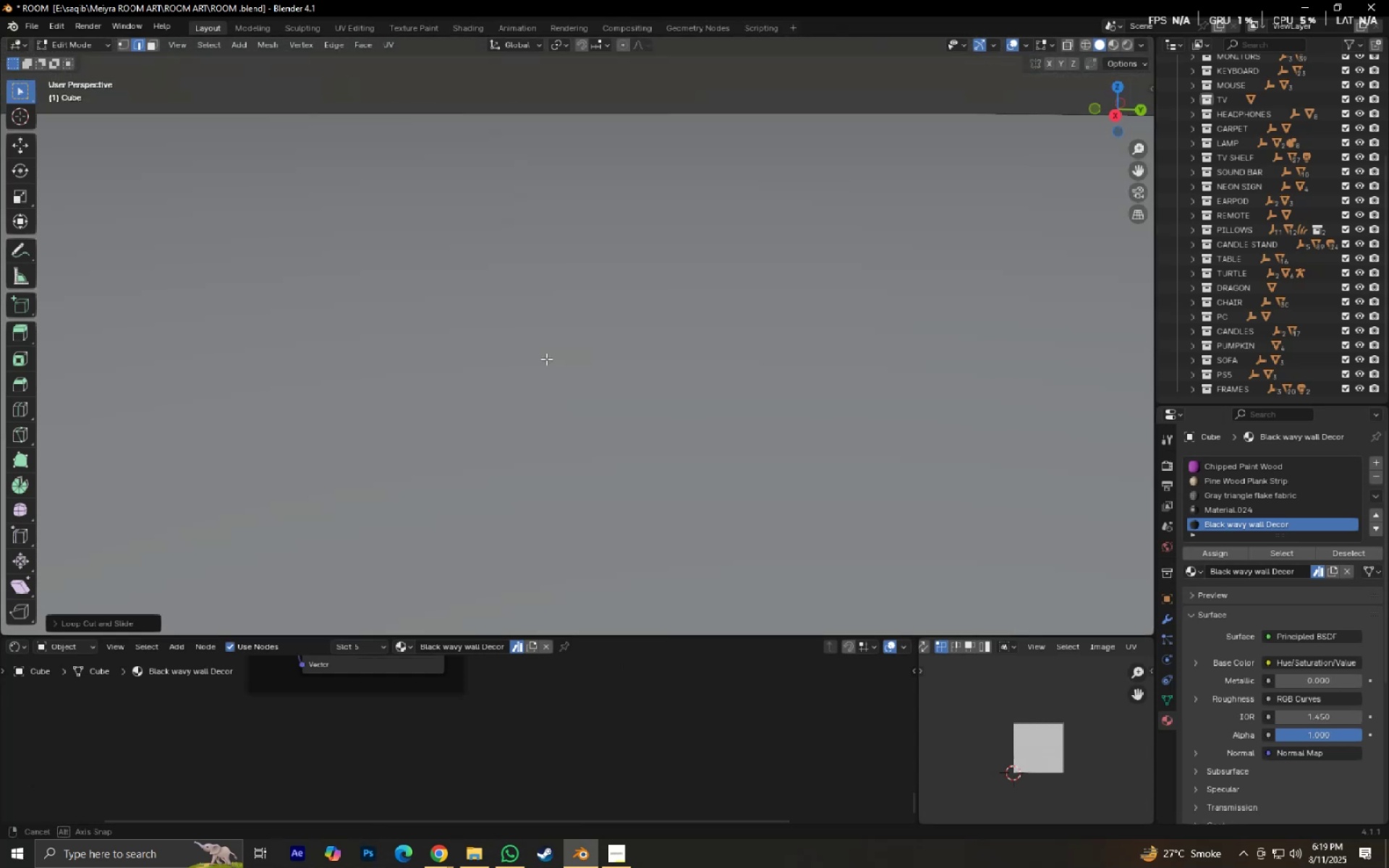 
hold_key(key=ShiftLeft, duration=0.34)
 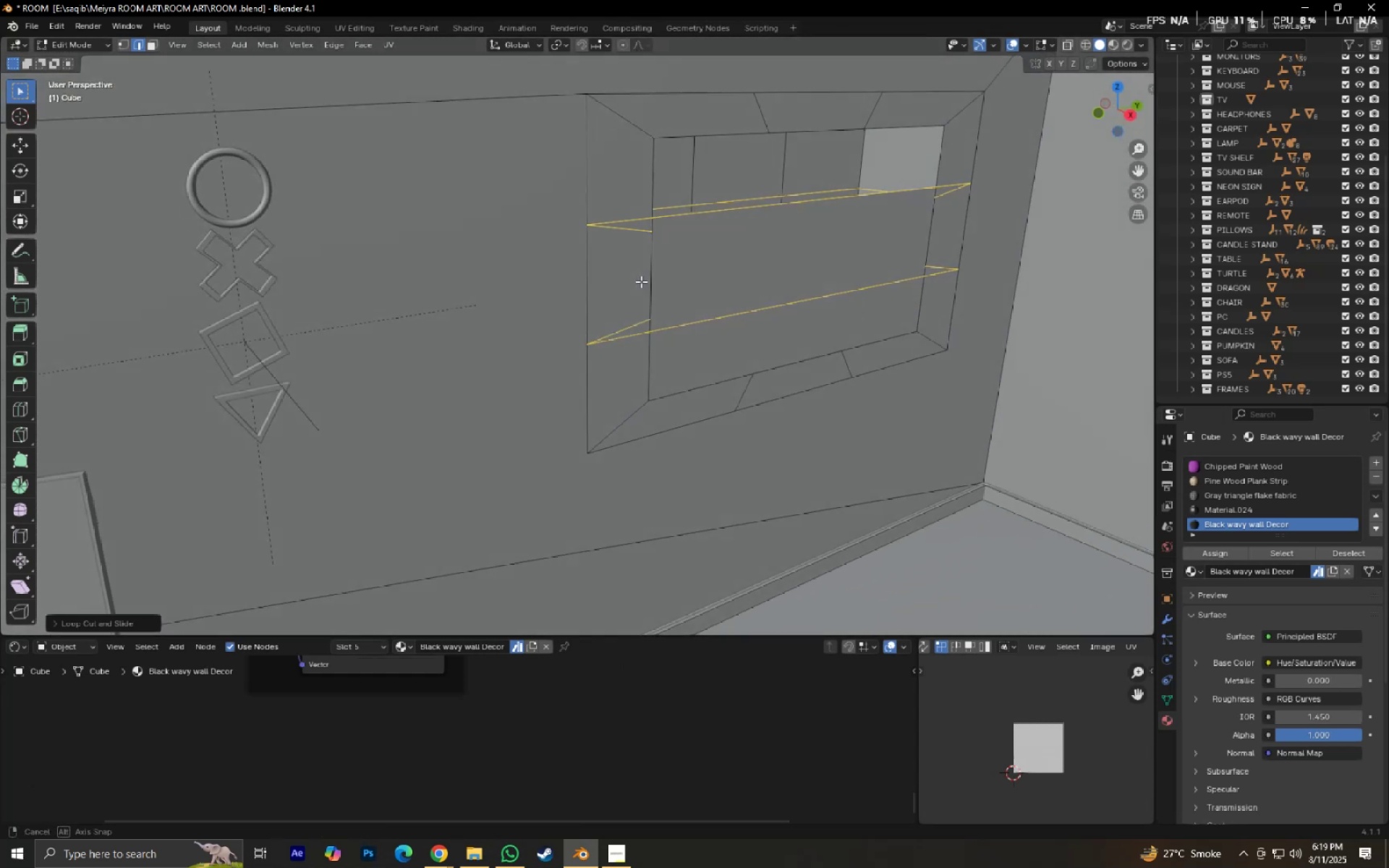 
key(Shift+ShiftLeft)
 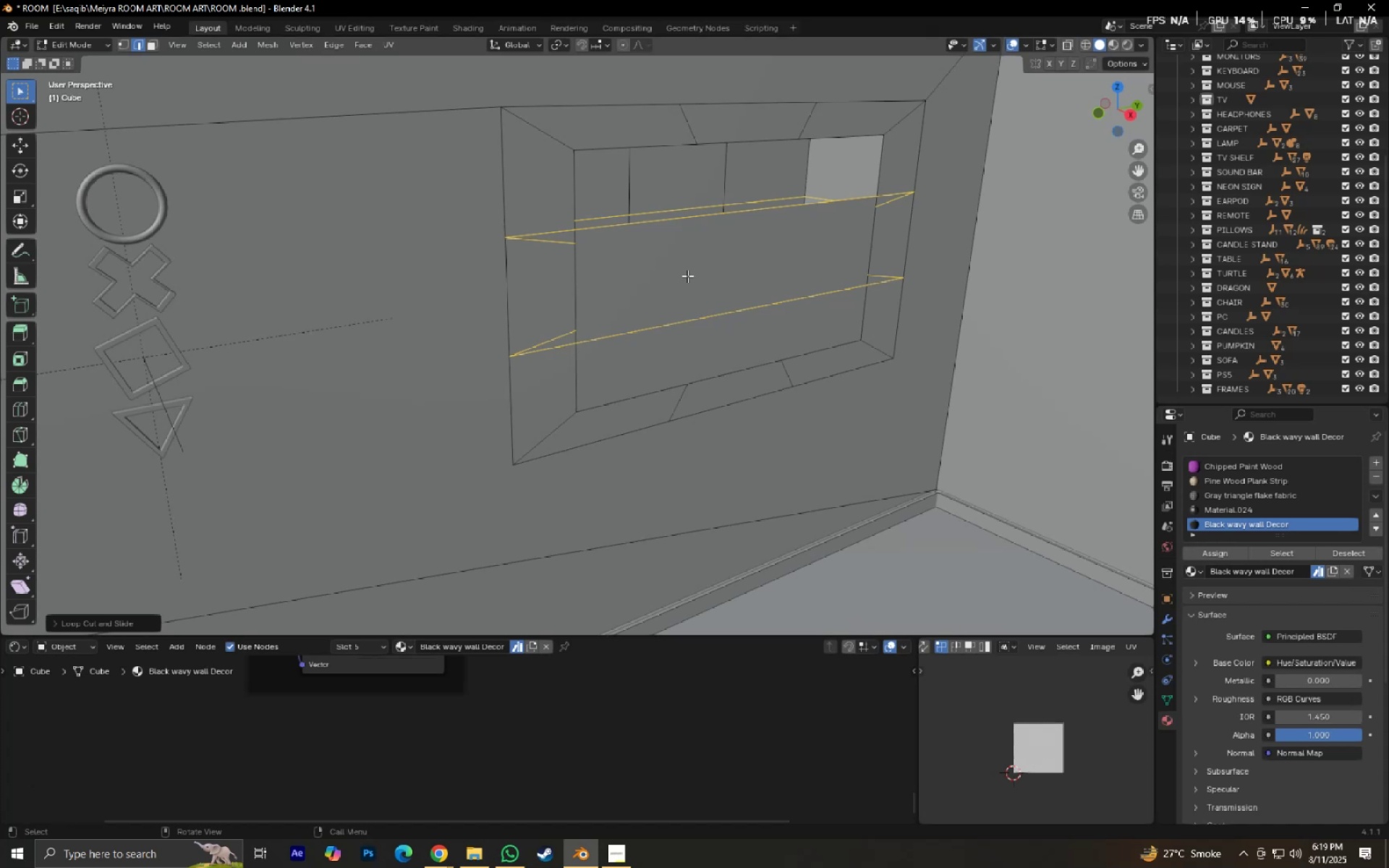 
key(3)
 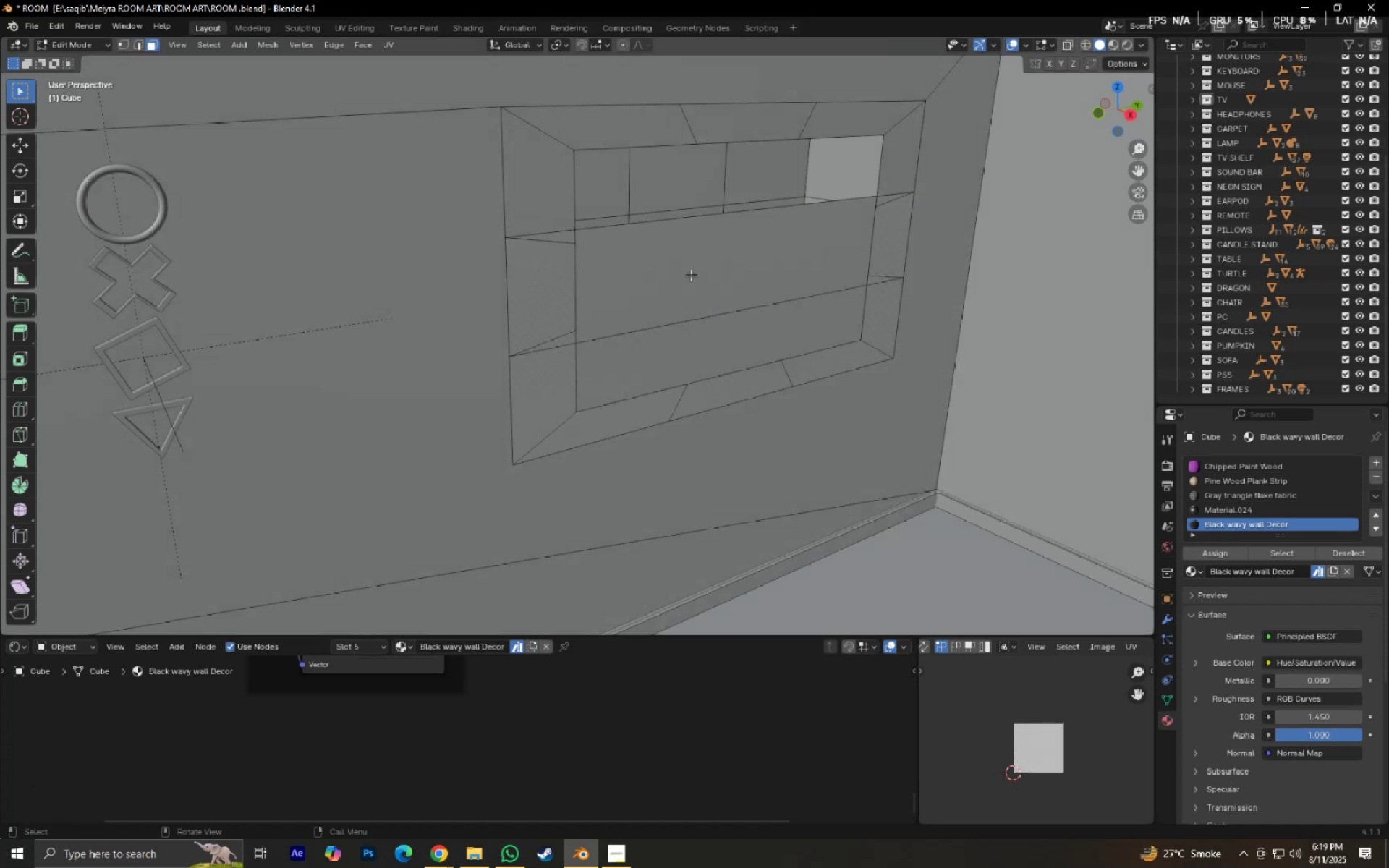 
left_click([691, 275])
 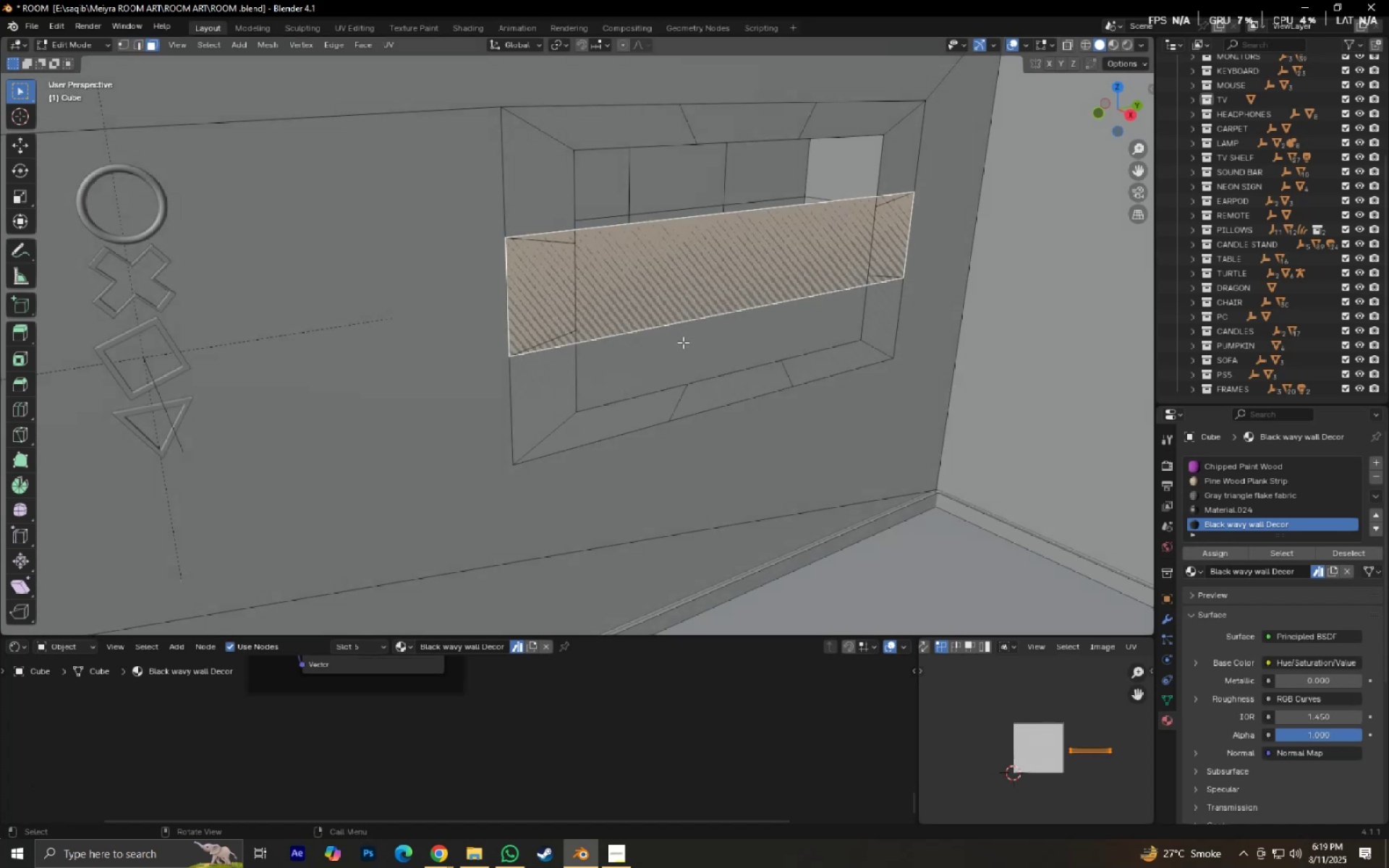 
hold_key(key=ShiftLeft, duration=0.5)
left_click([682, 342])
 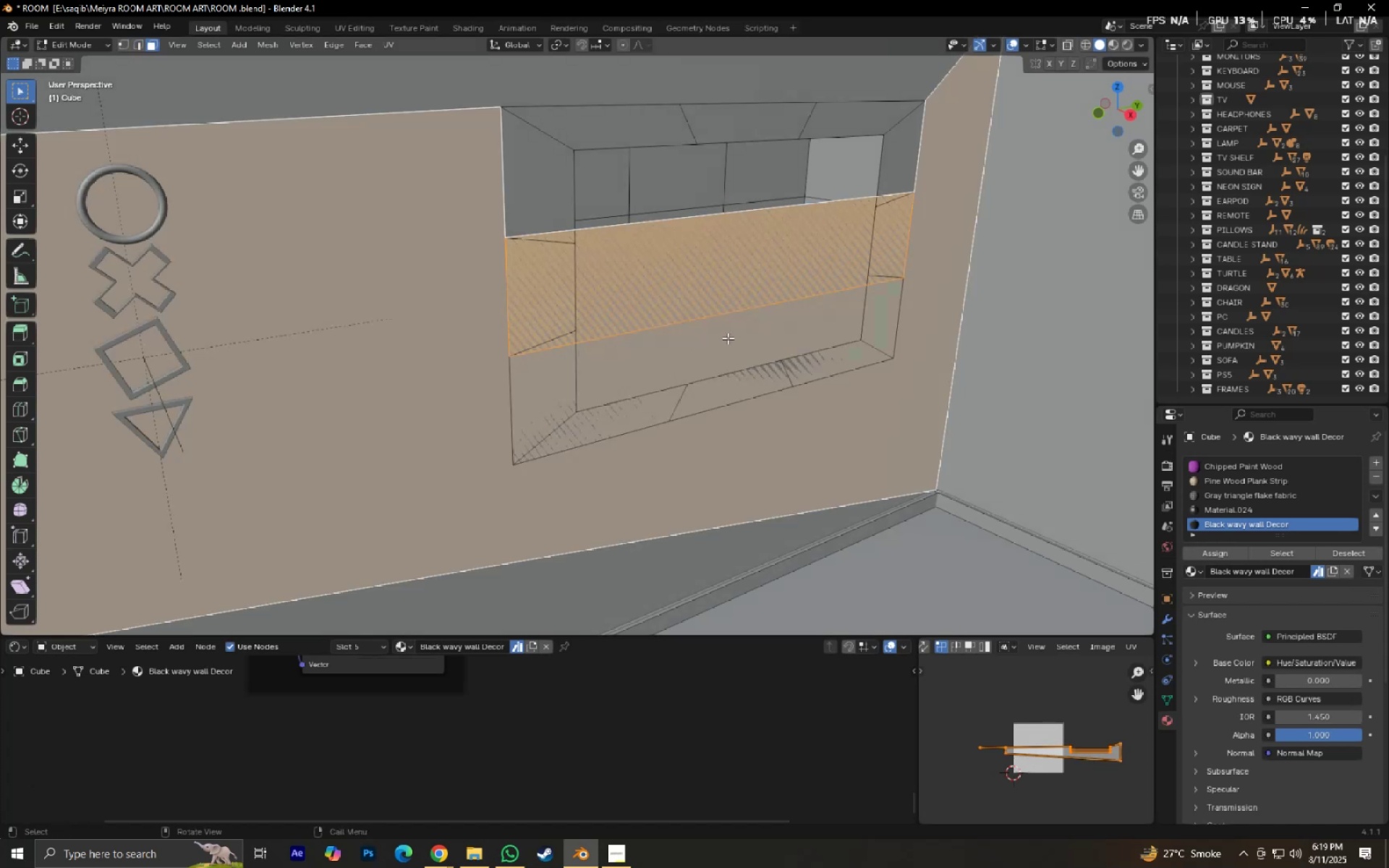 
left_click([703, 281])
 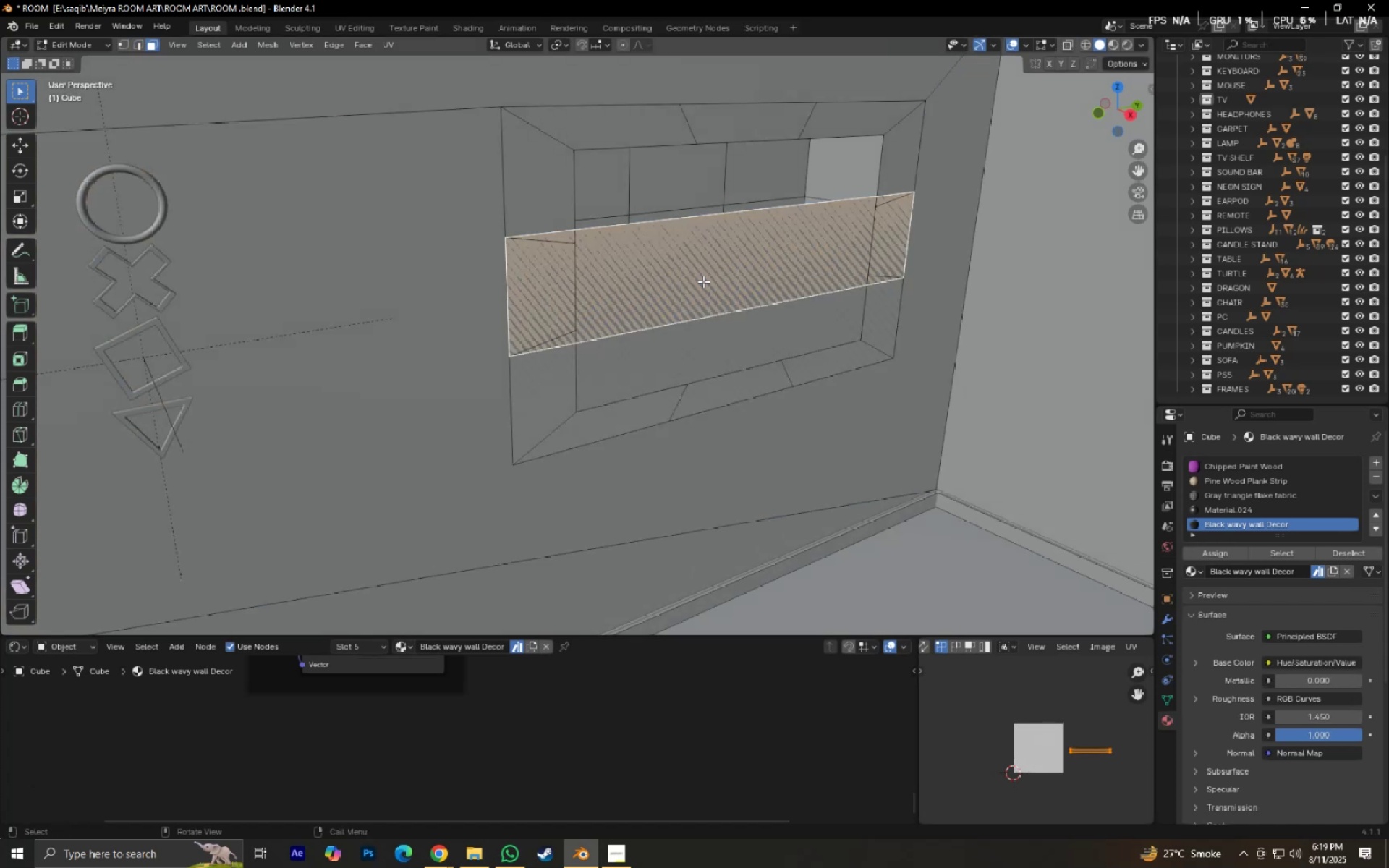 
key(X)
 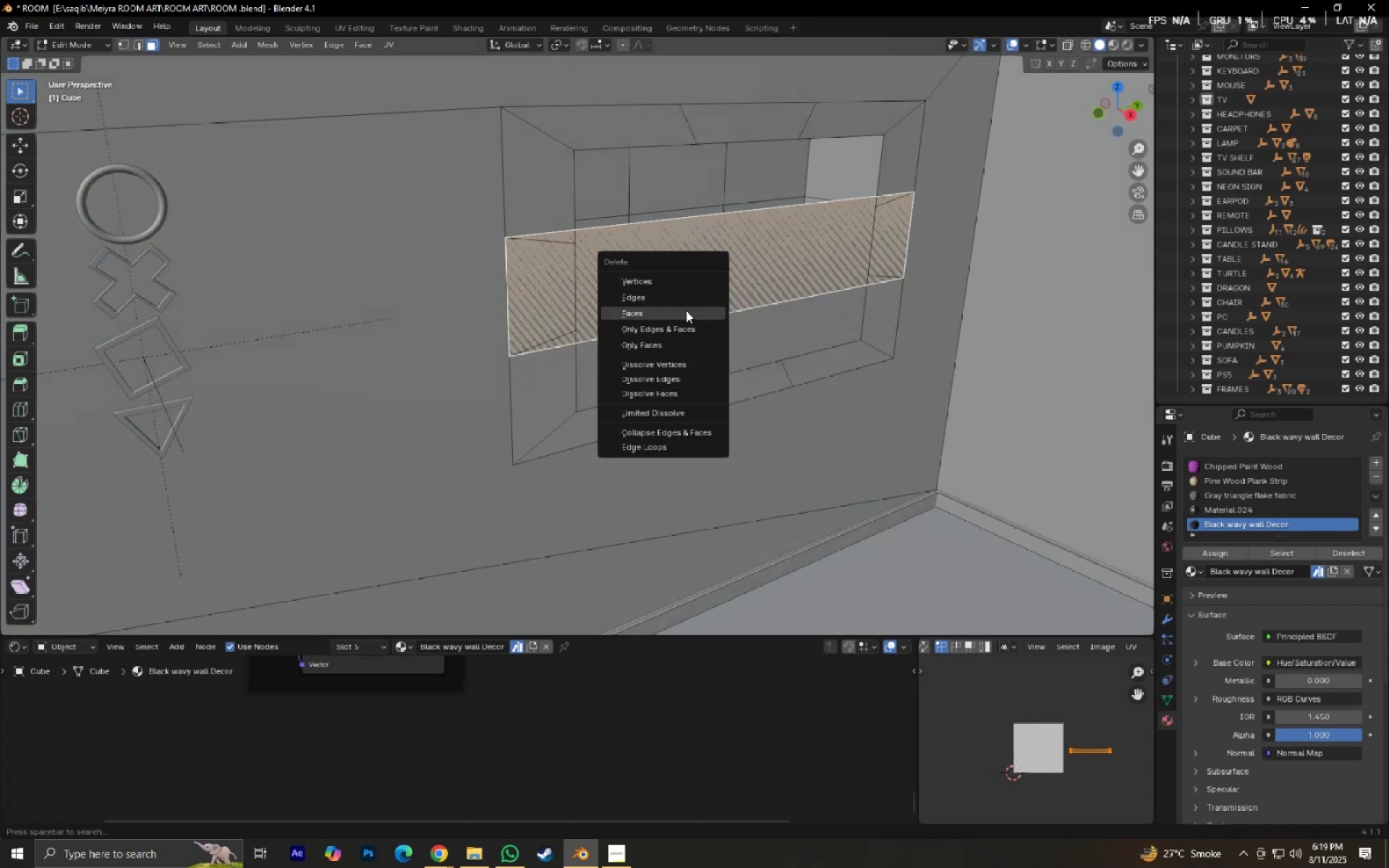 
left_click([686, 310])
 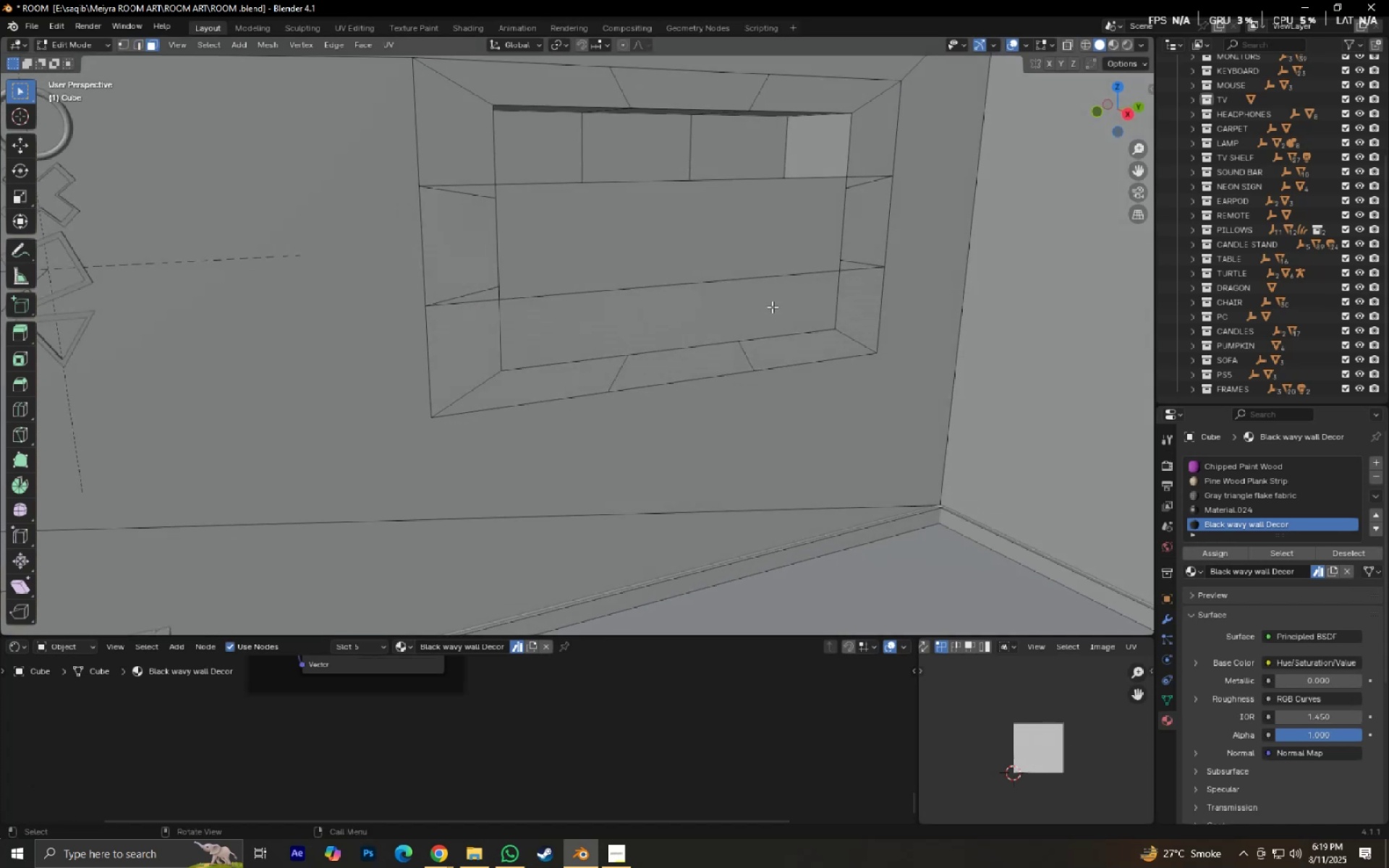 
left_click([740, 250])
 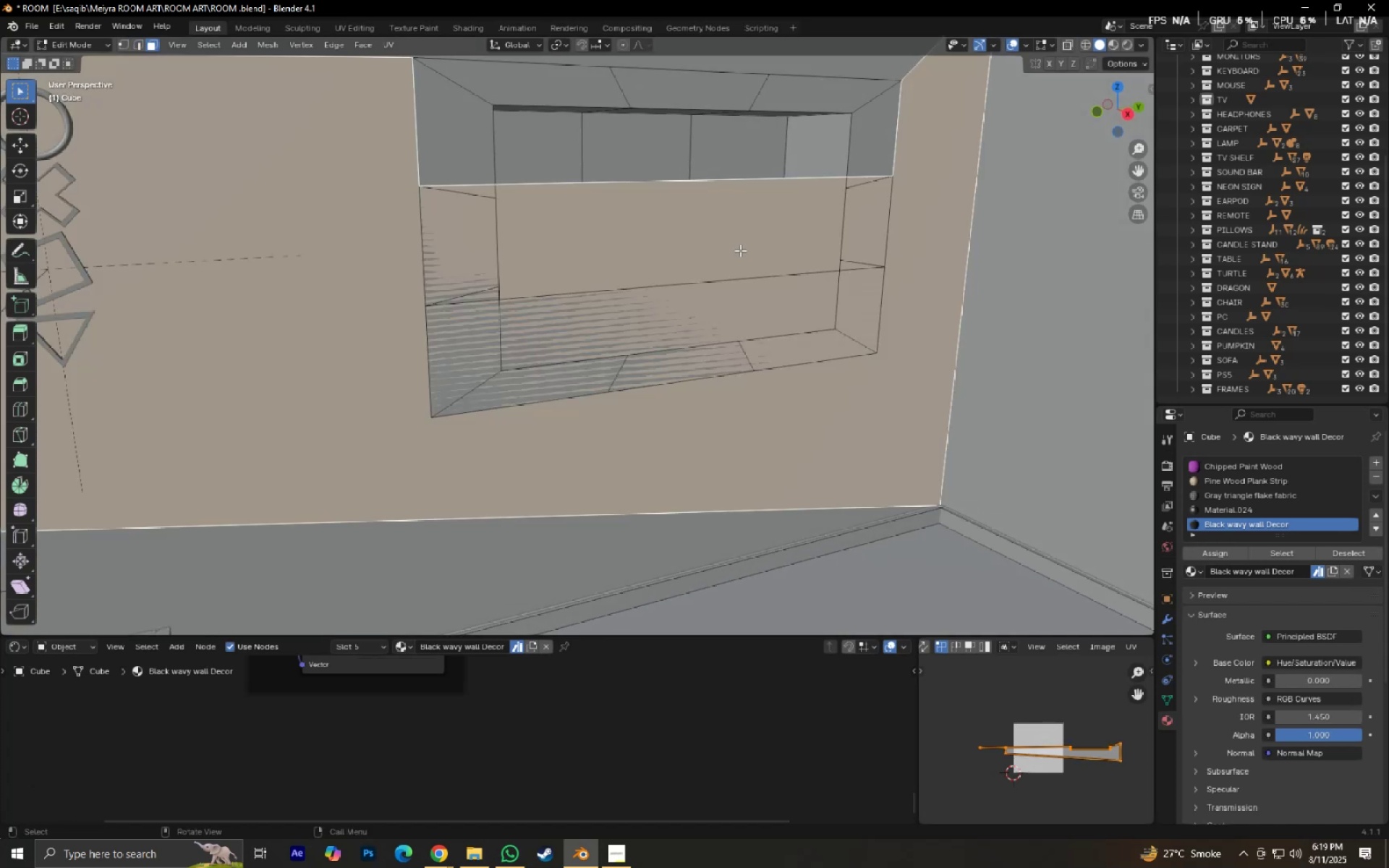 
scroll: coordinate [740, 250], scroll_direction: down, amount: 3.0
 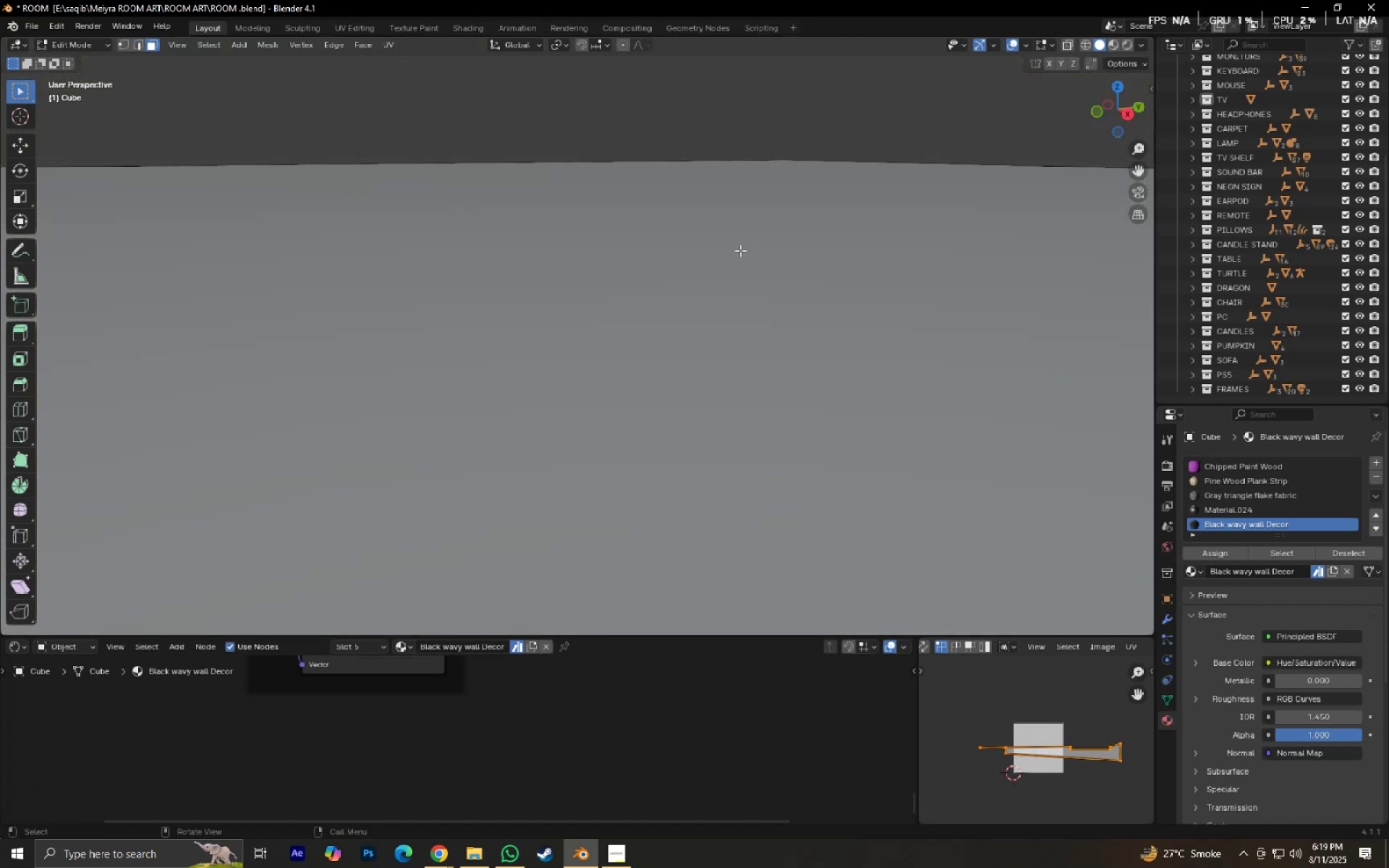 
scroll: coordinate [740, 250], scroll_direction: up, amount: 2.0
 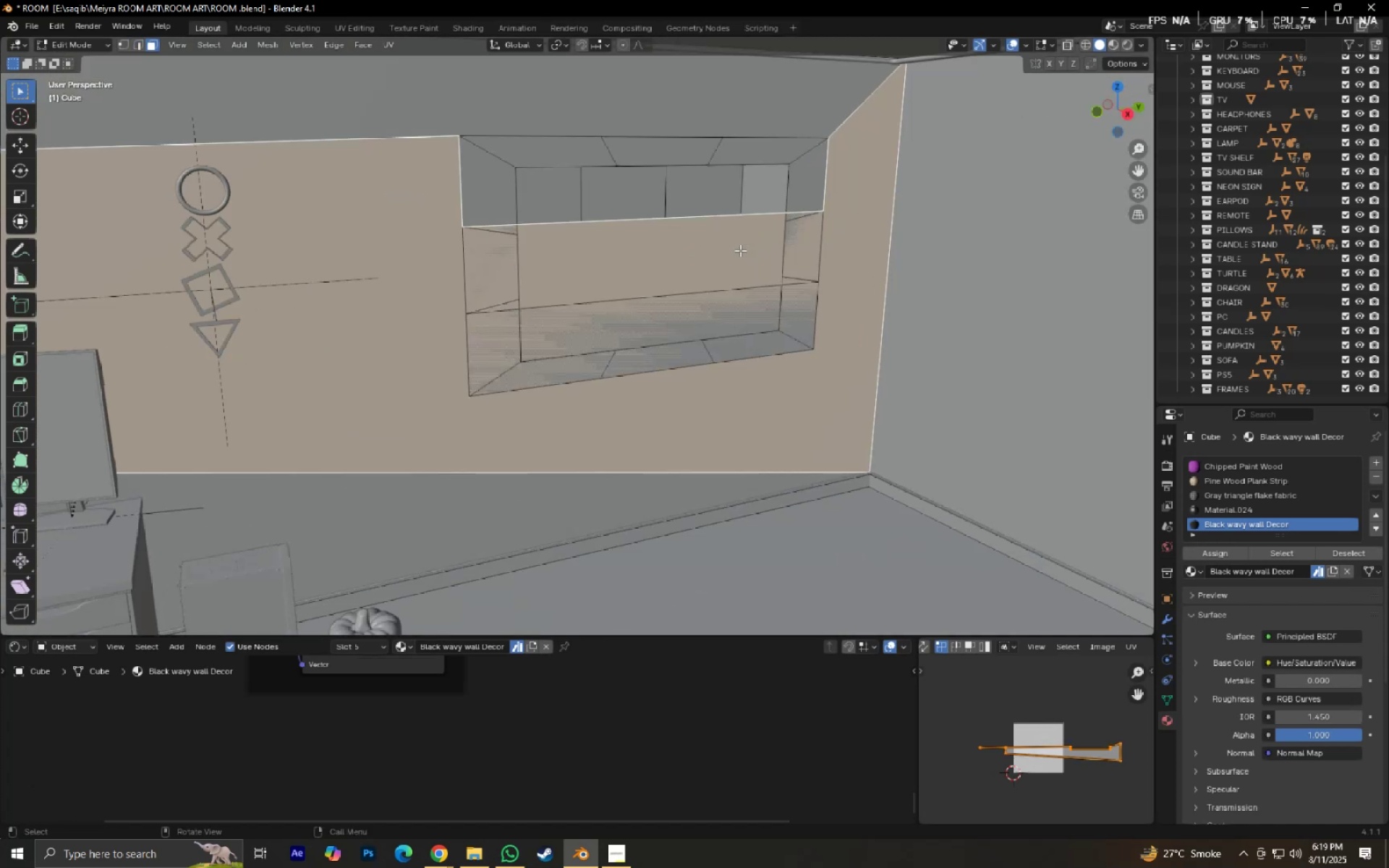 
key(X)
 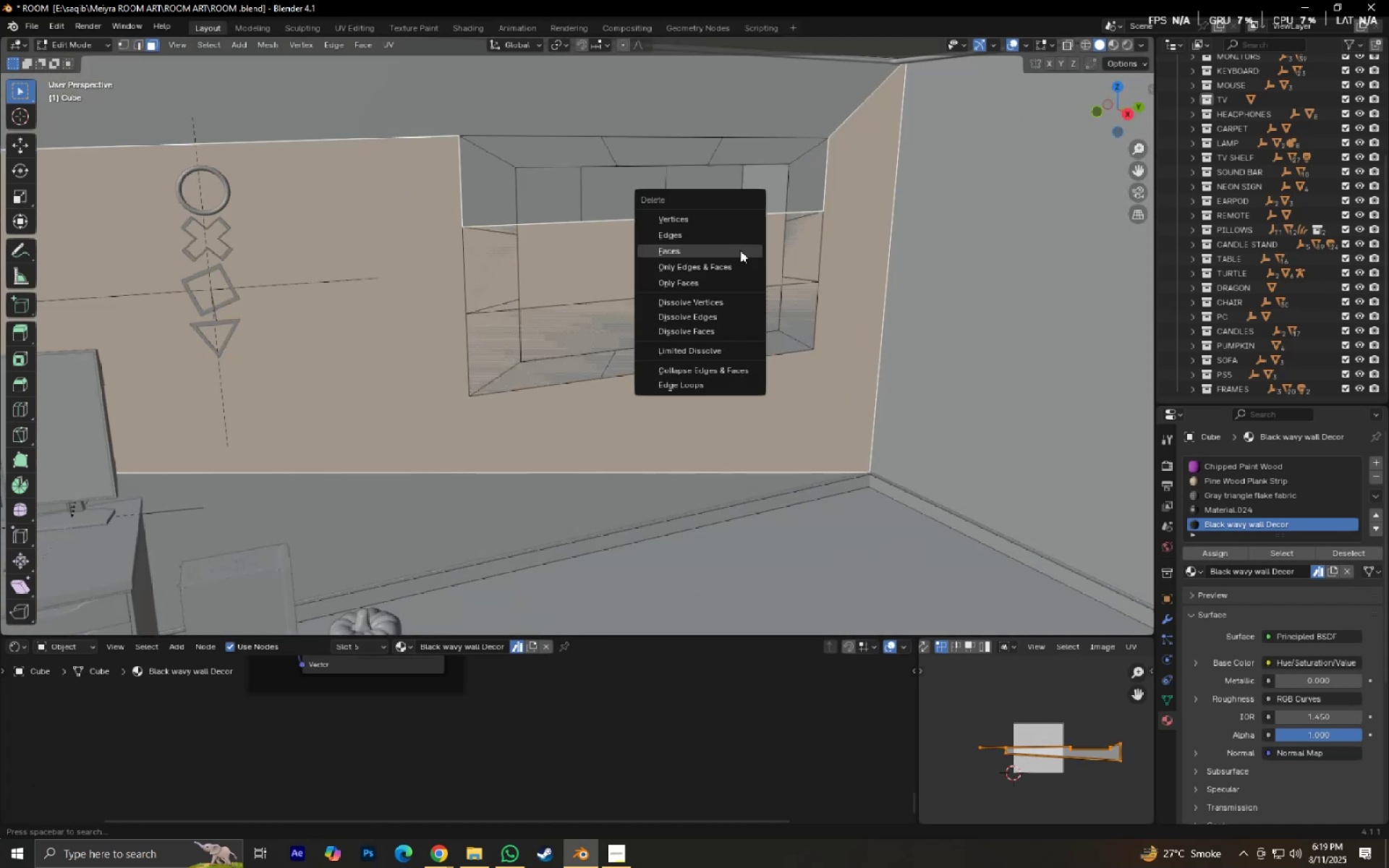 
left_click([740, 250])
 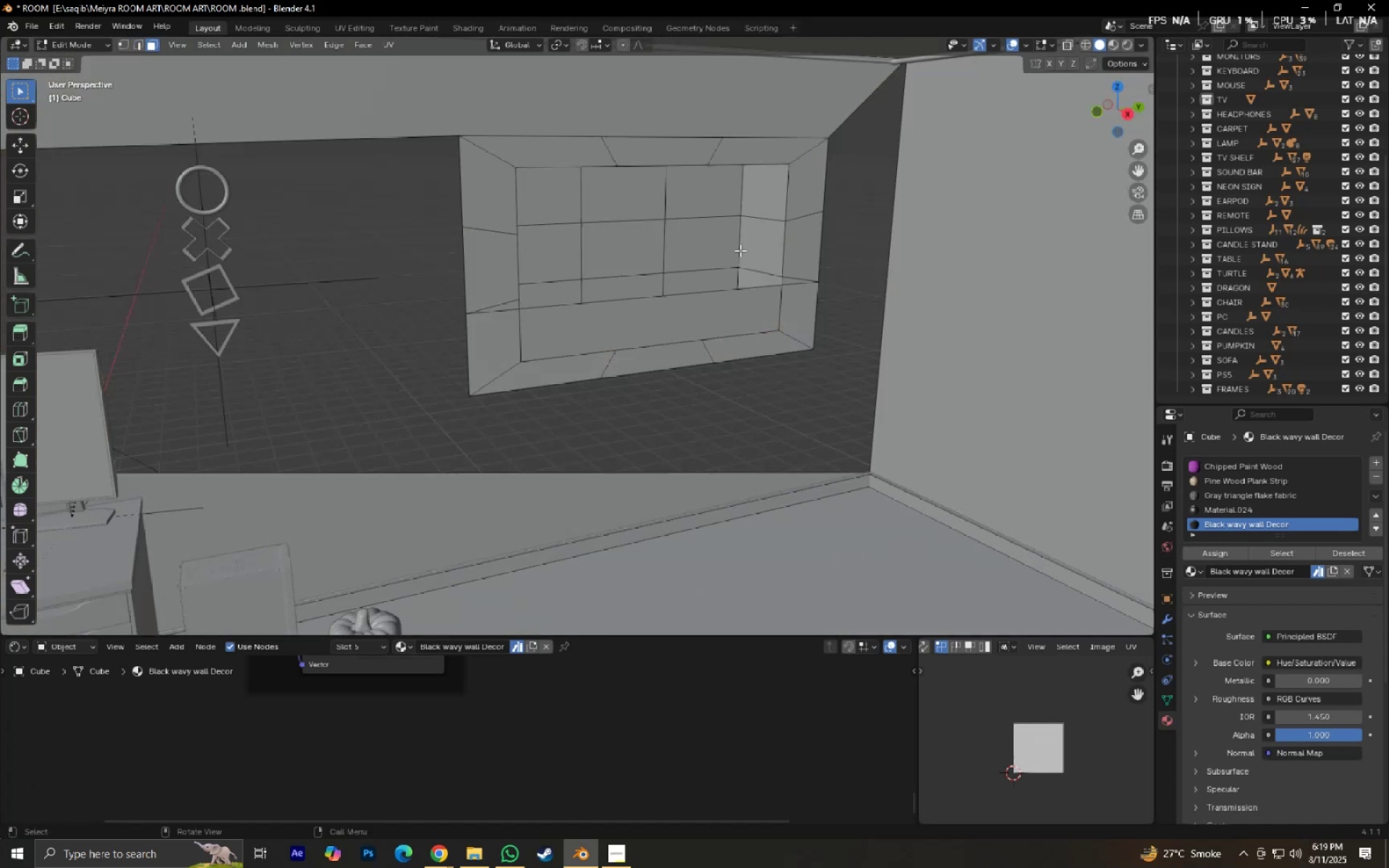 
hold_key(key=ShiftLeft, duration=0.31)
 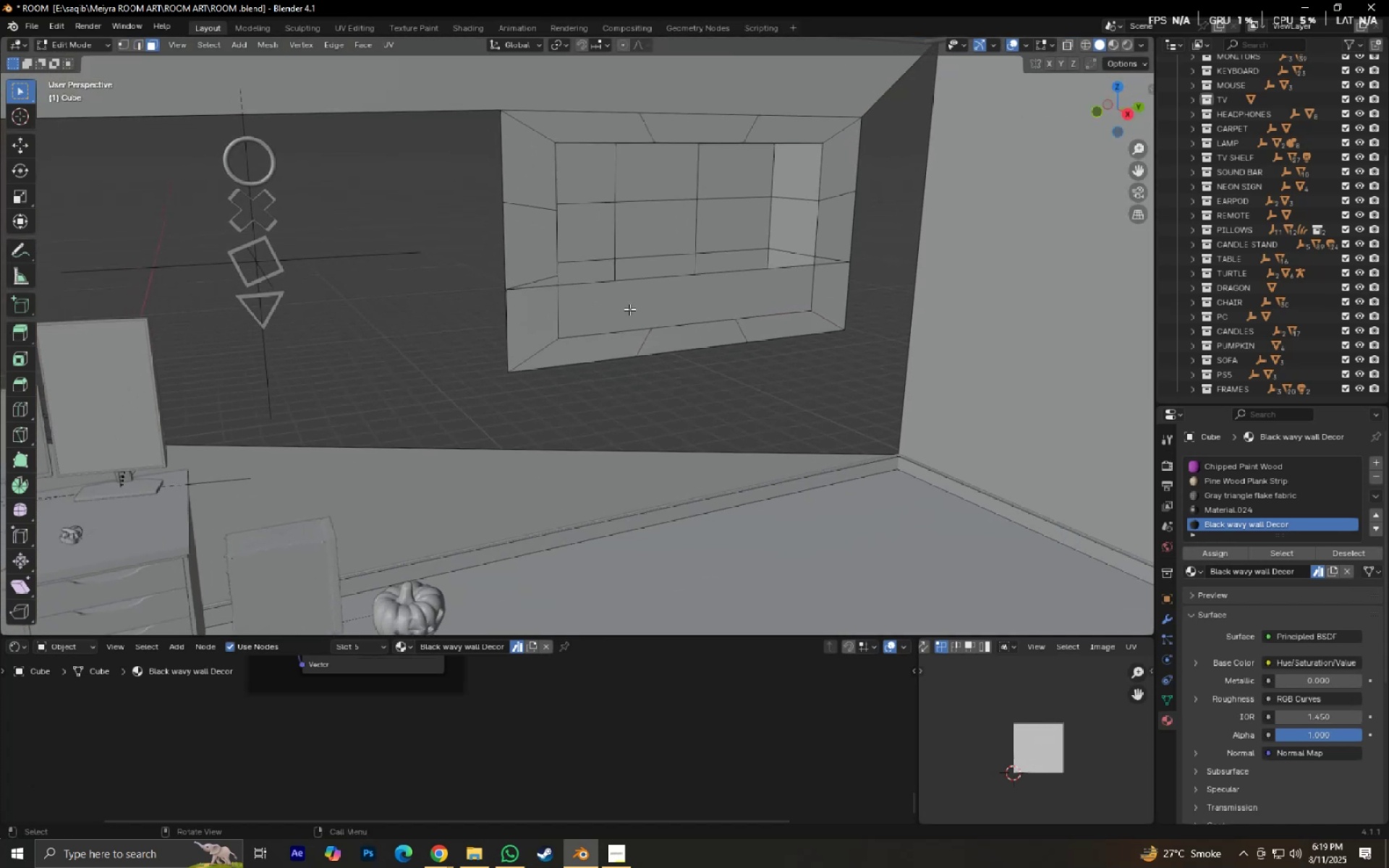 
key(Control+Z)
 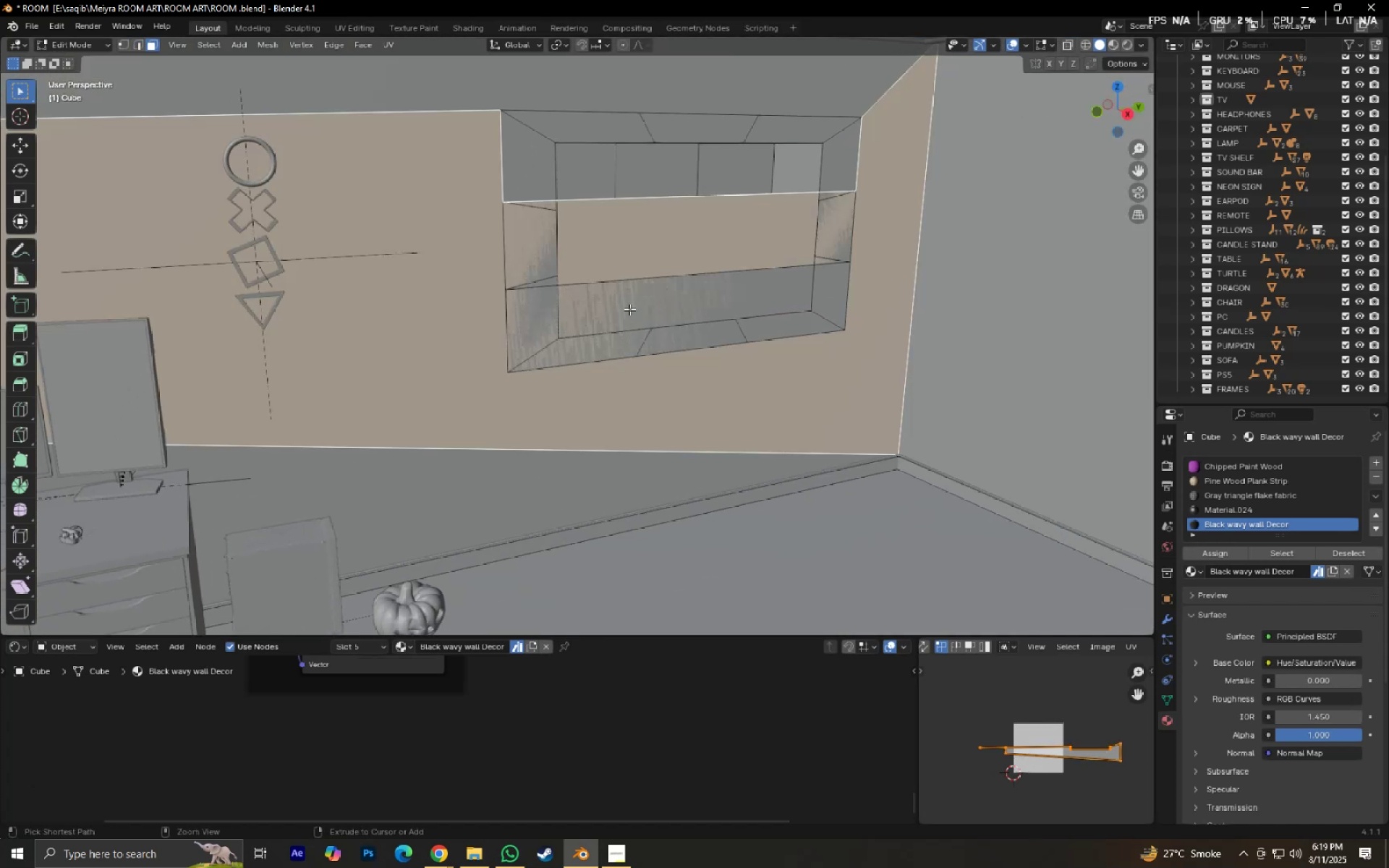 
key(Control+Z)
 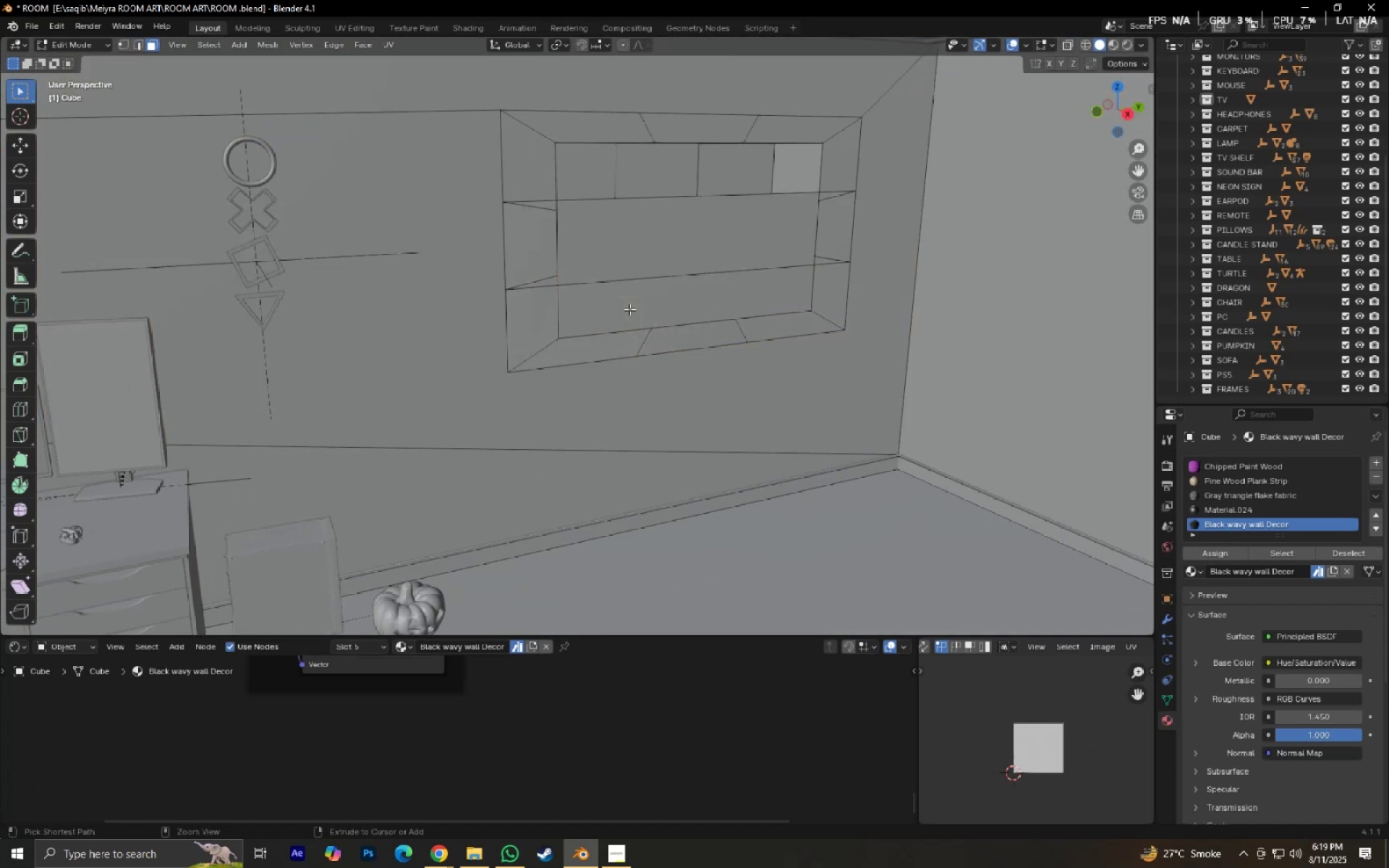 
key(Control+Z)
 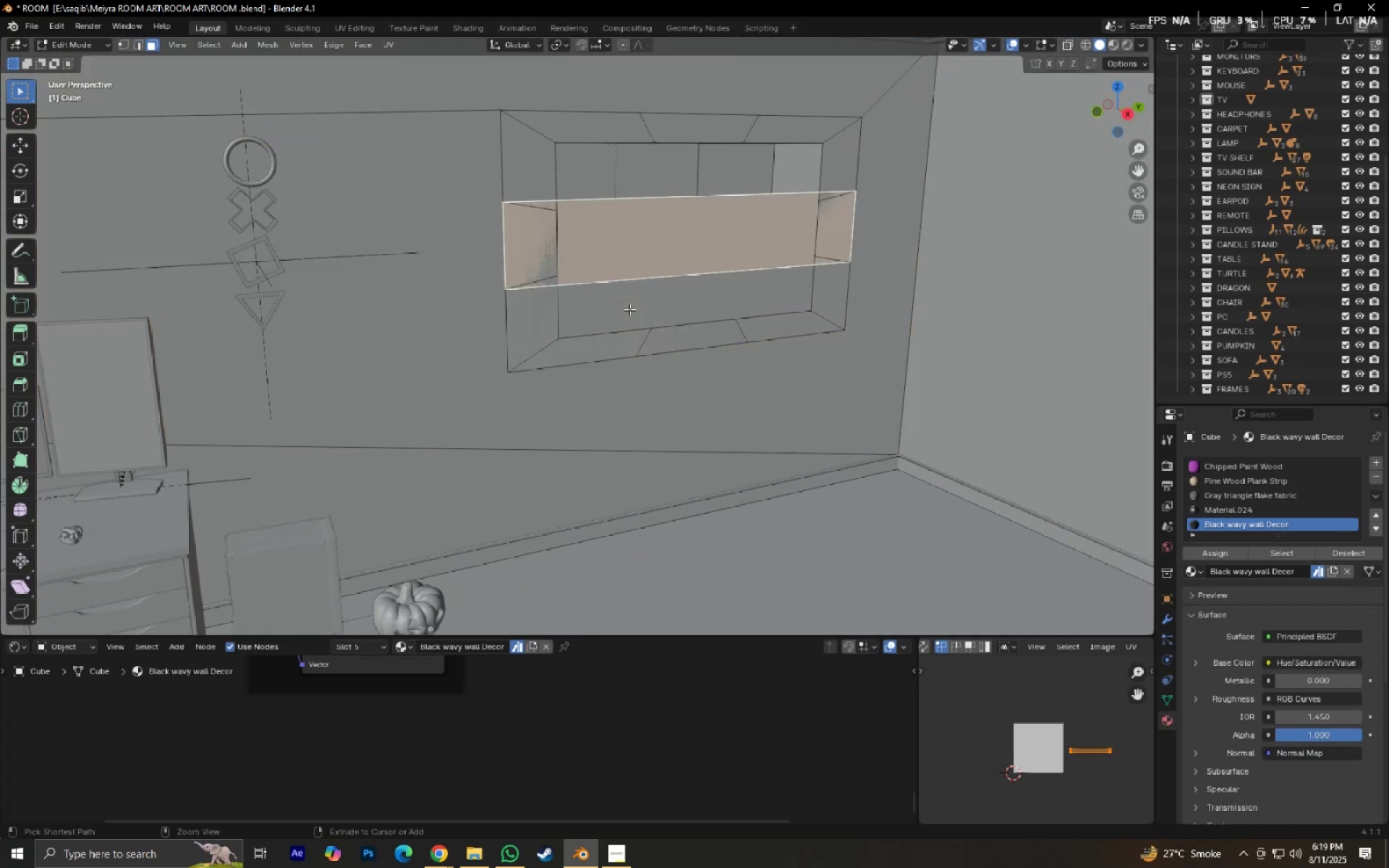 
key(Control+Z)
 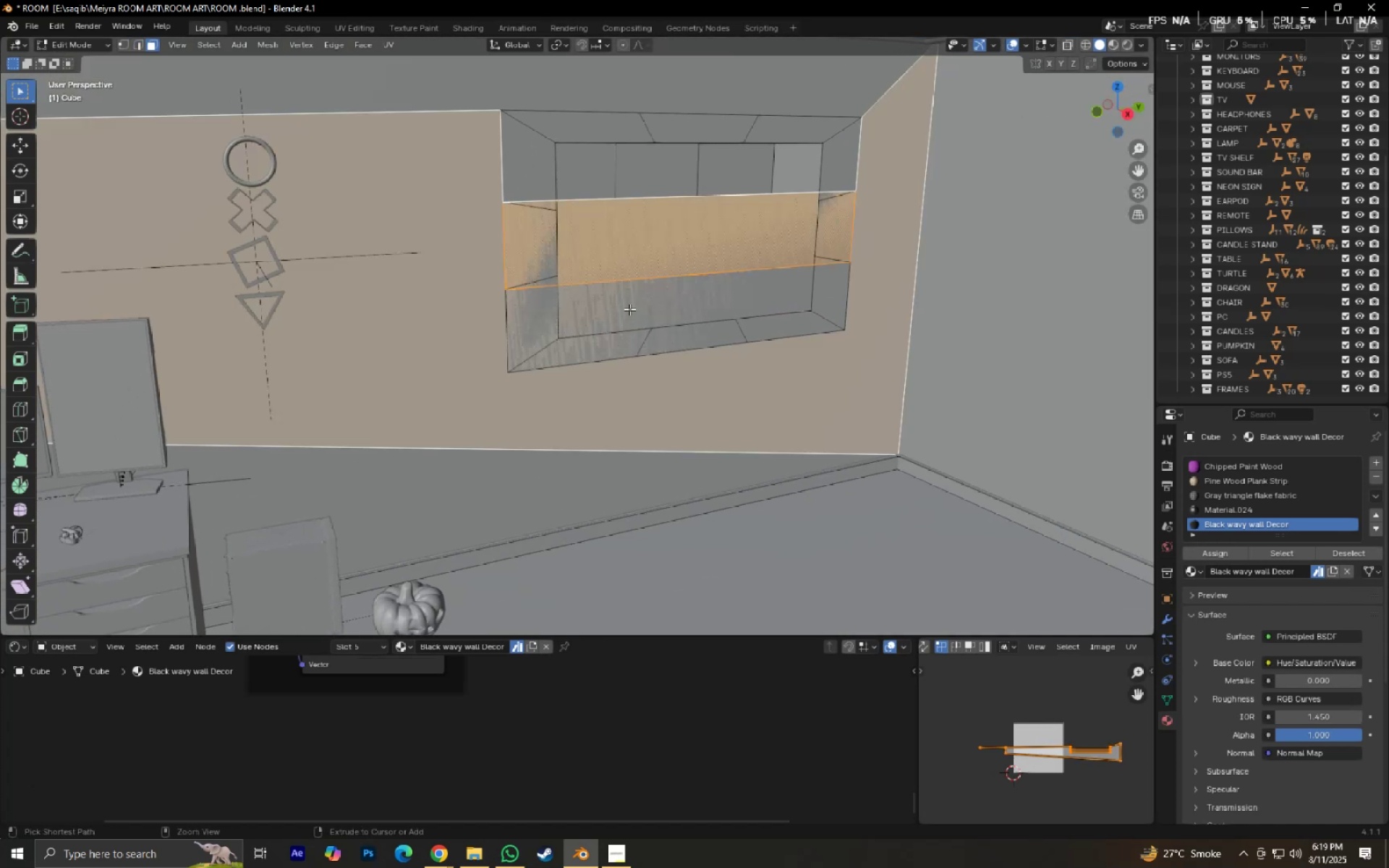 
key(Control+Z)
 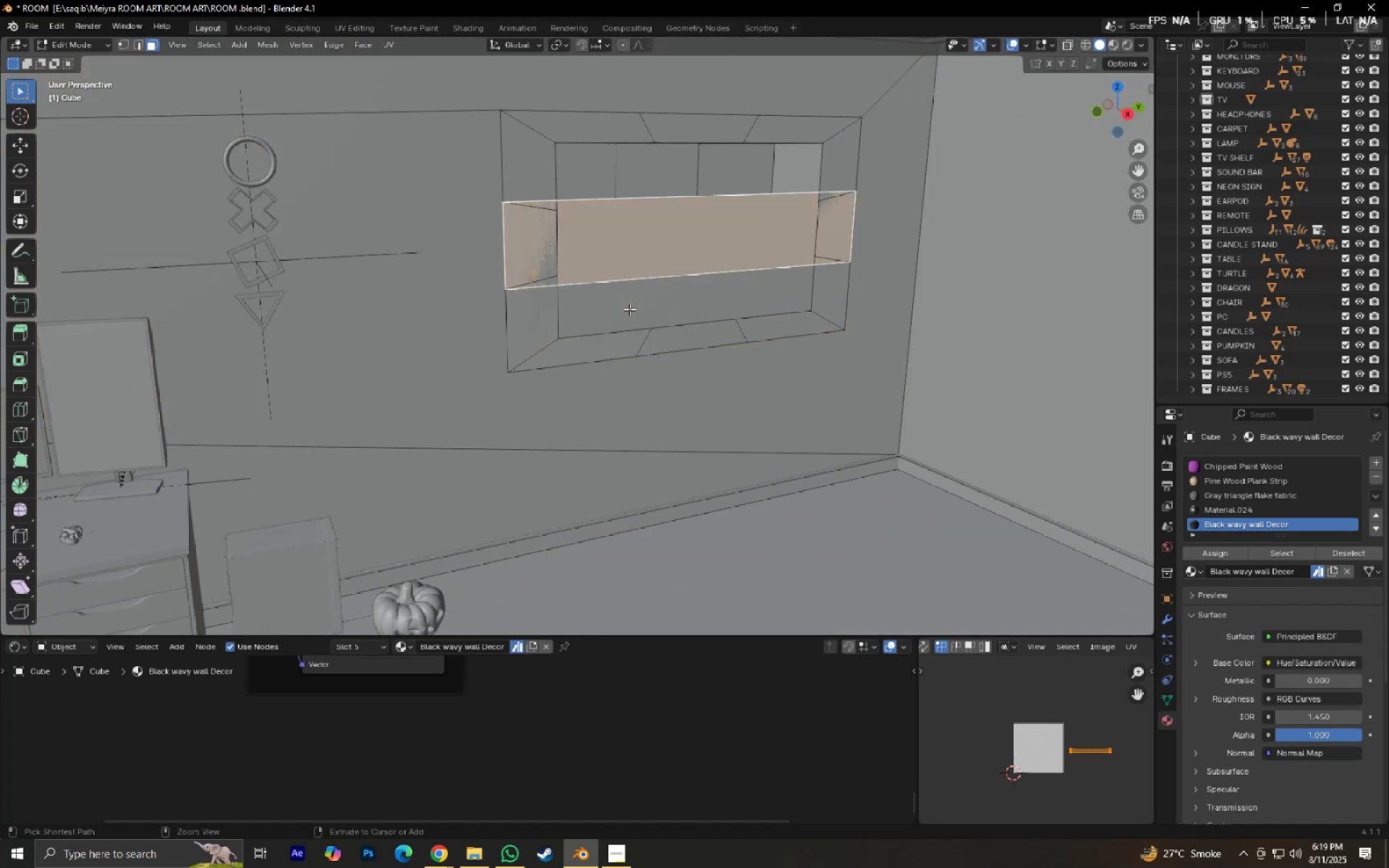 
key(Control+Z)
 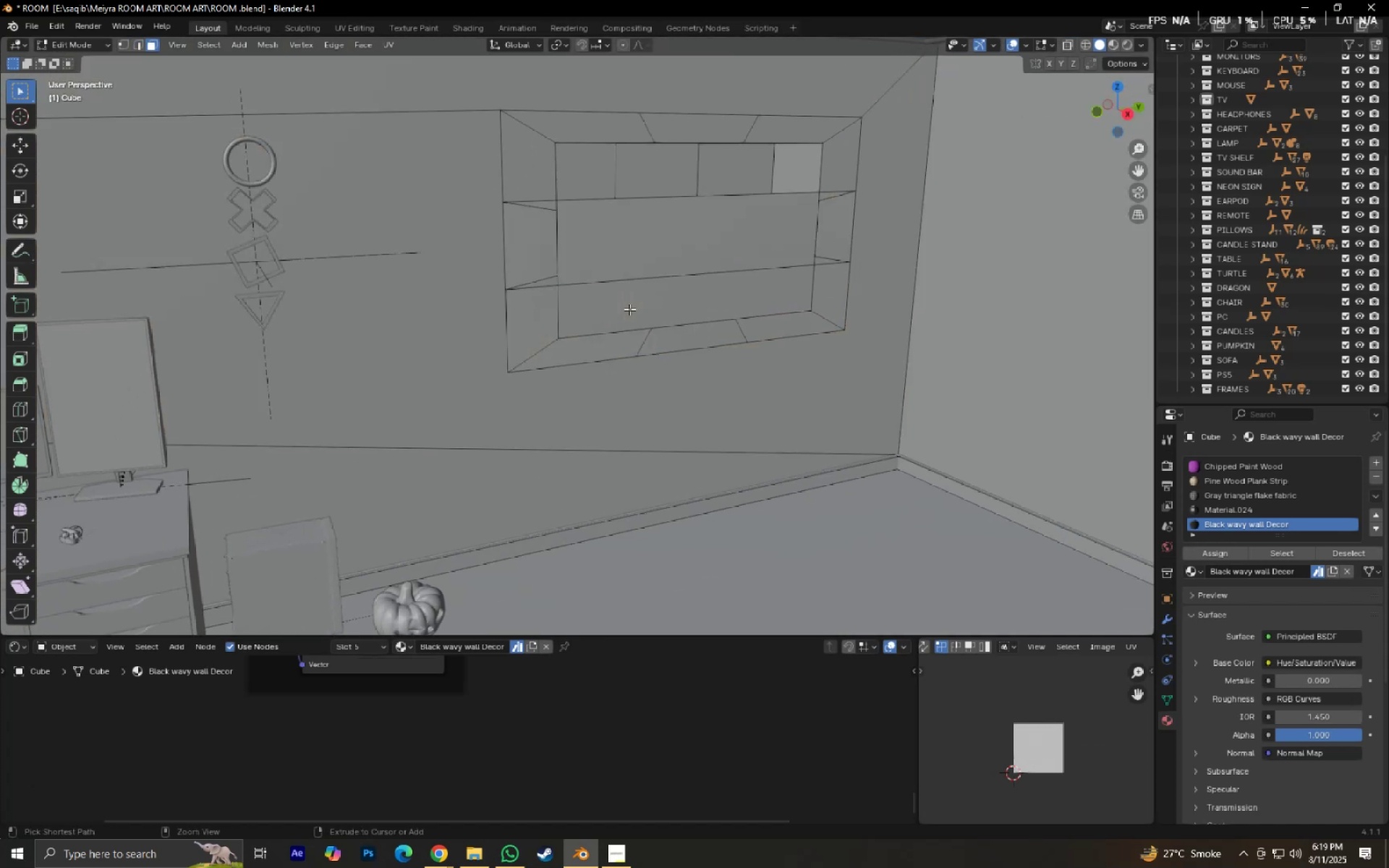 
key(Control+Z)
 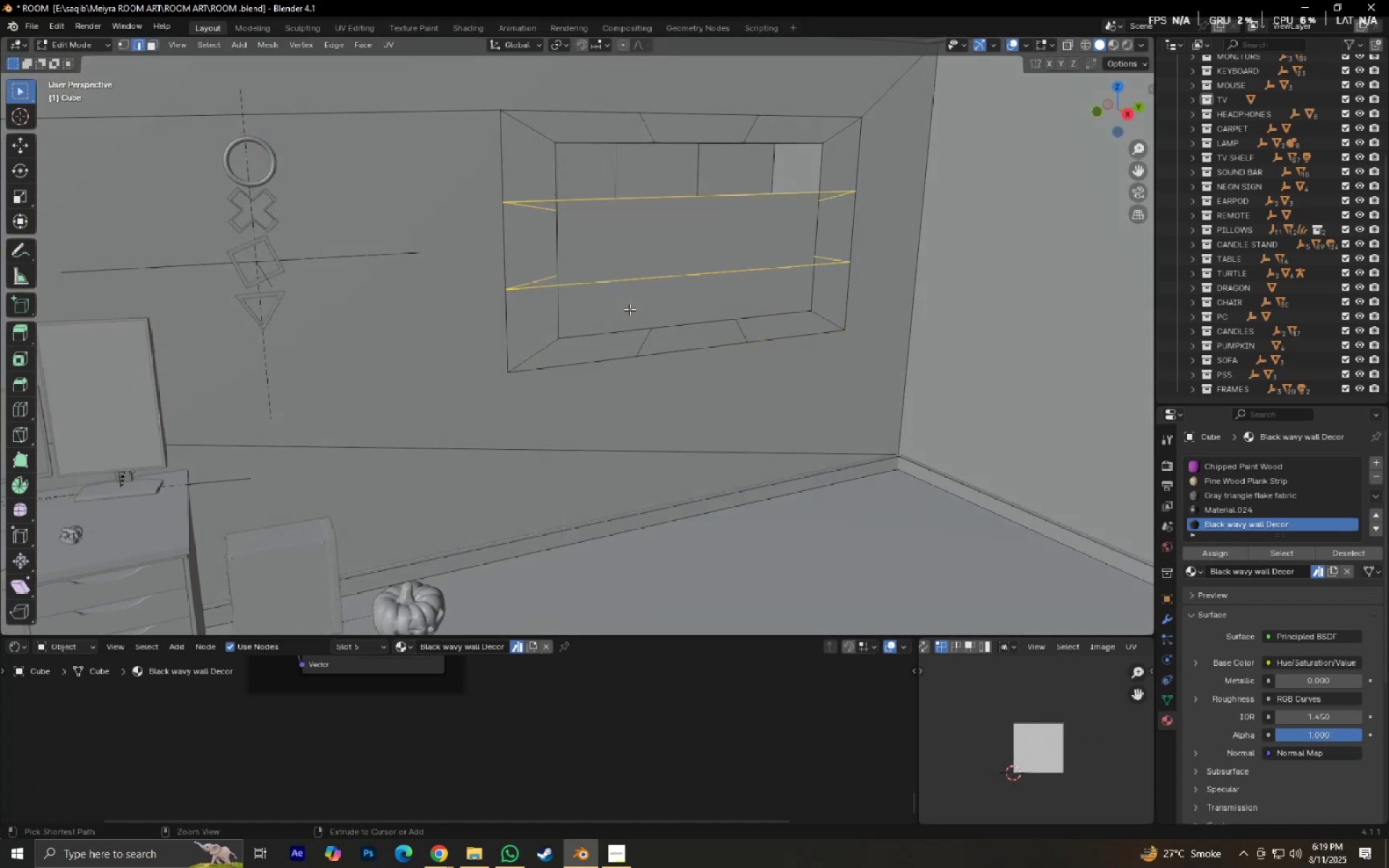 
key(Control+Z)
 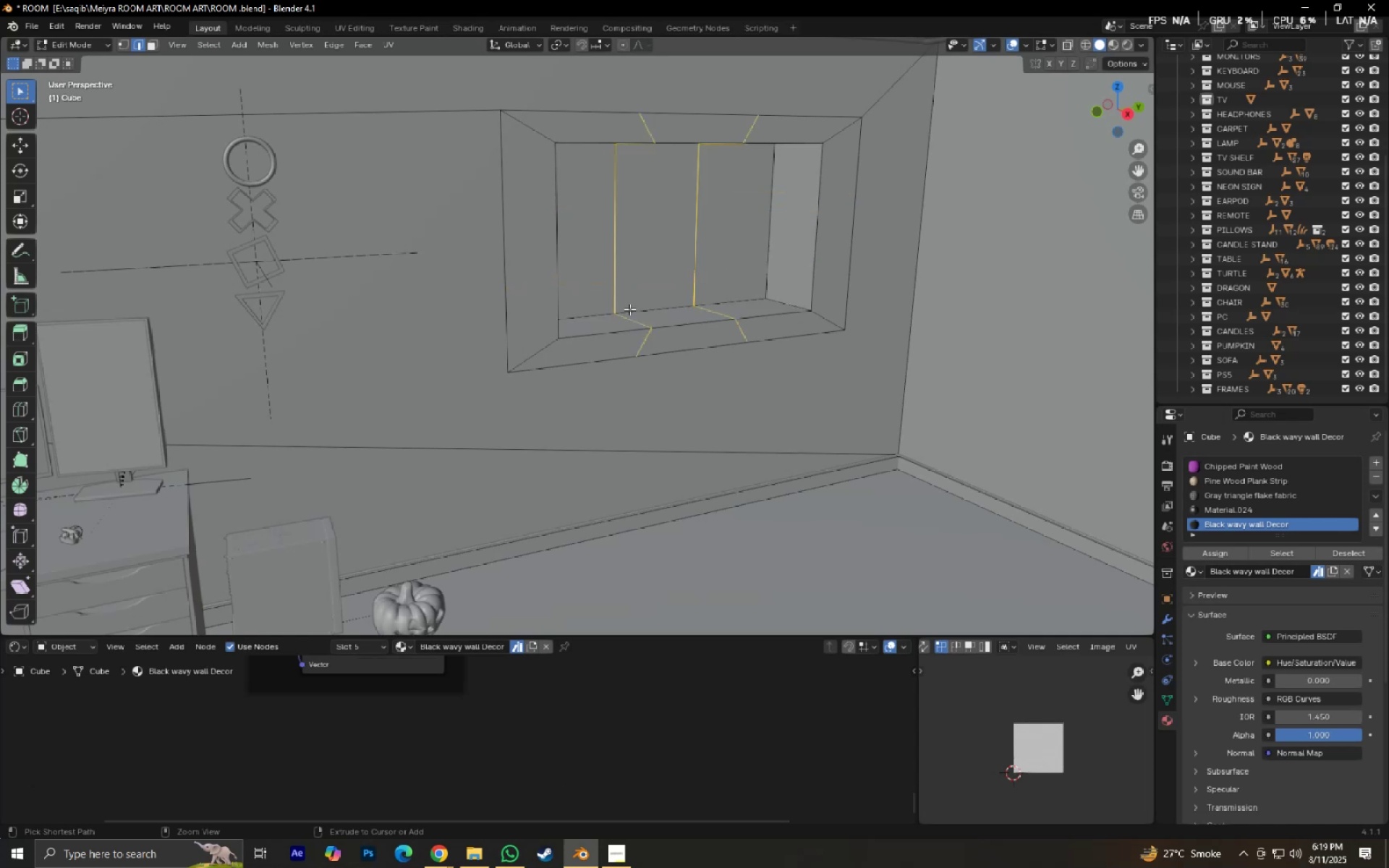 
key(Control+Z)
 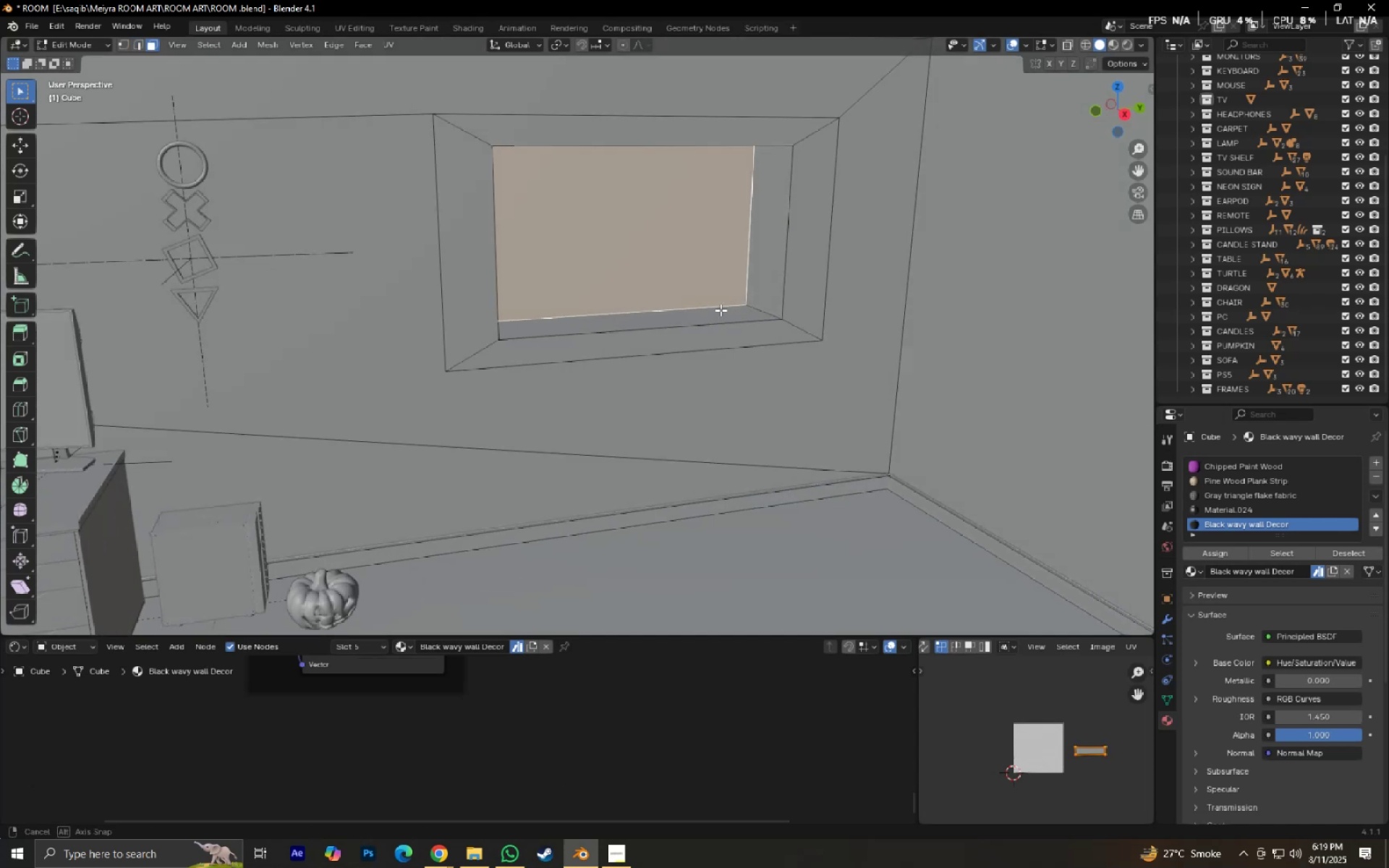 
key(Control+R)
 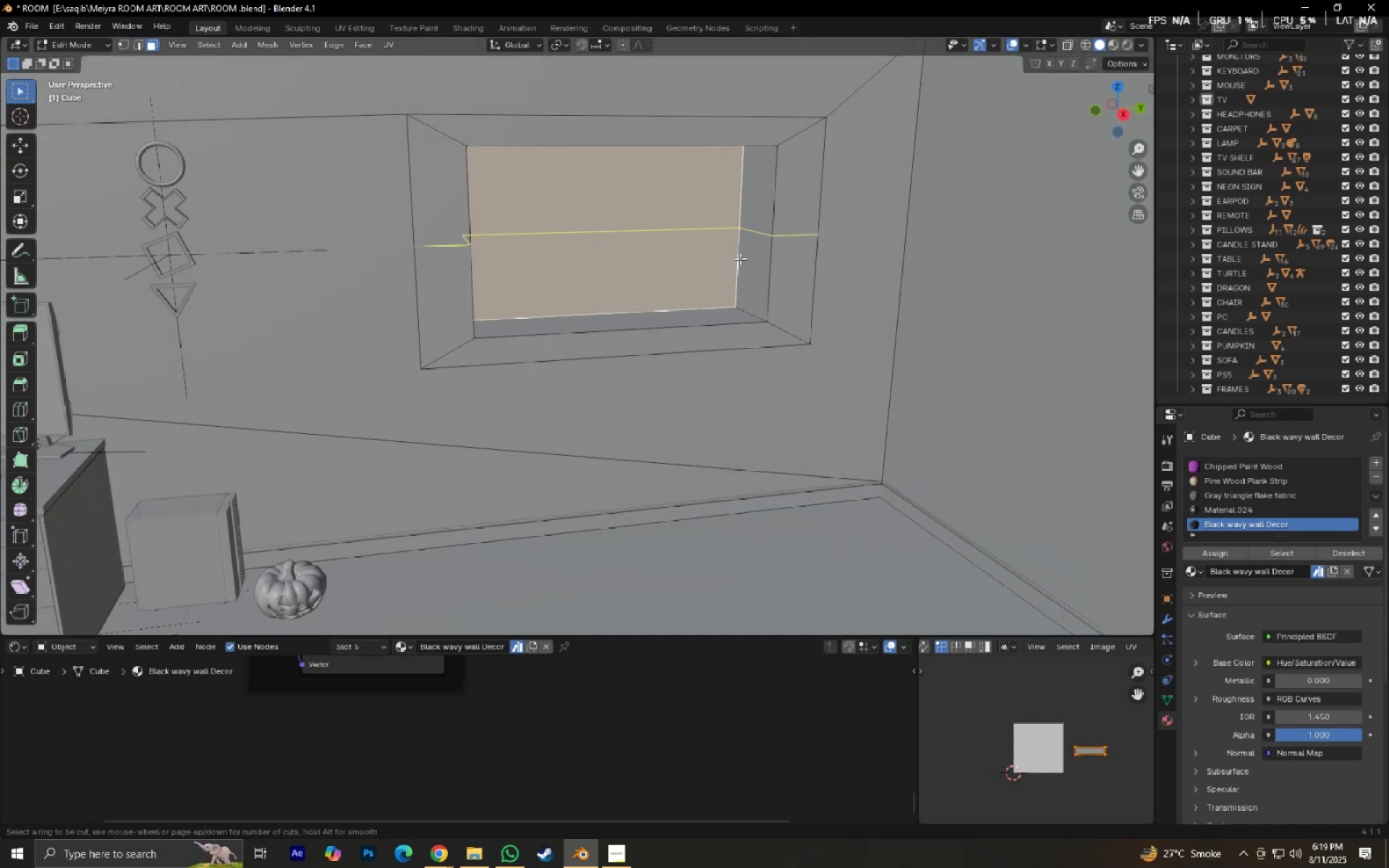 
left_click([740, 258])
 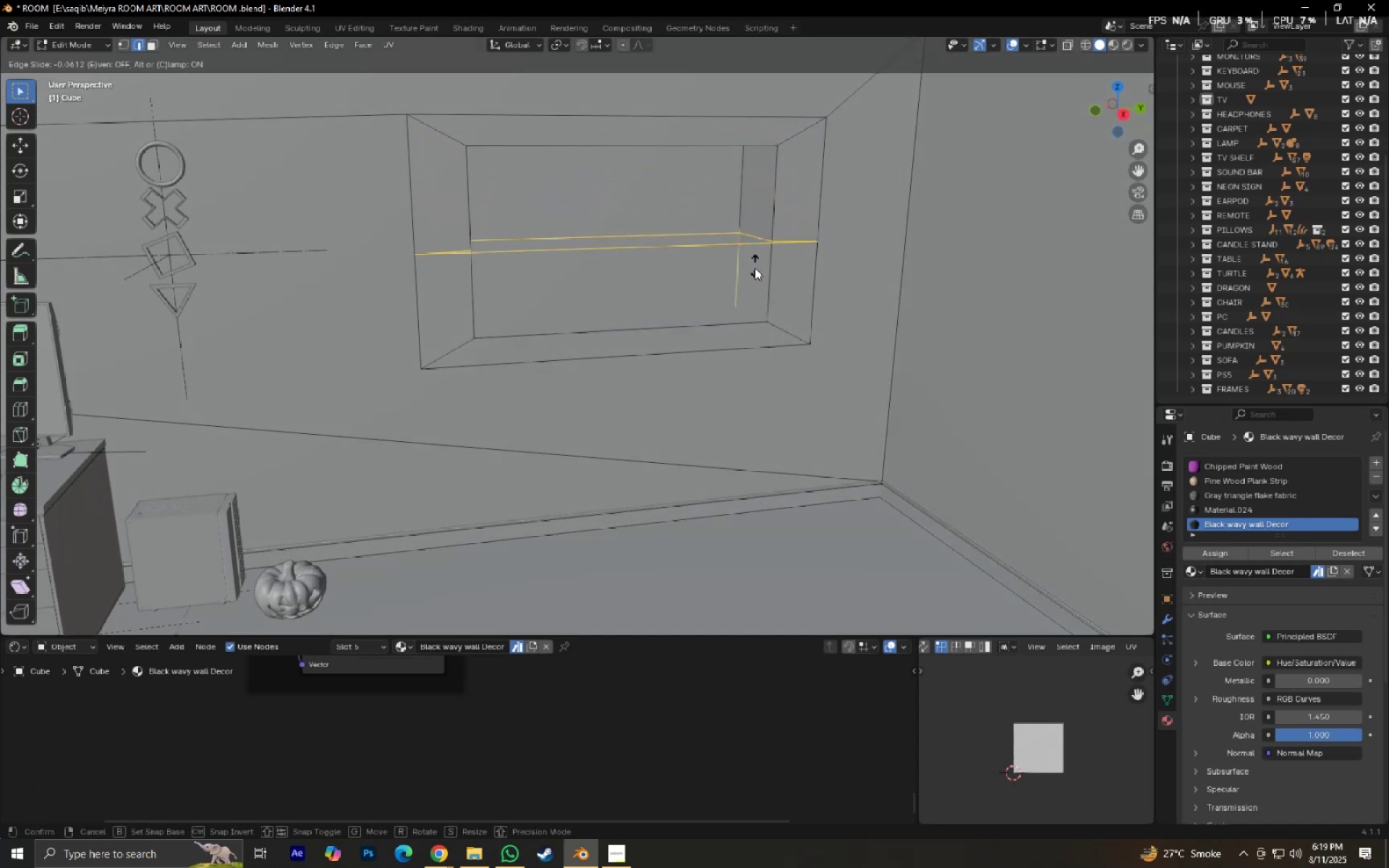 
left_click([754, 279])
 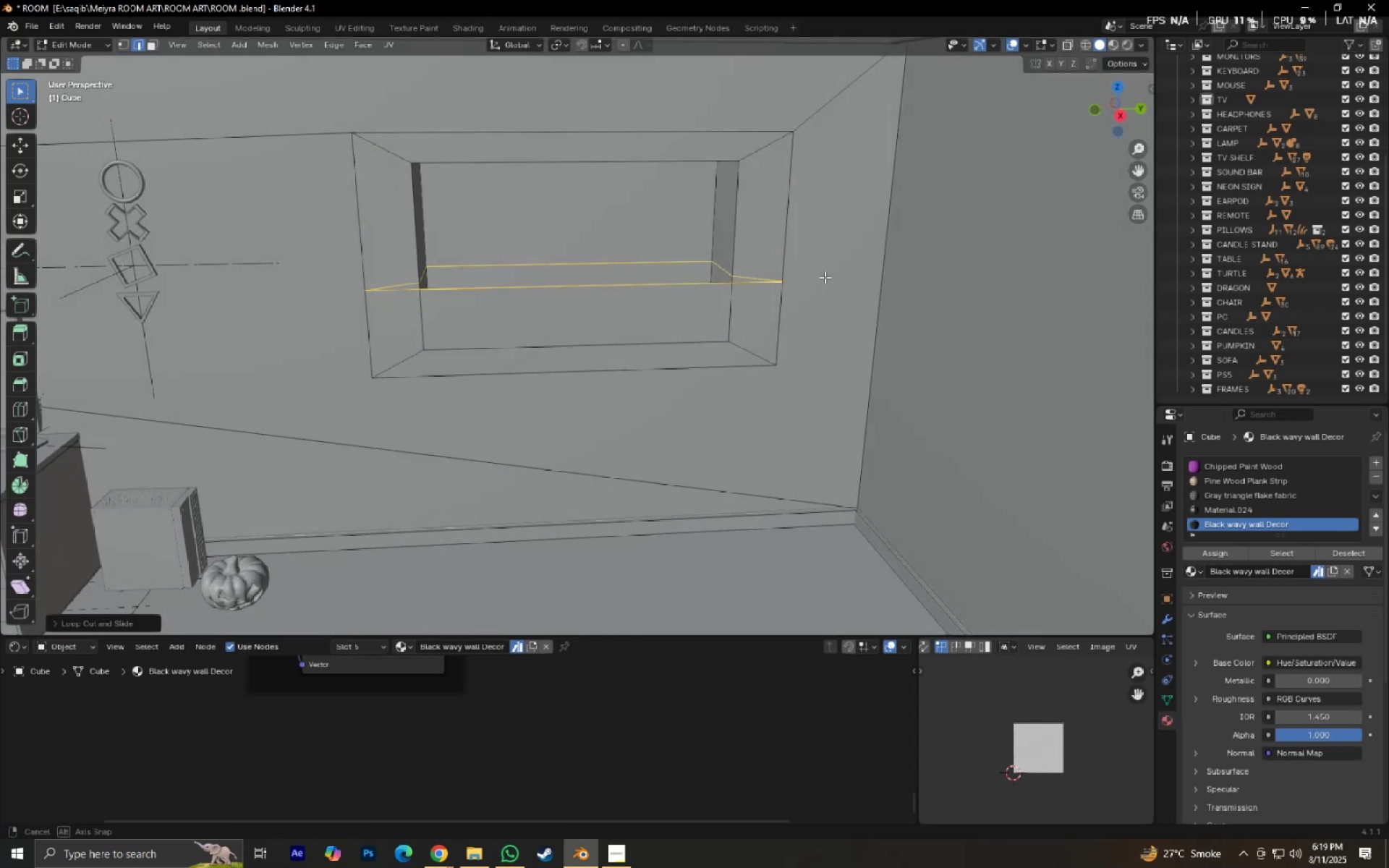 
key(Control+Z)
 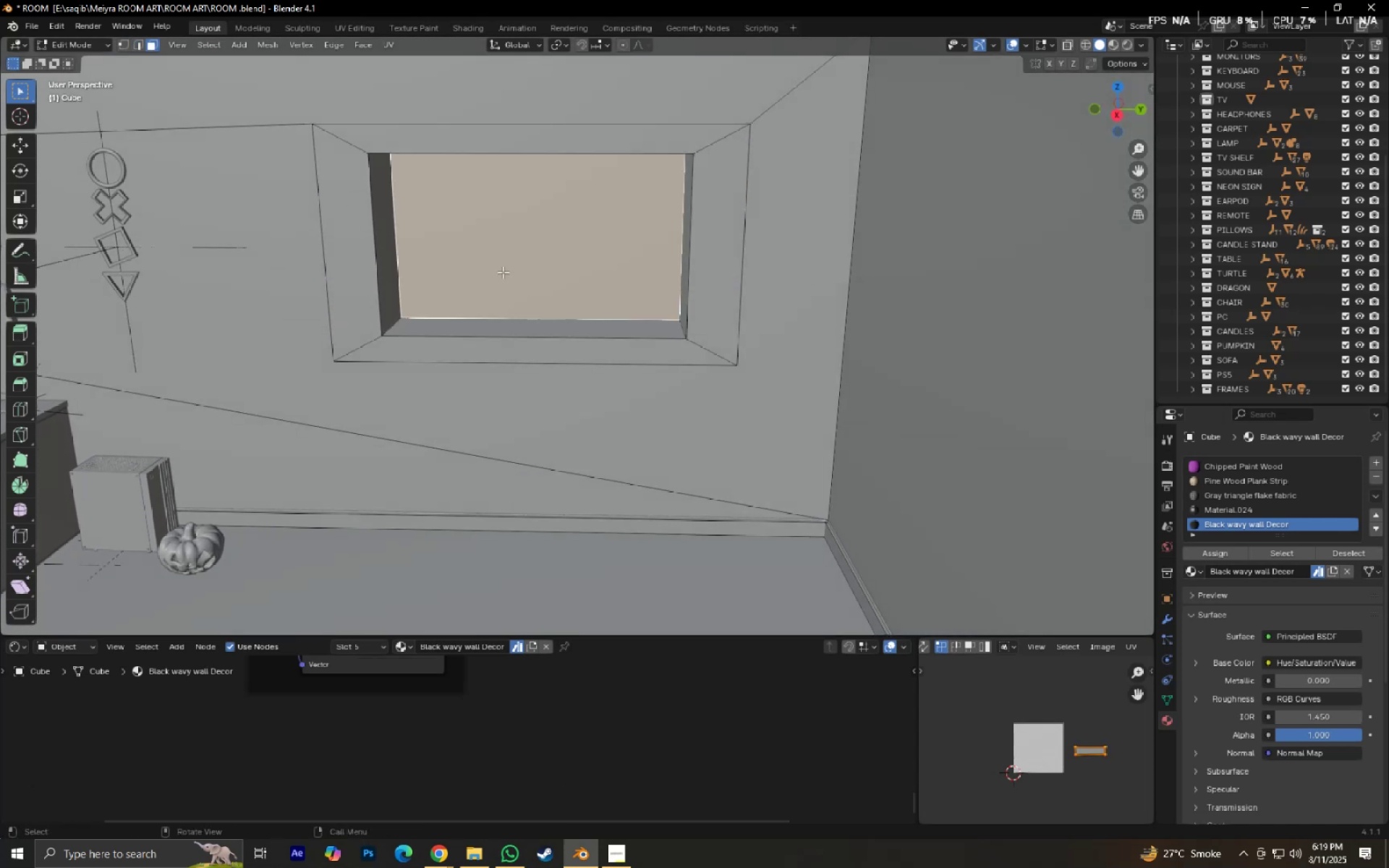 
scroll: coordinate [493, 272], scroll_direction: up, amount: 1.0
 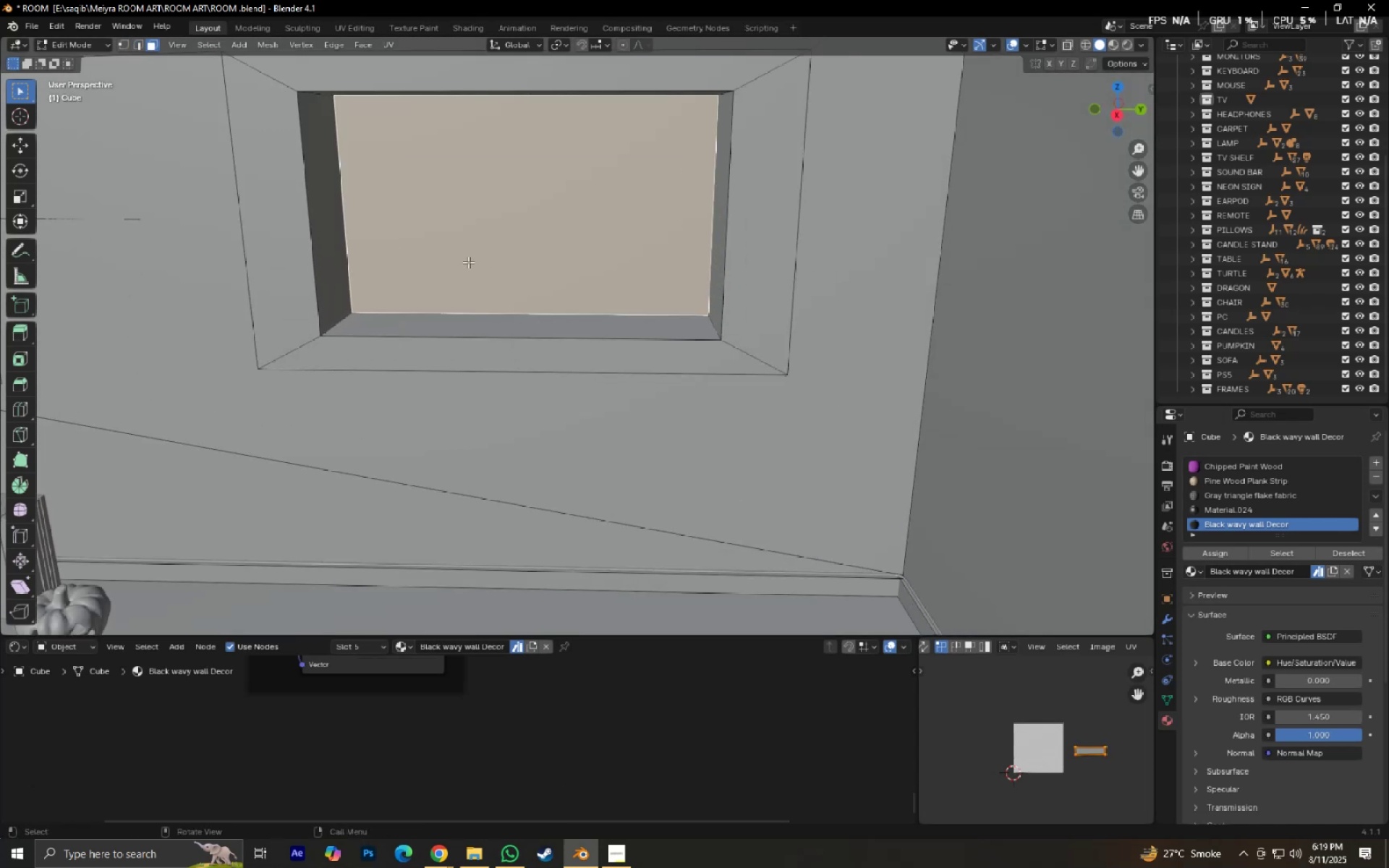 
key(Control+R)
 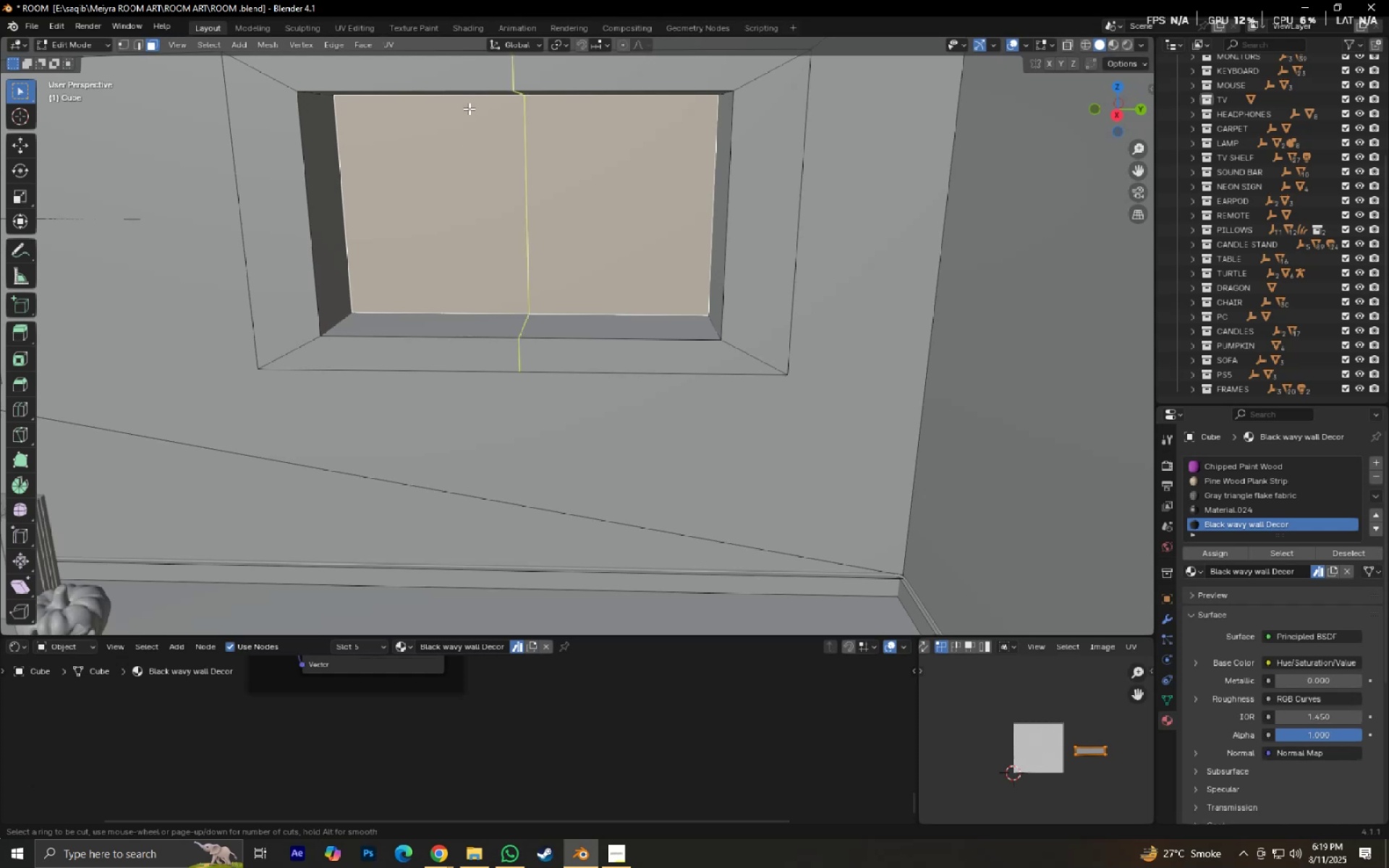 
left_click([469, 109])
 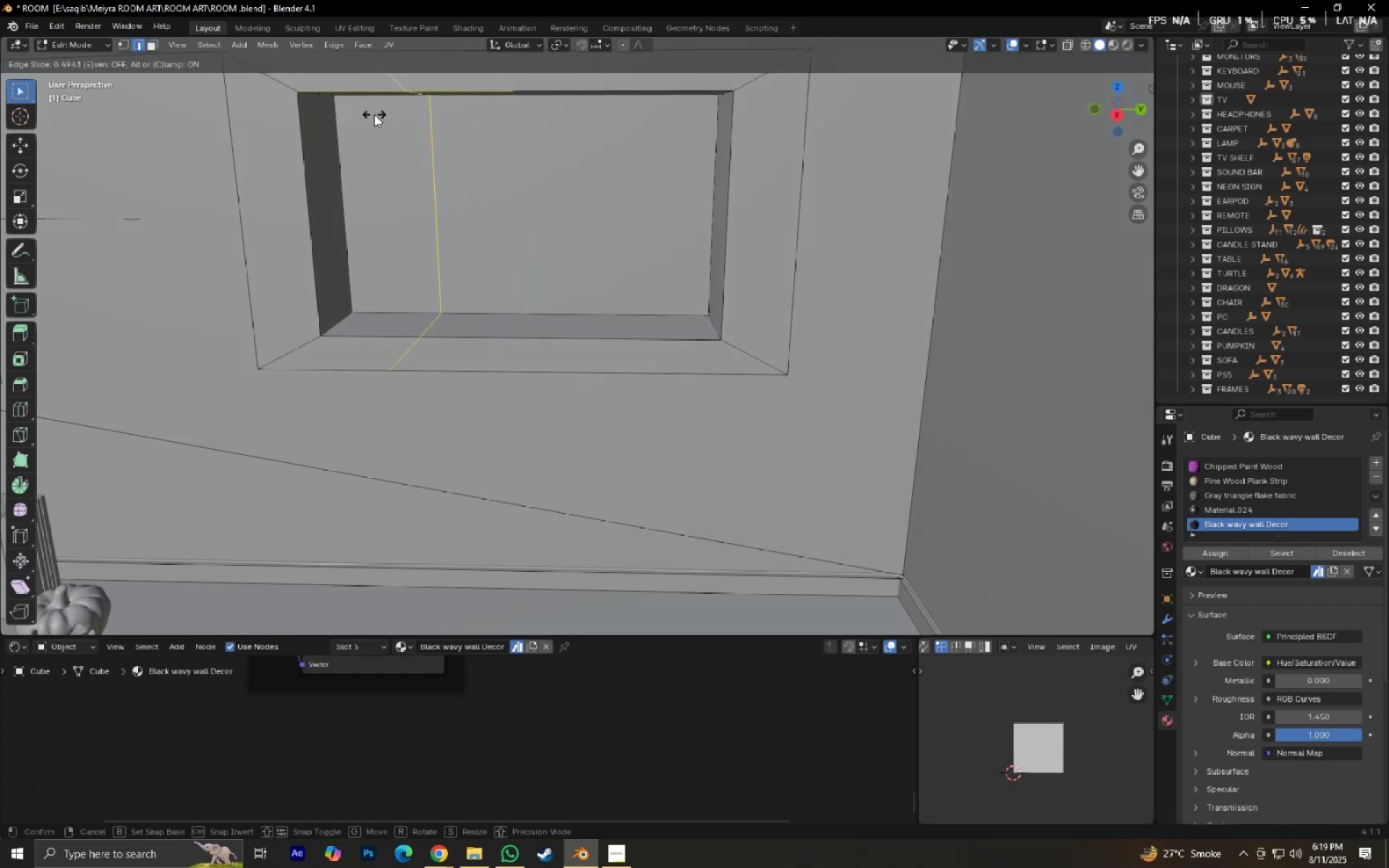 
scroll: coordinate [415, 122], scroll_direction: up, amount: 3.0
 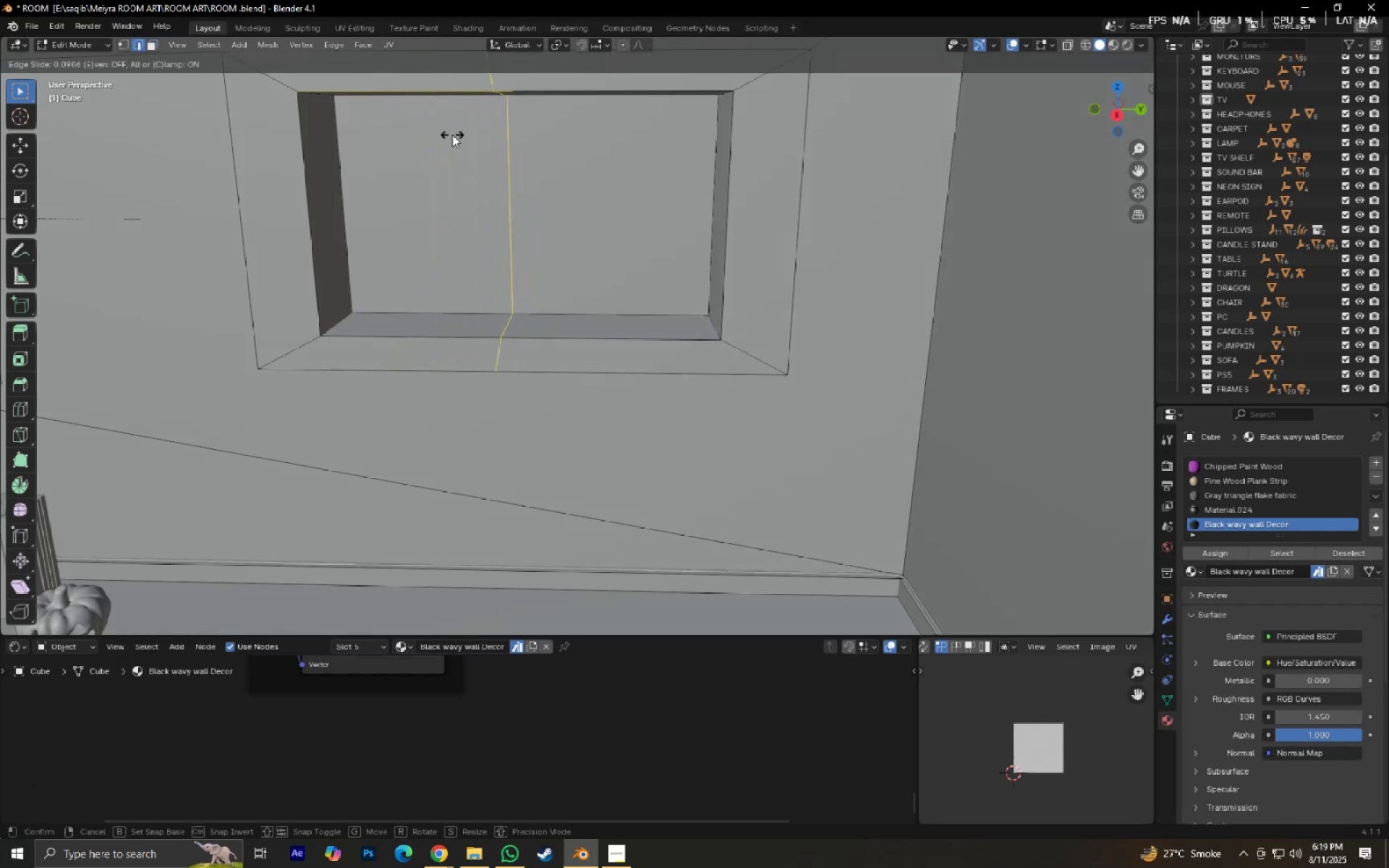 
right_click([452, 135])
 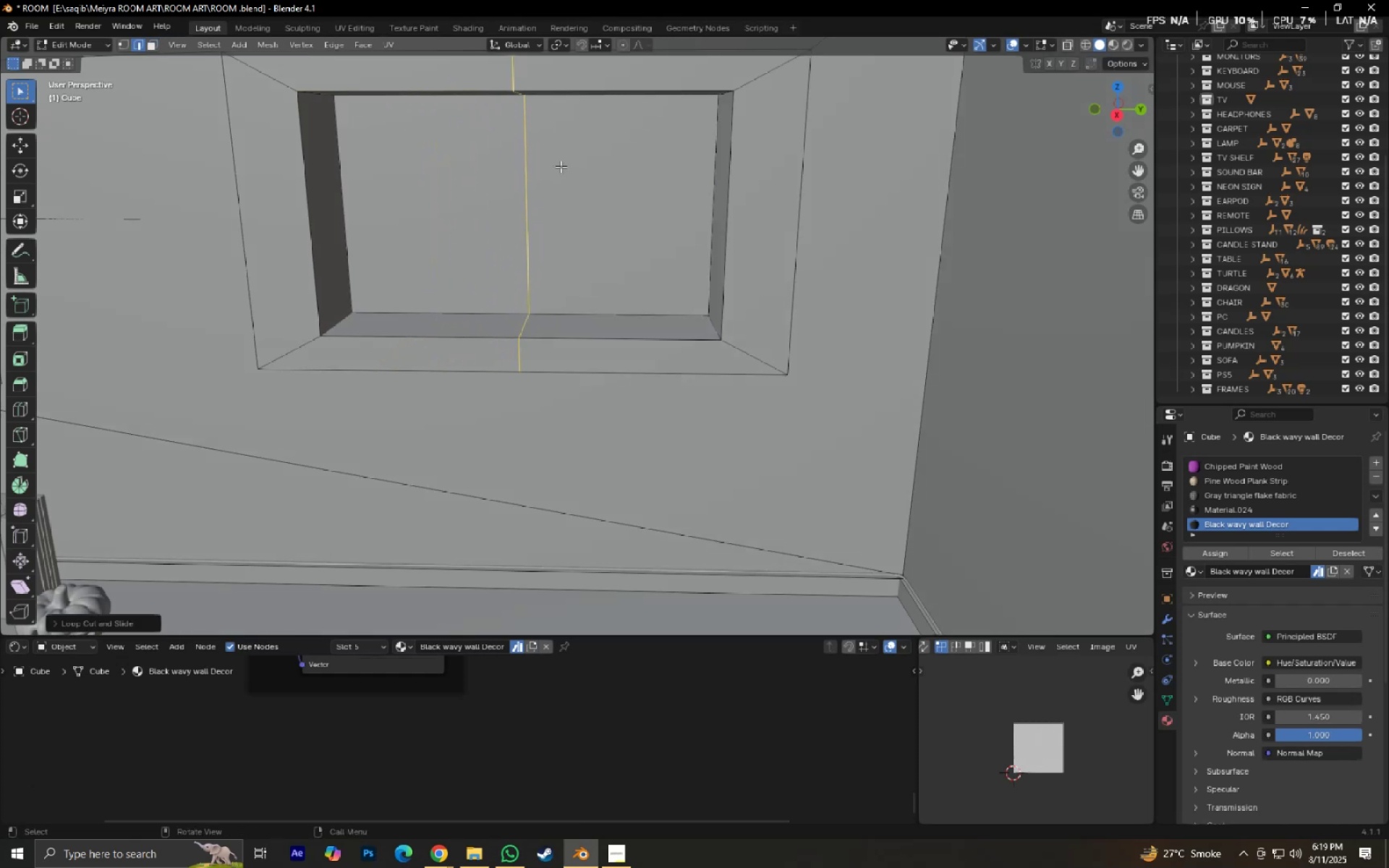 
key(Control+R)
 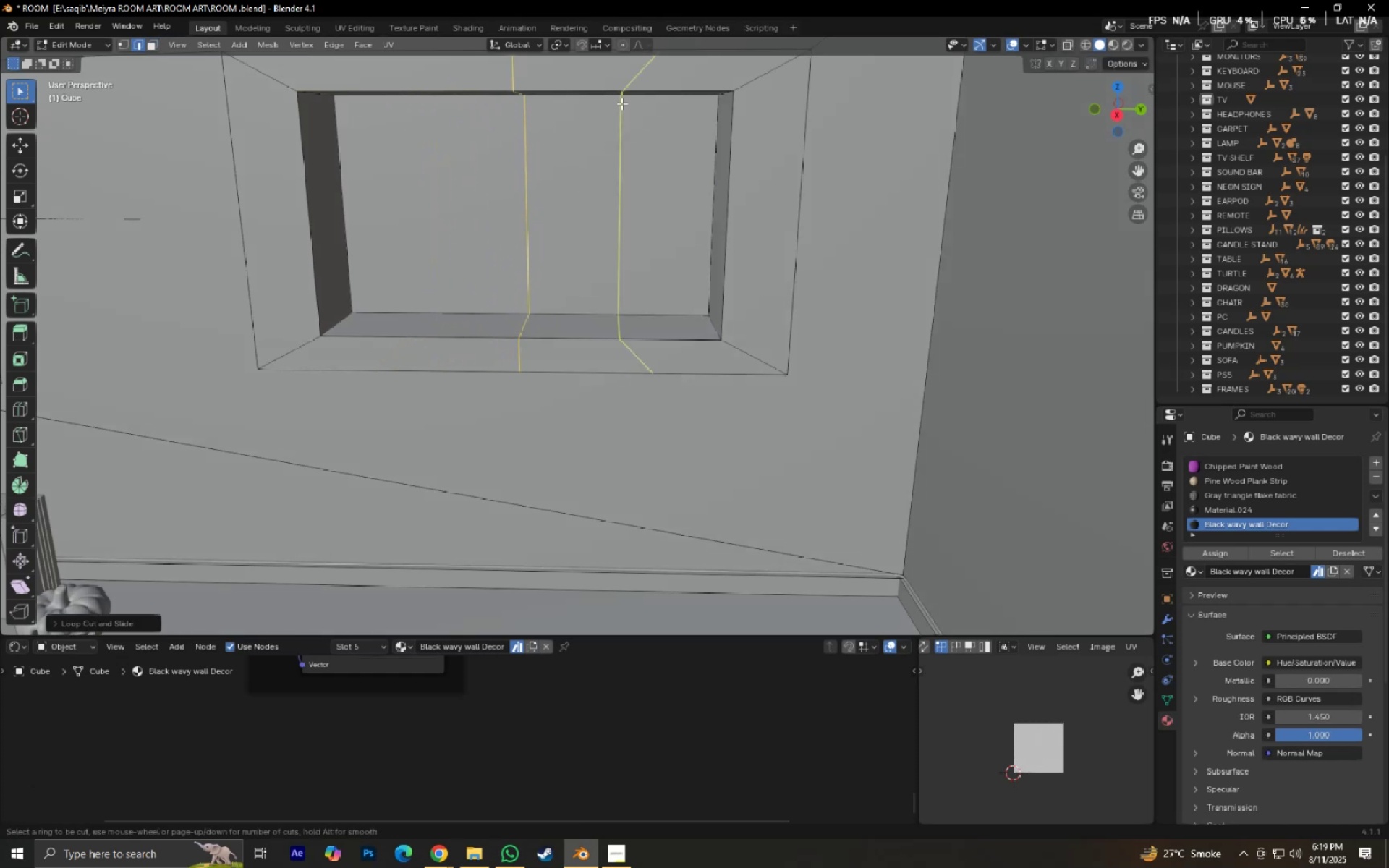 
left_click([621, 103])
 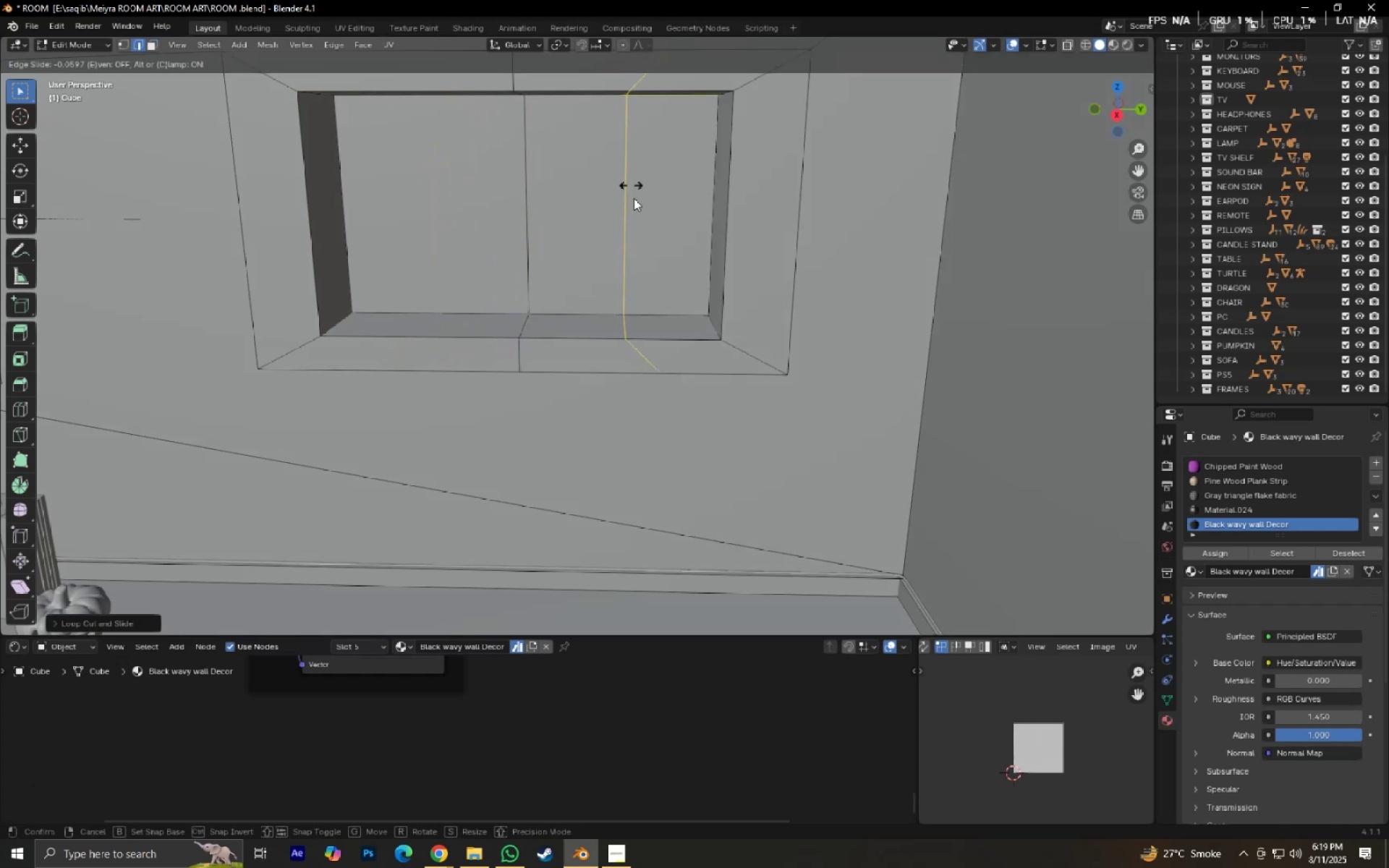 
hold_key(key=ControlLeft, duration=0.58)
 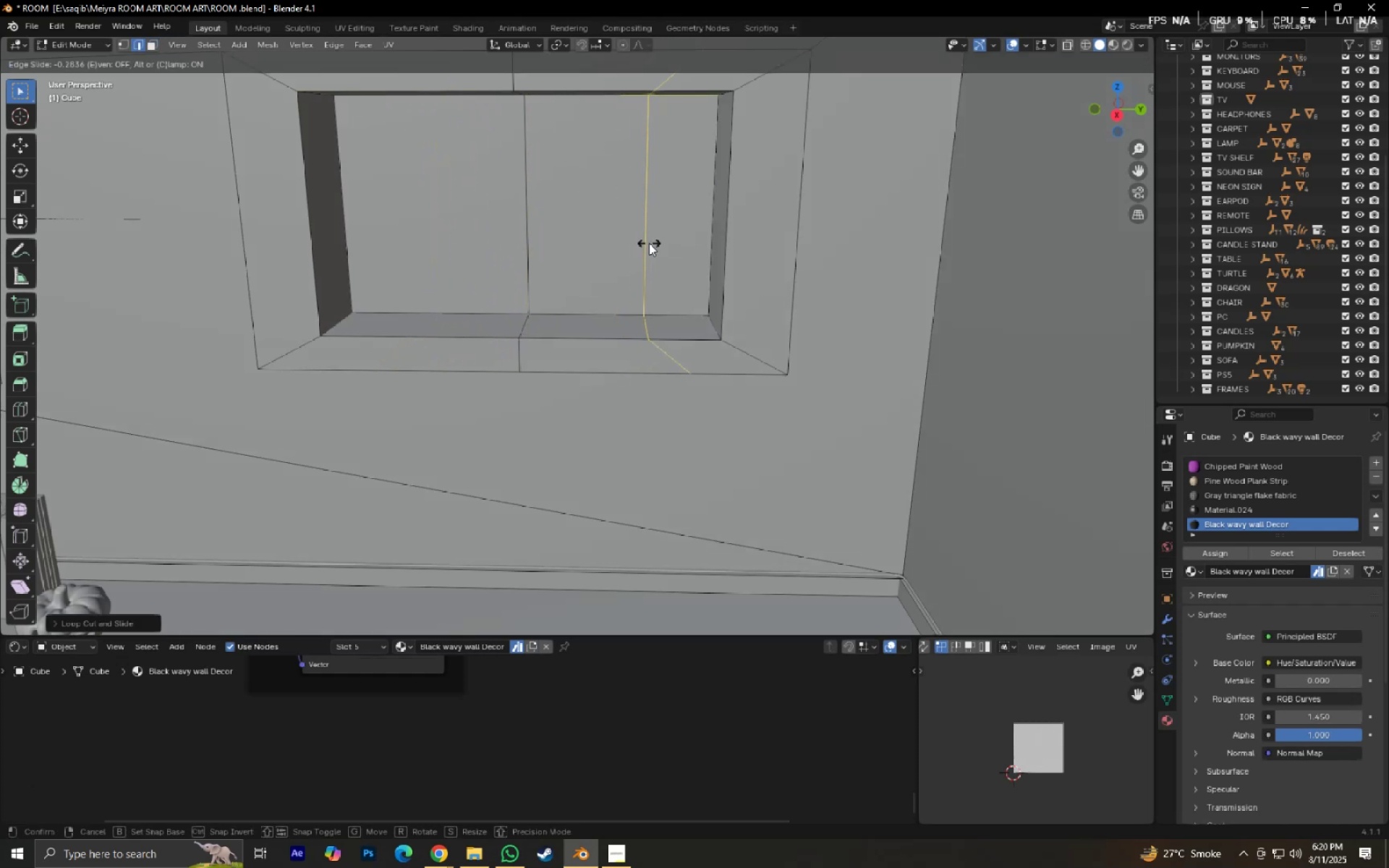 
left_click([649, 243])
 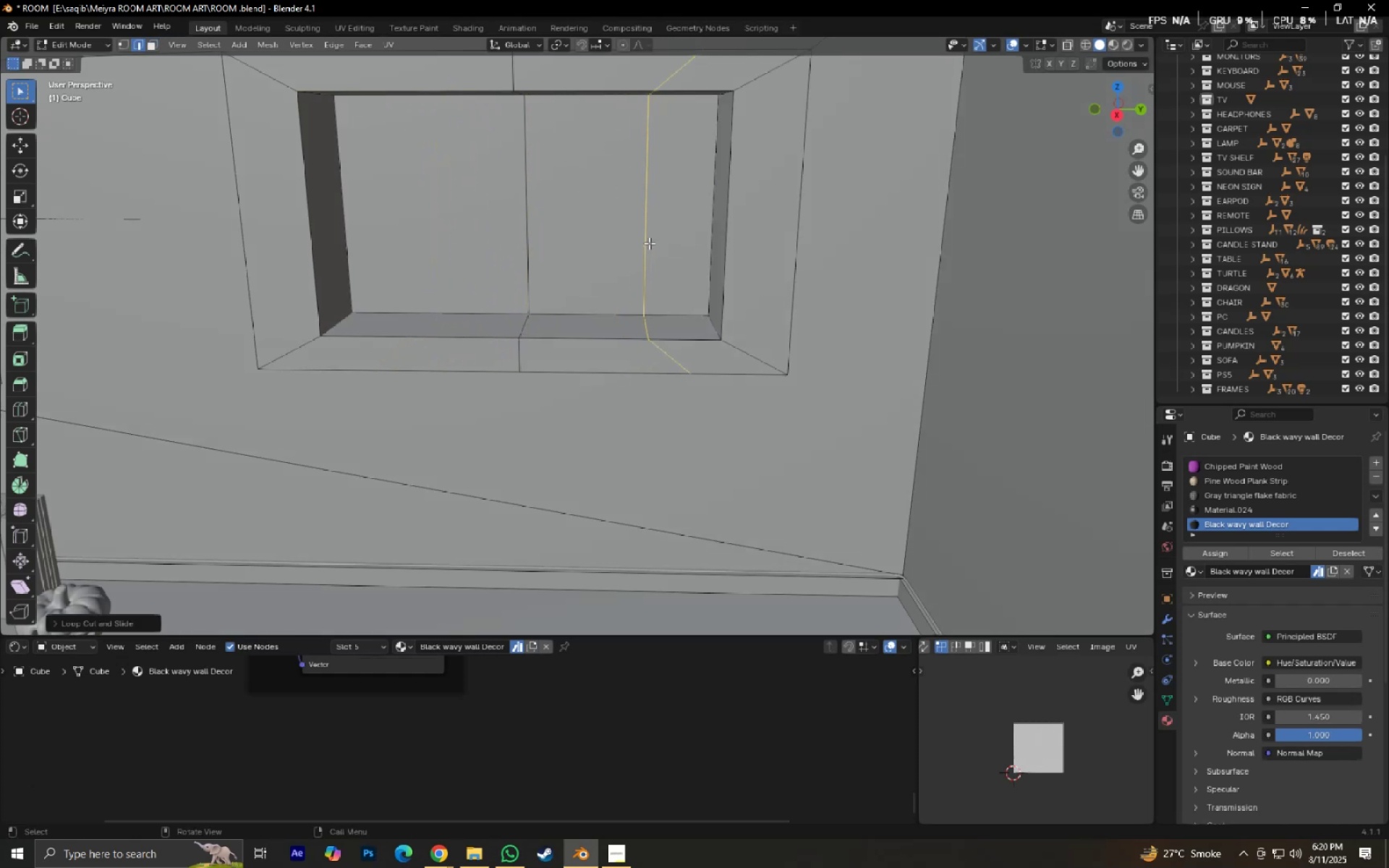 
key(Control+Z)
 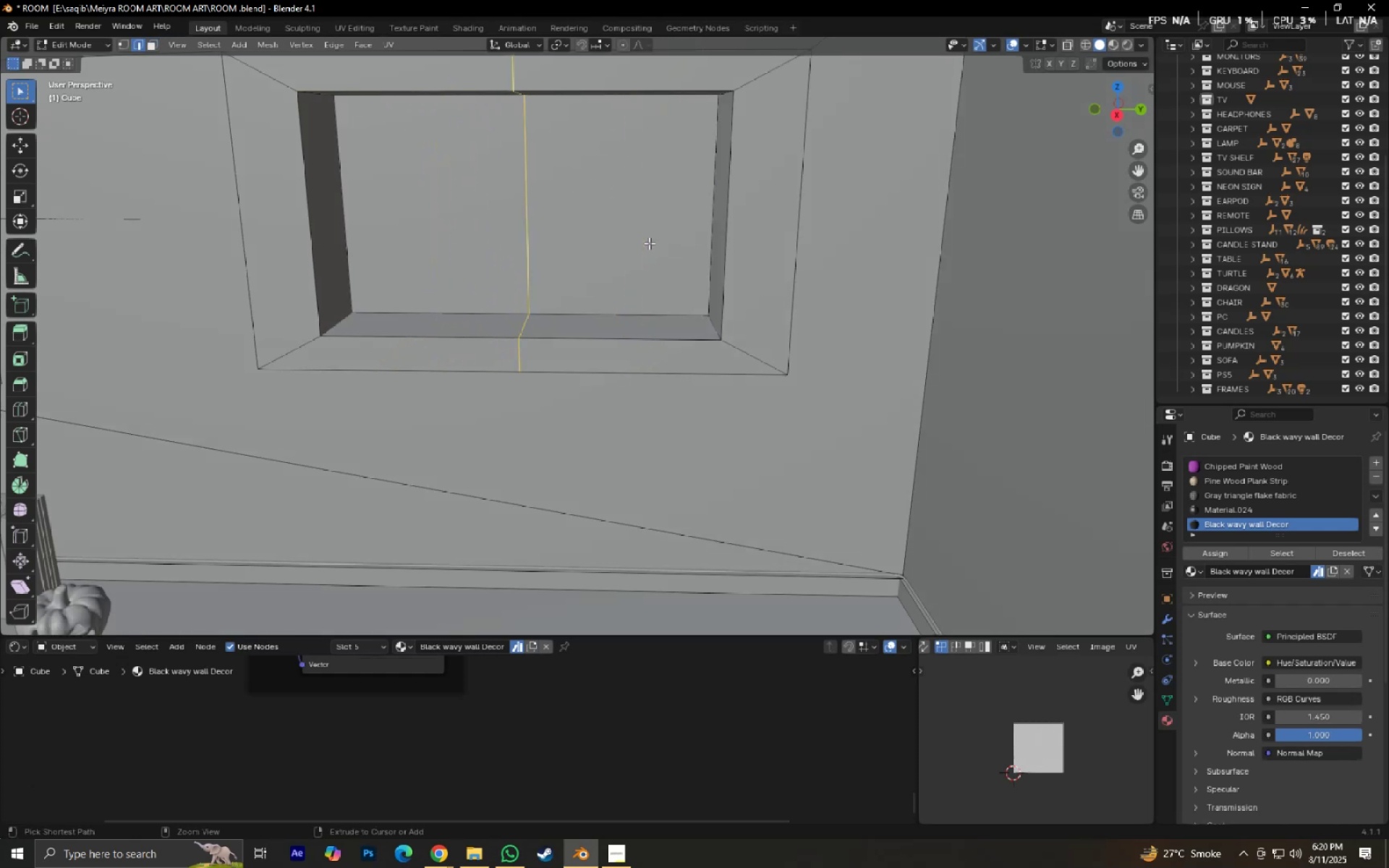 
key(Control+Z)
 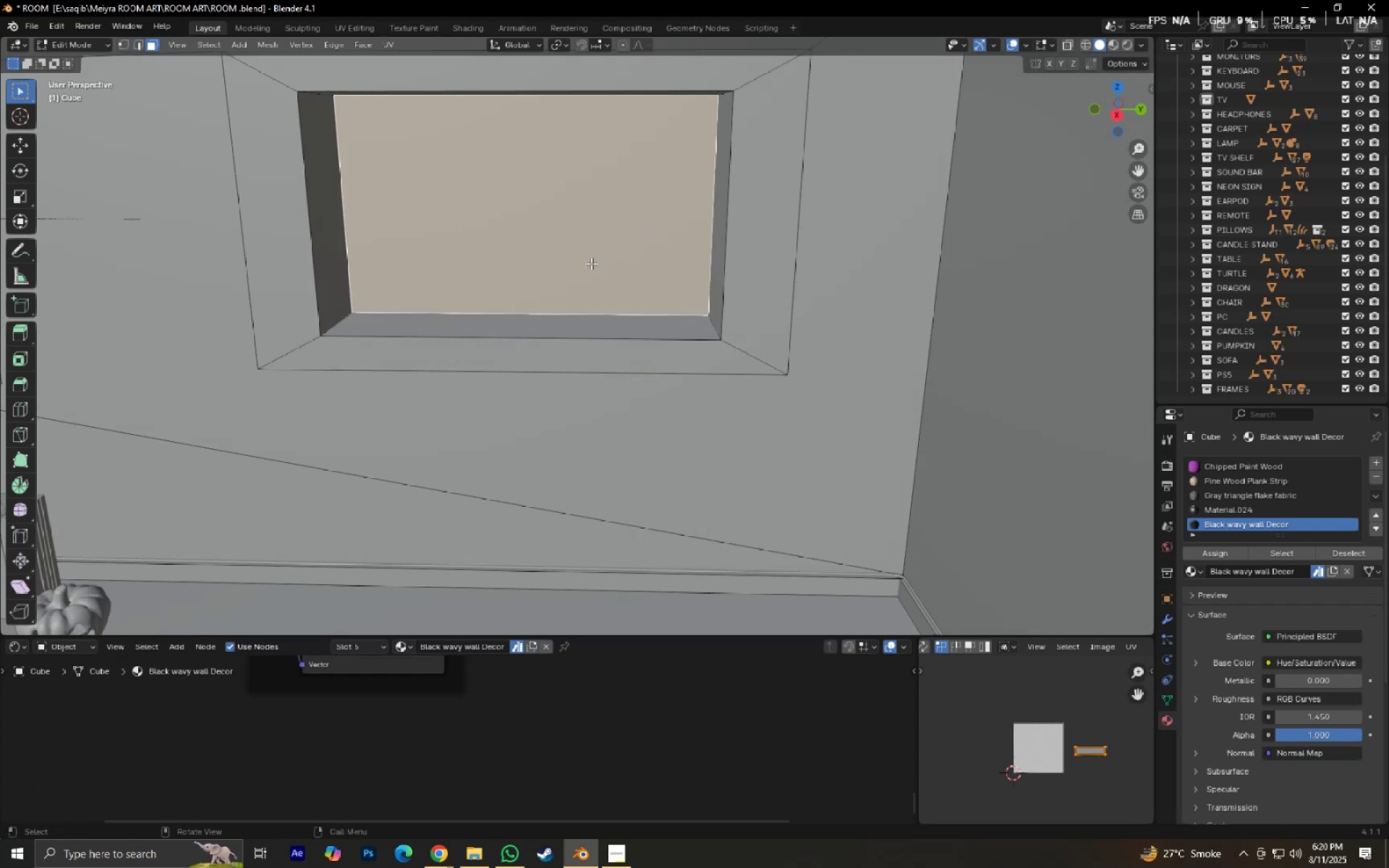 
key(Control+R)
 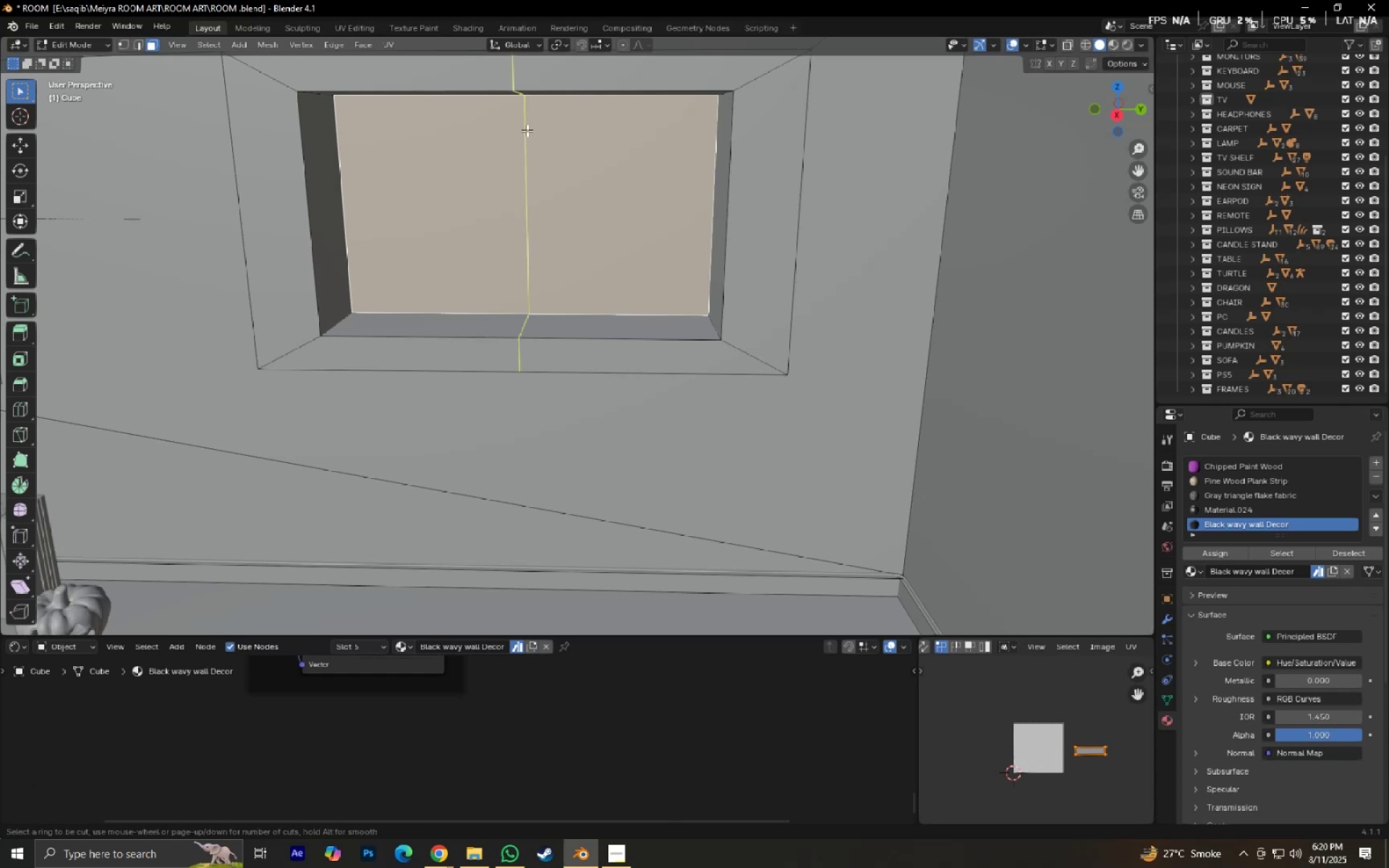 
double_click([527, 130])
 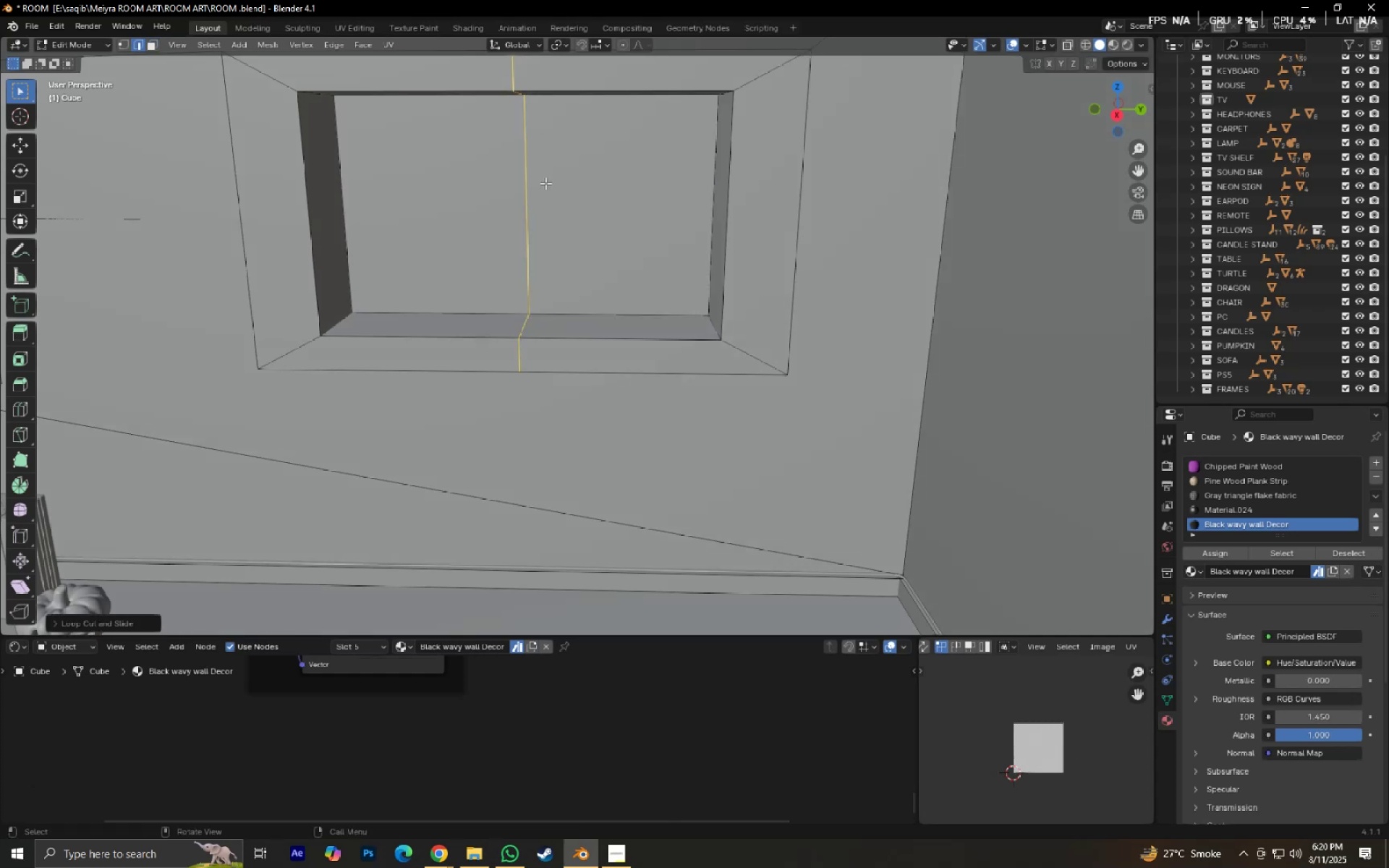 
left_click([553, 185])
 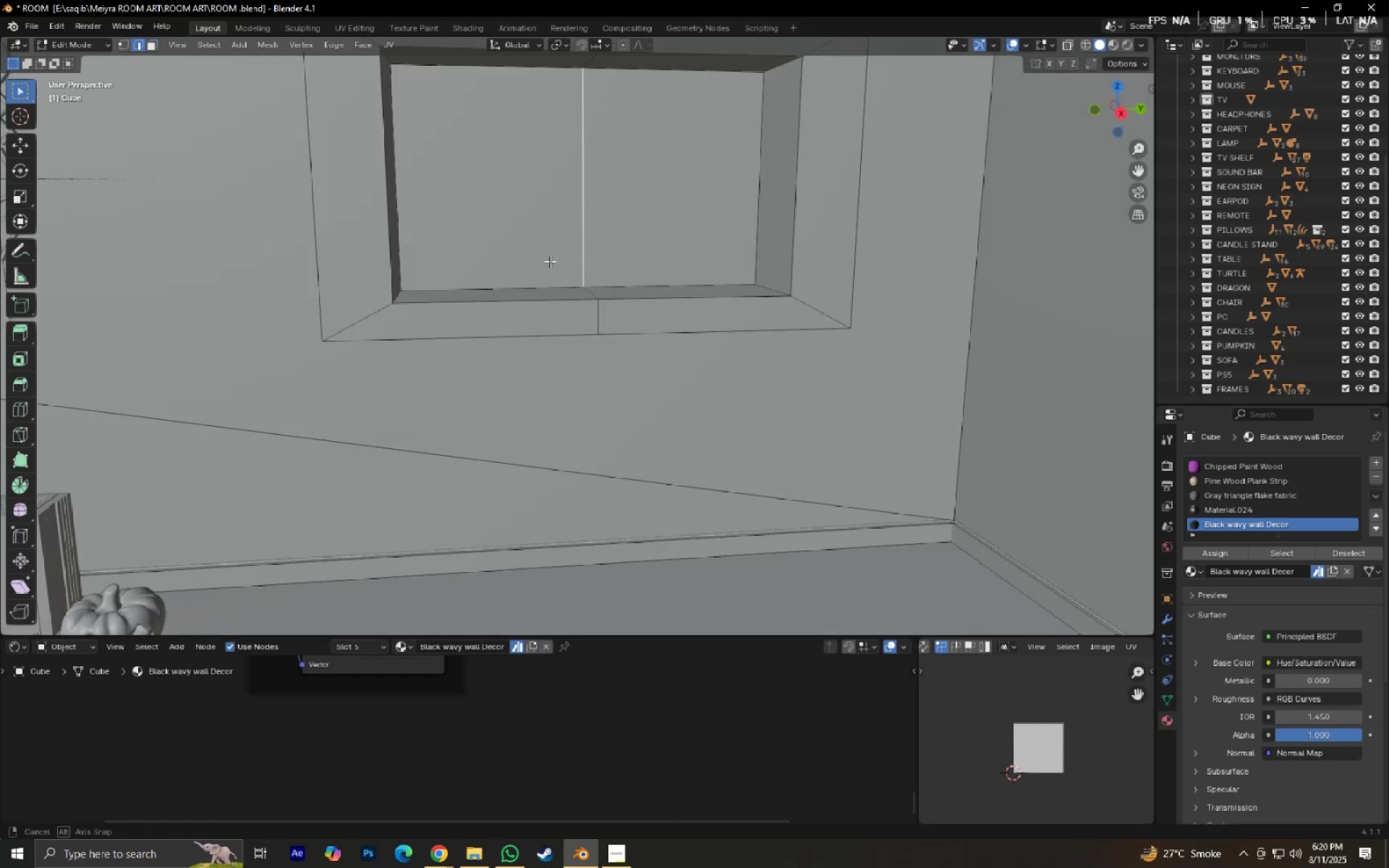 
key(3)
 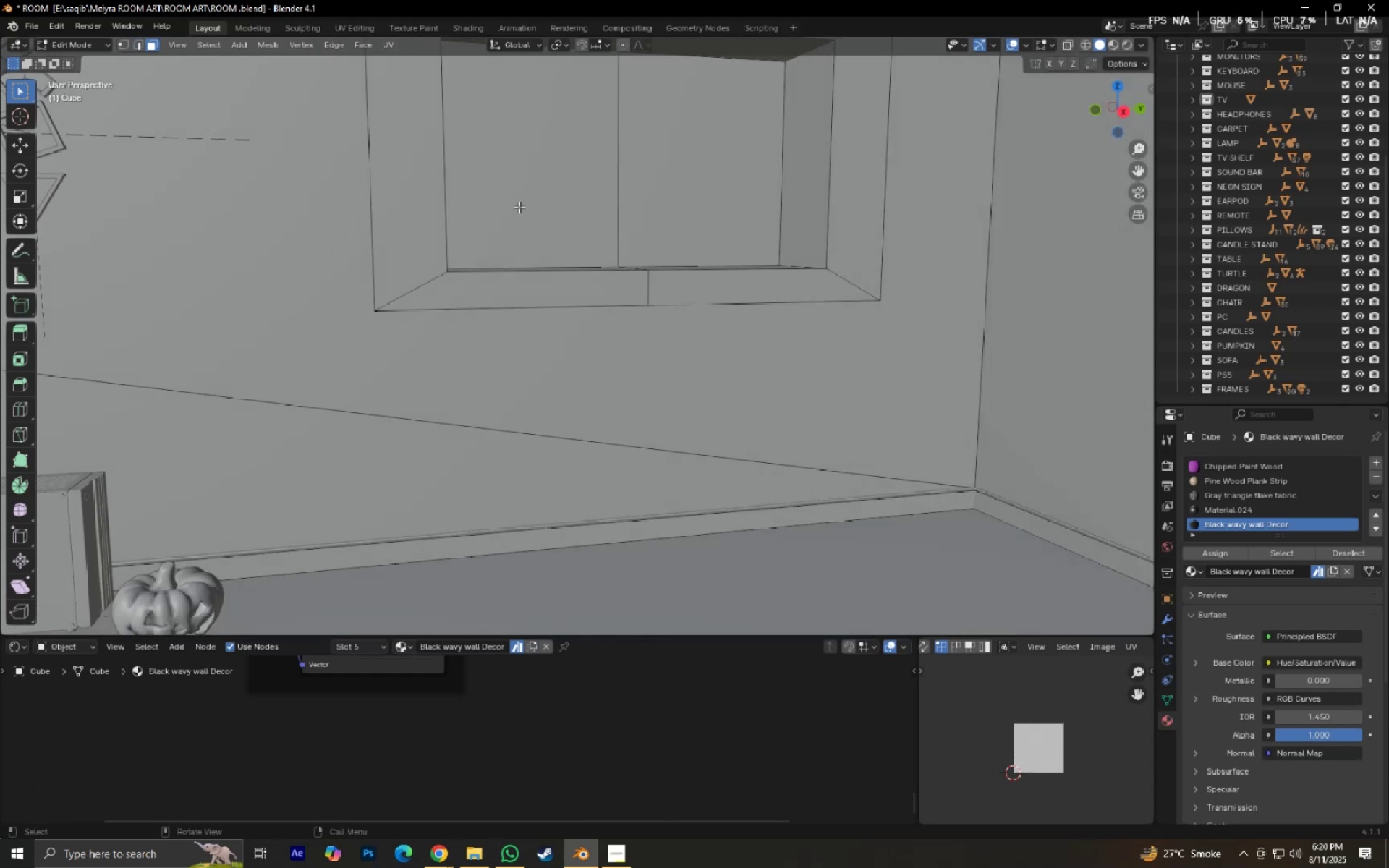 
left_click([519, 205])
 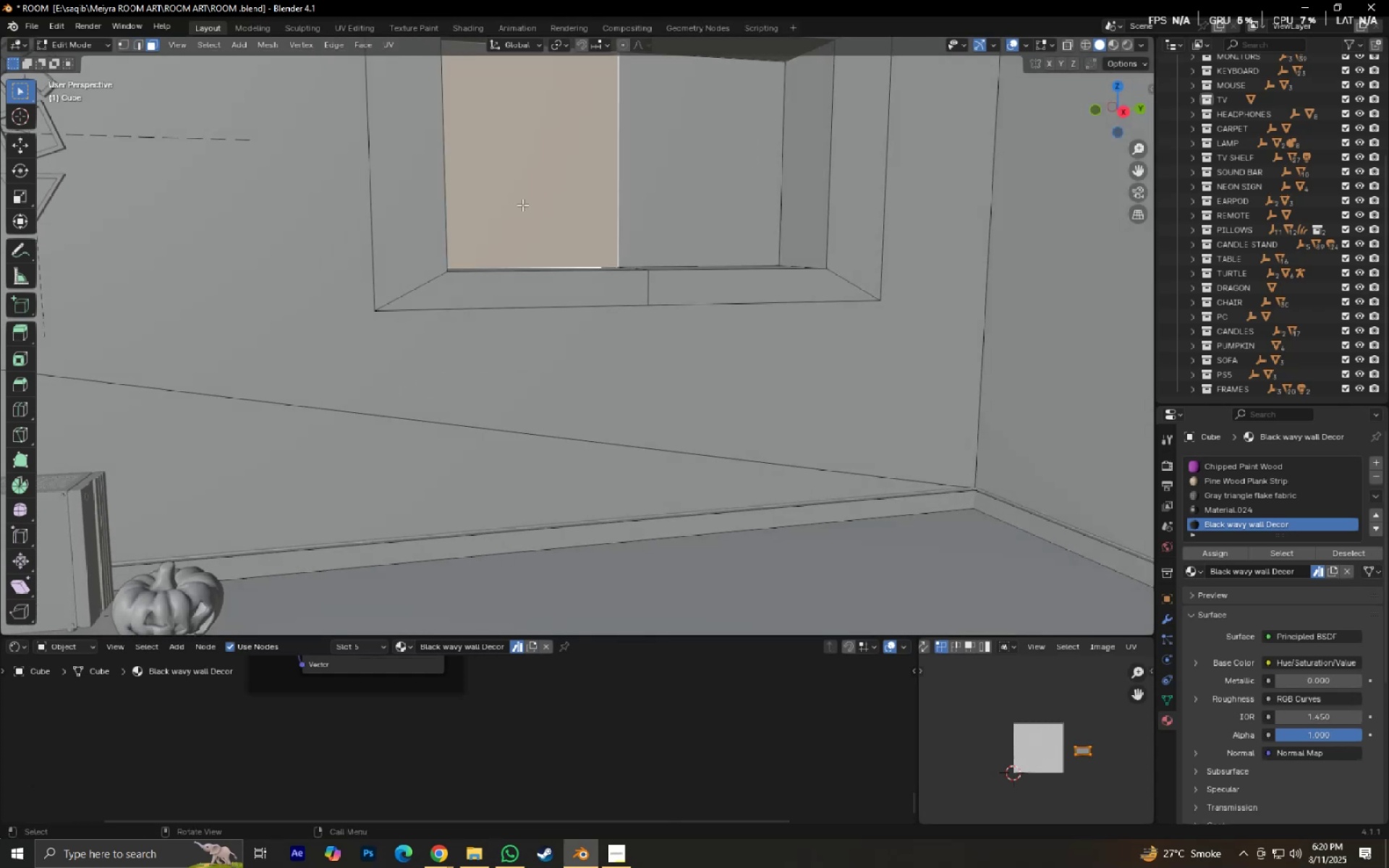 
hold_key(key=ShiftLeft, duration=0.59)
 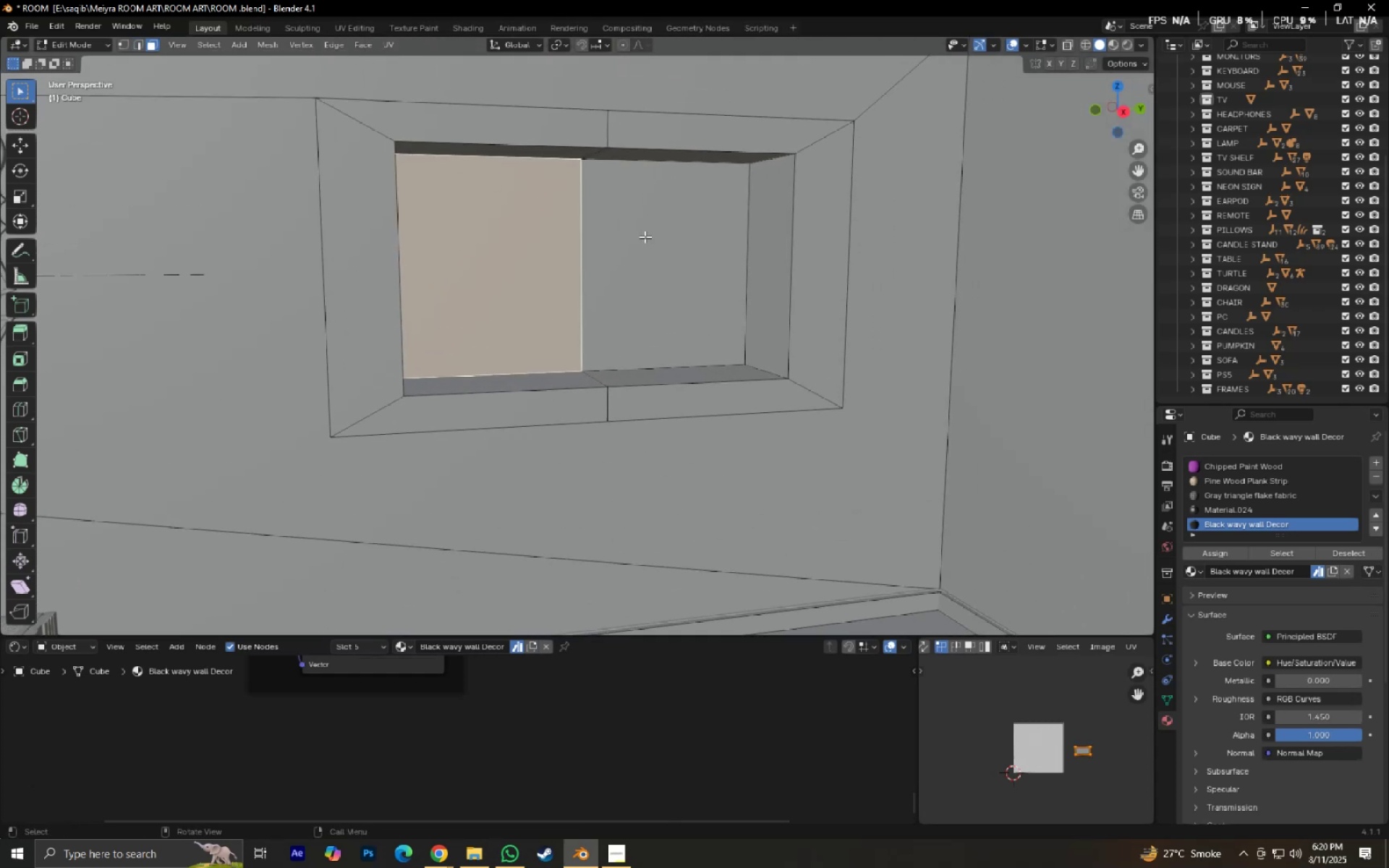 
left_click([645, 237])
 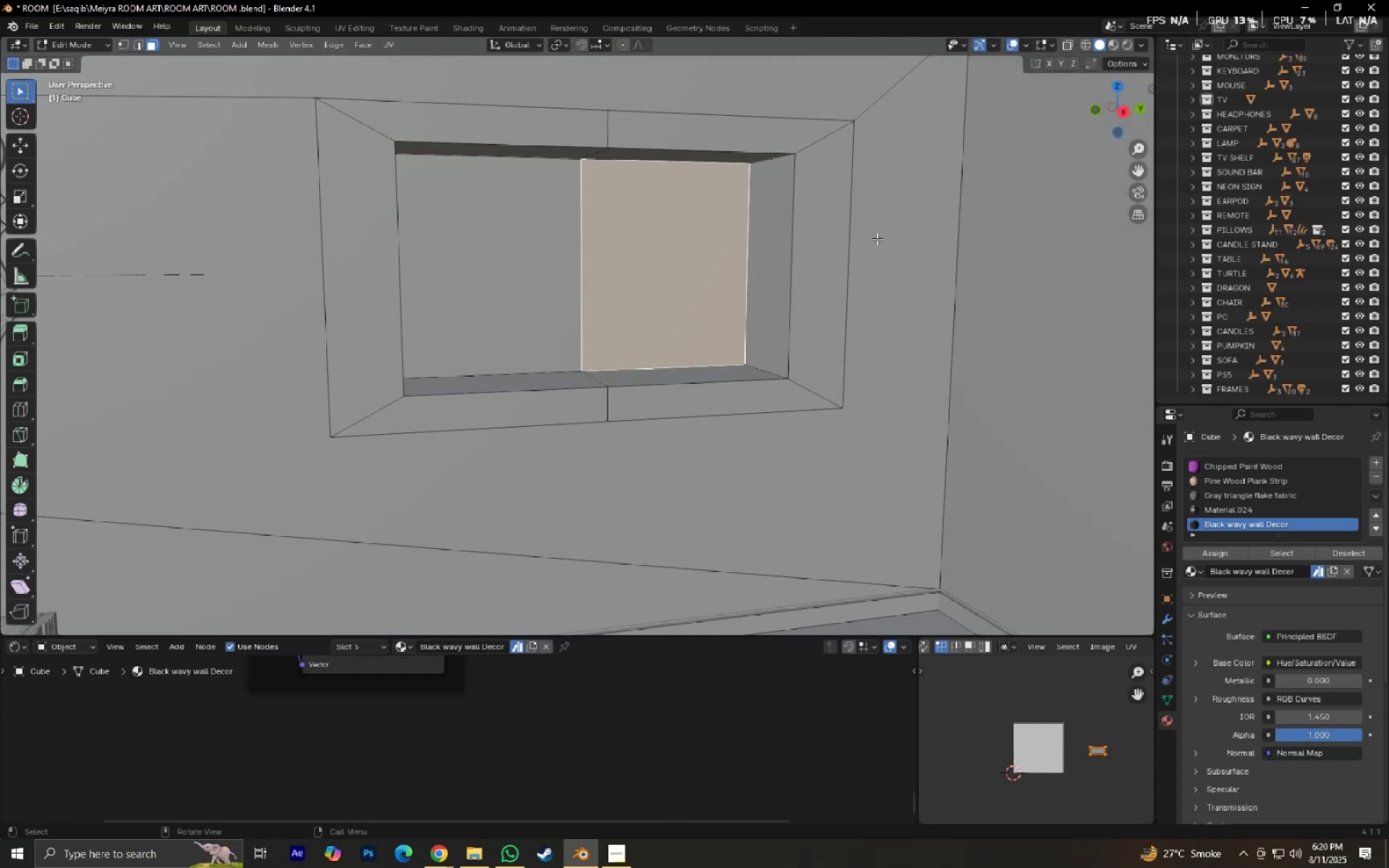 
key(I)
 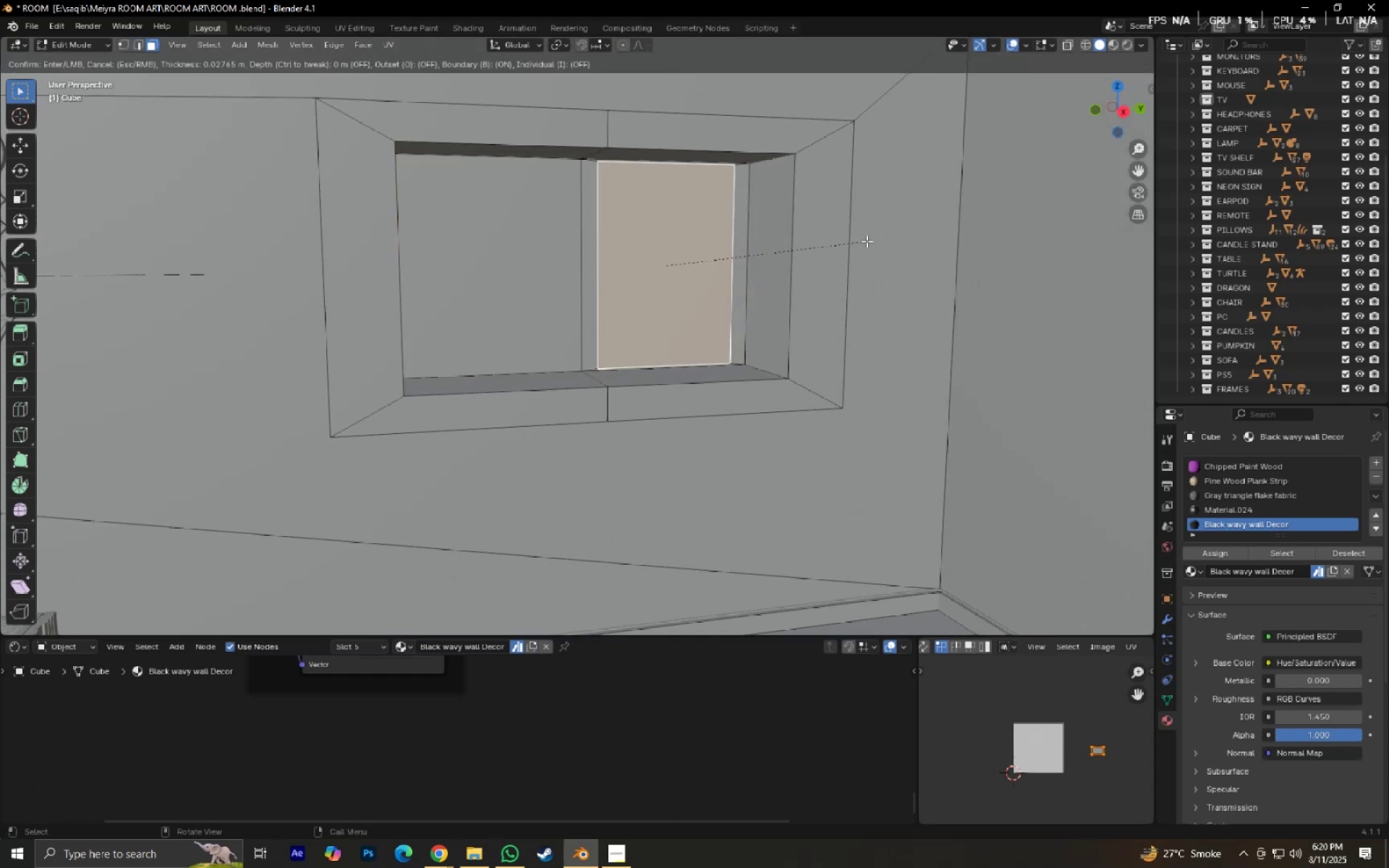 
hold_key(key=ShiftLeft, duration=0.46)
 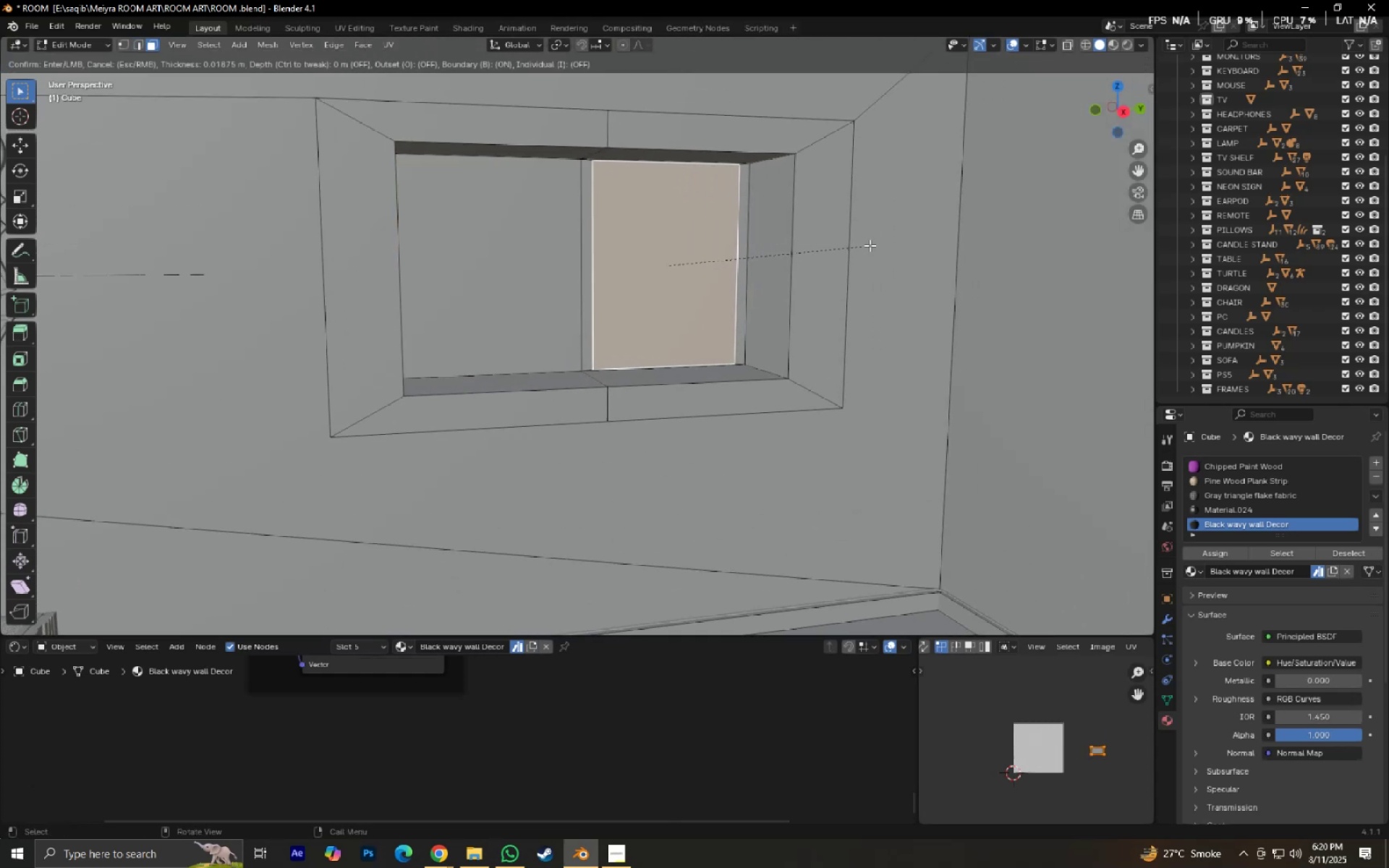 
left_click([867, 245])
 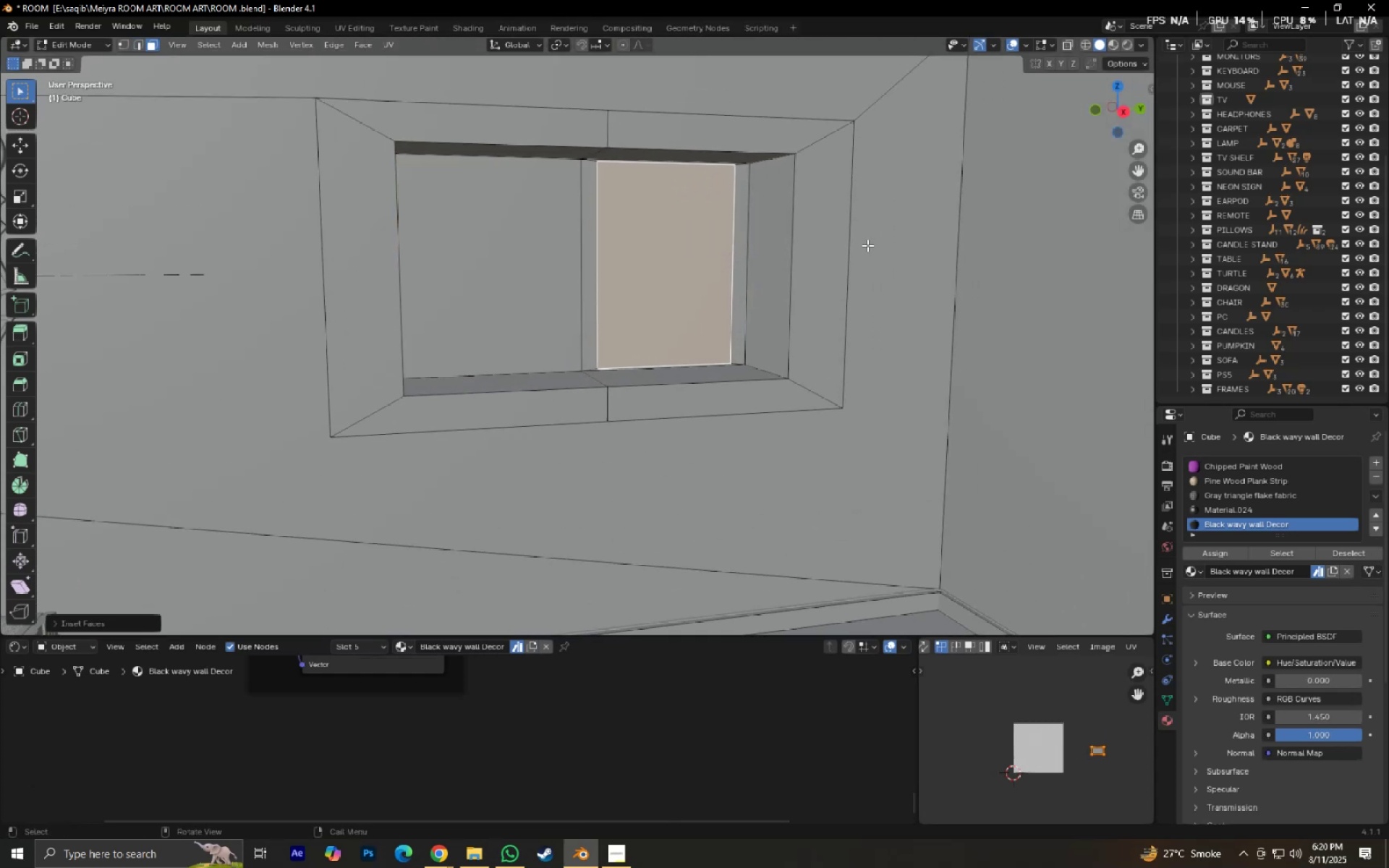 
type(sz)
 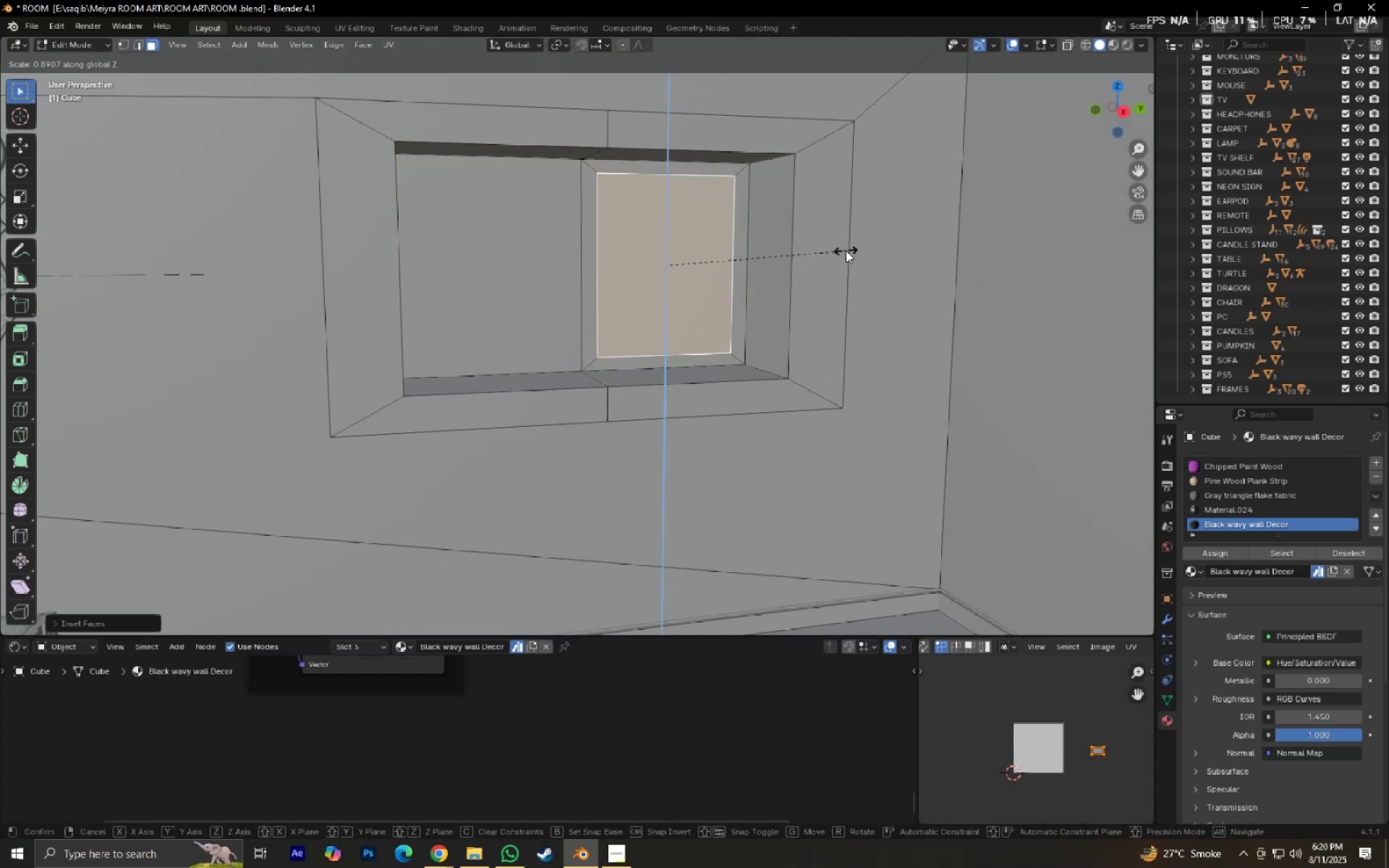 
left_click([848, 250])
 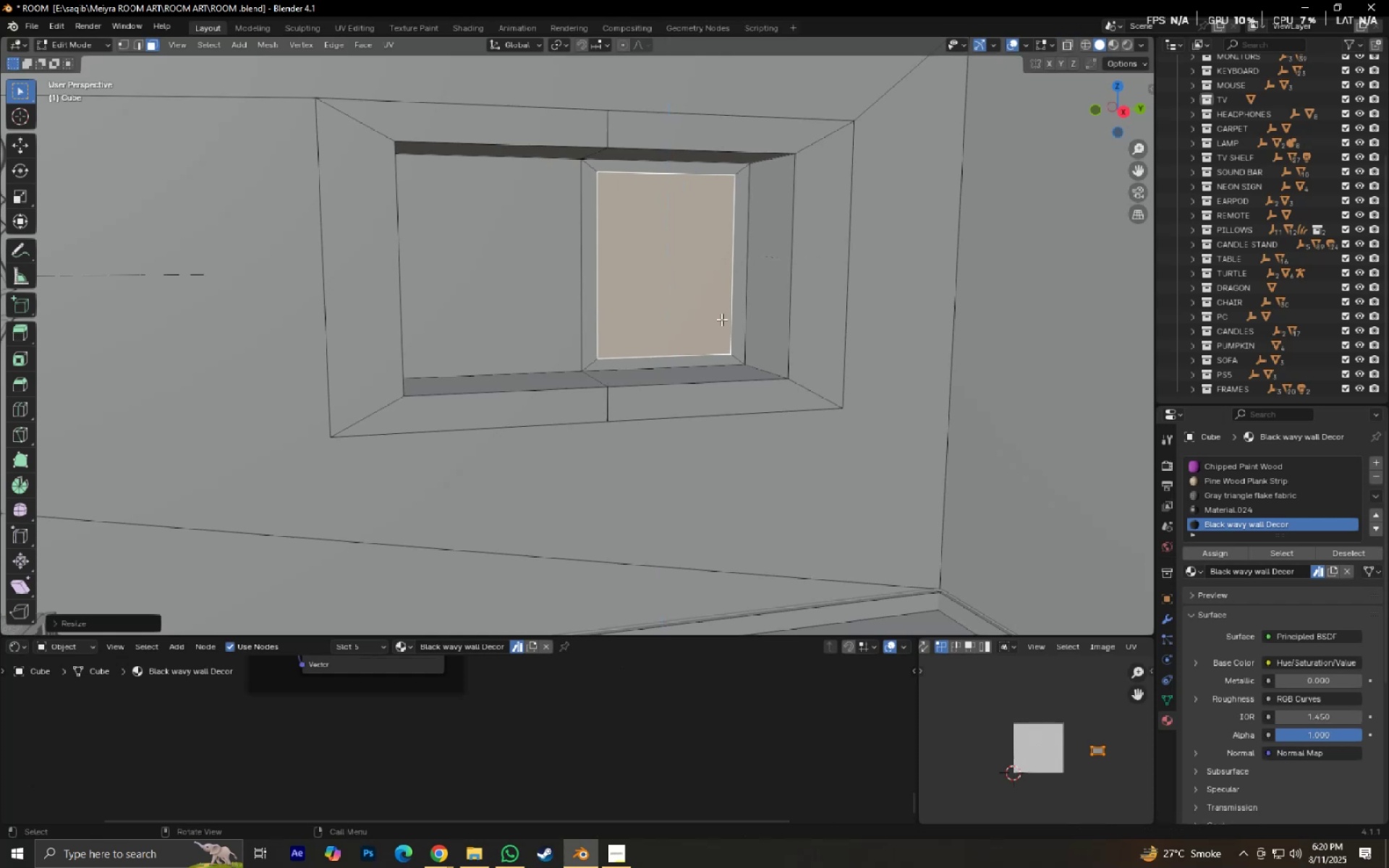 
scroll: coordinate [737, 322], scroll_direction: up, amount: 2.0
 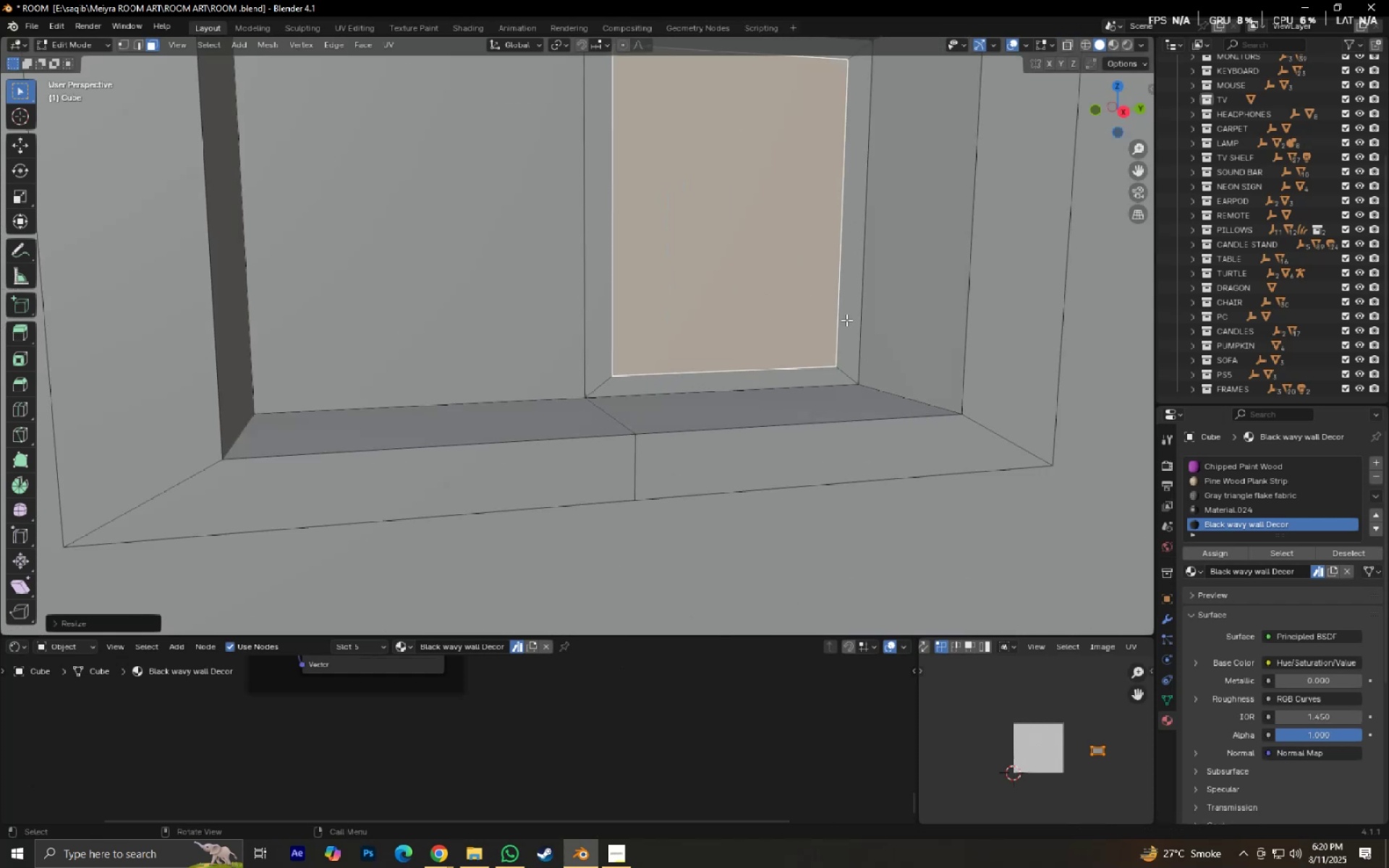 
key(E)
 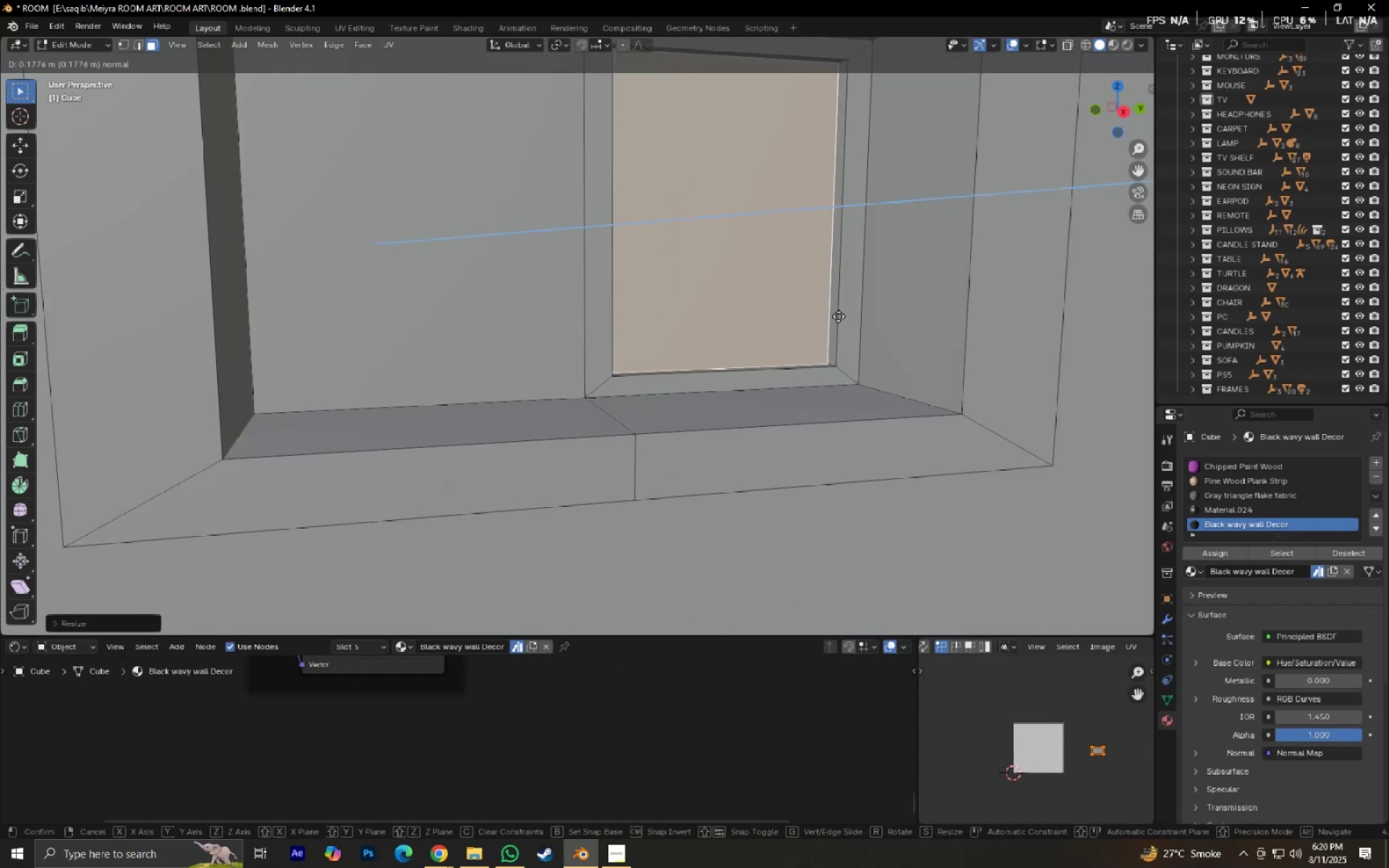 
hold_key(key=ShiftLeft, duration=0.74)
left_click([832, 314])
 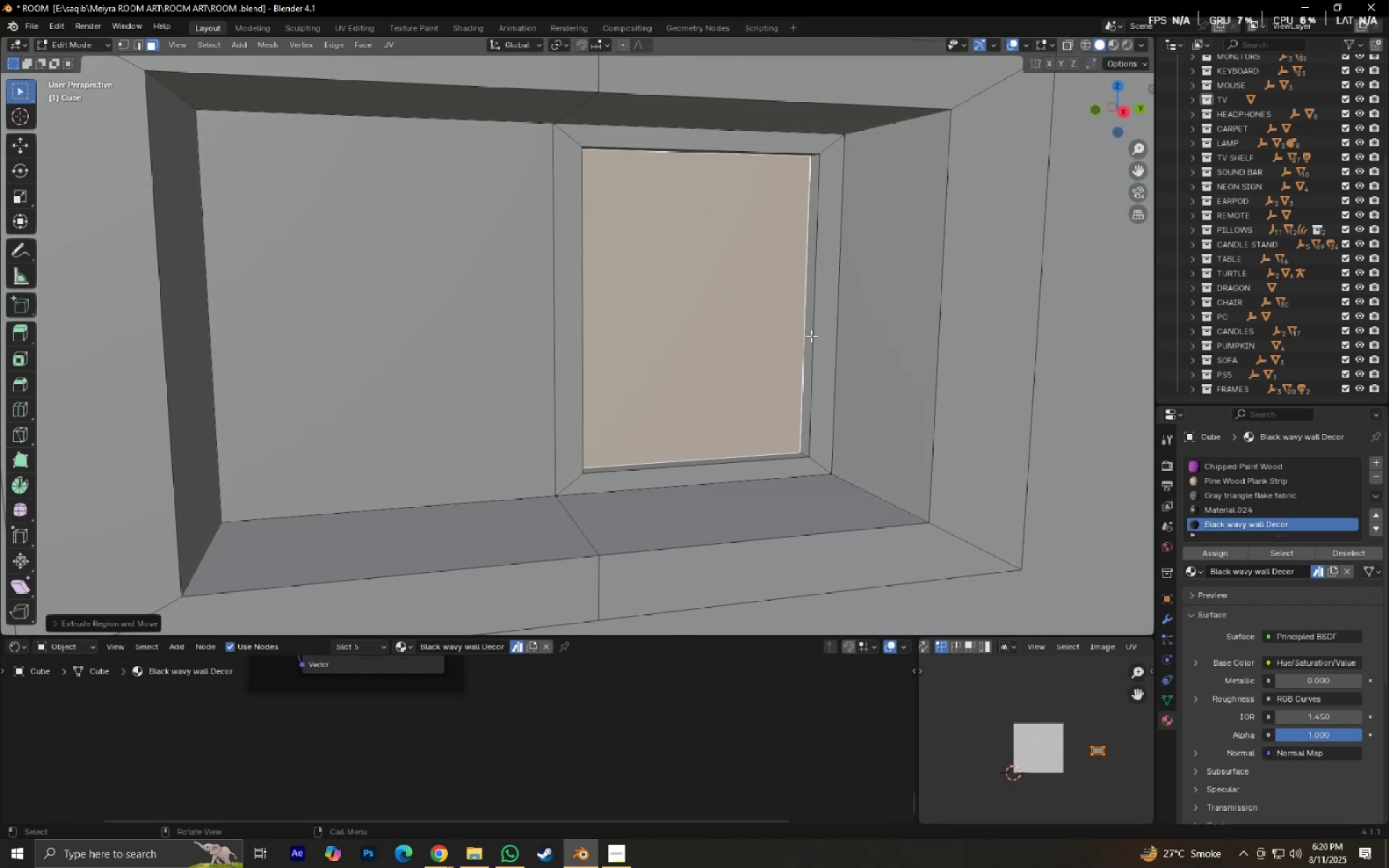 
scroll: coordinate [816, 326], scroll_direction: down, amount: 1.0
 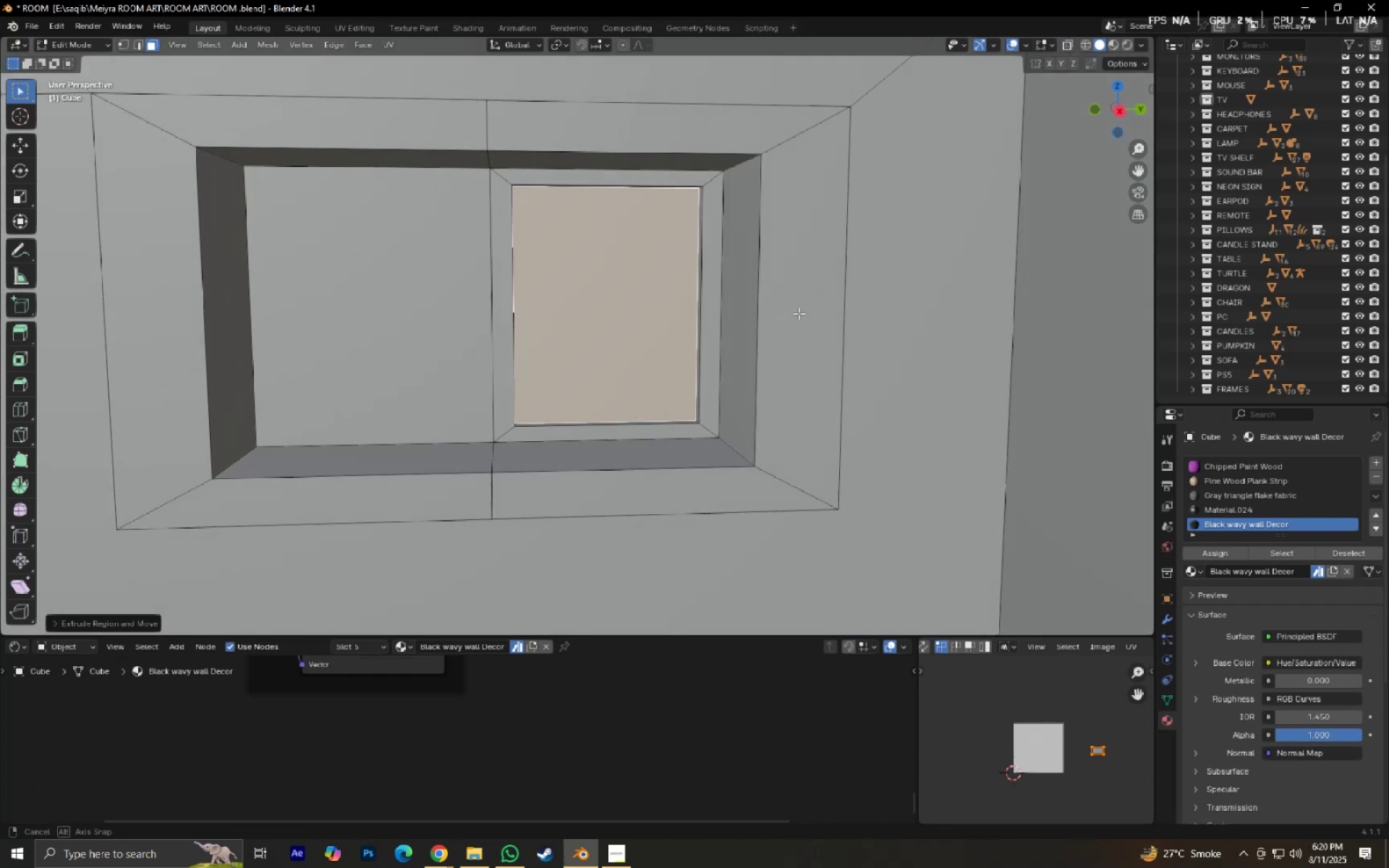 
hold_key(key=ShiftLeft, duration=0.34)
 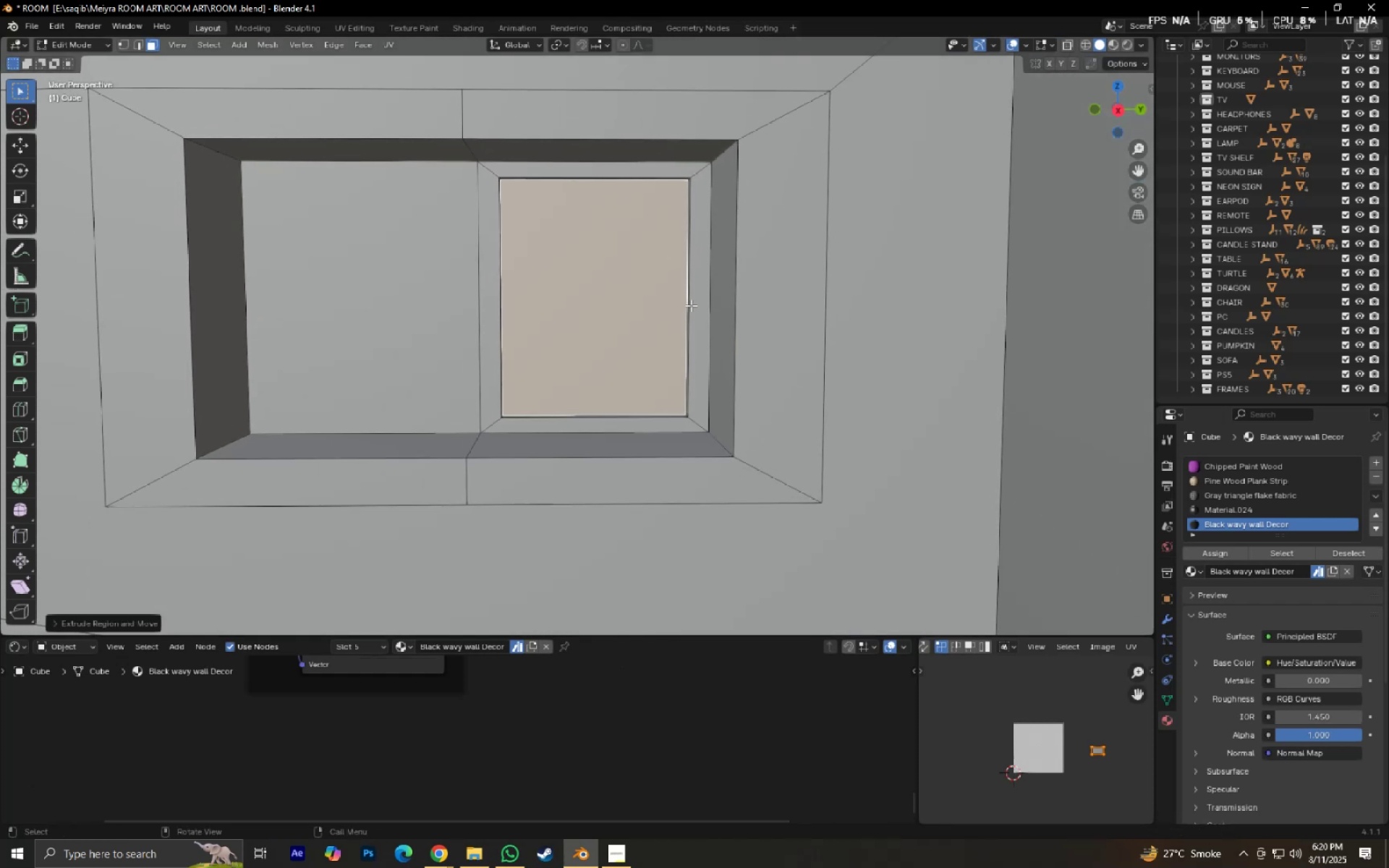 
key(Shift+ShiftLeft)
 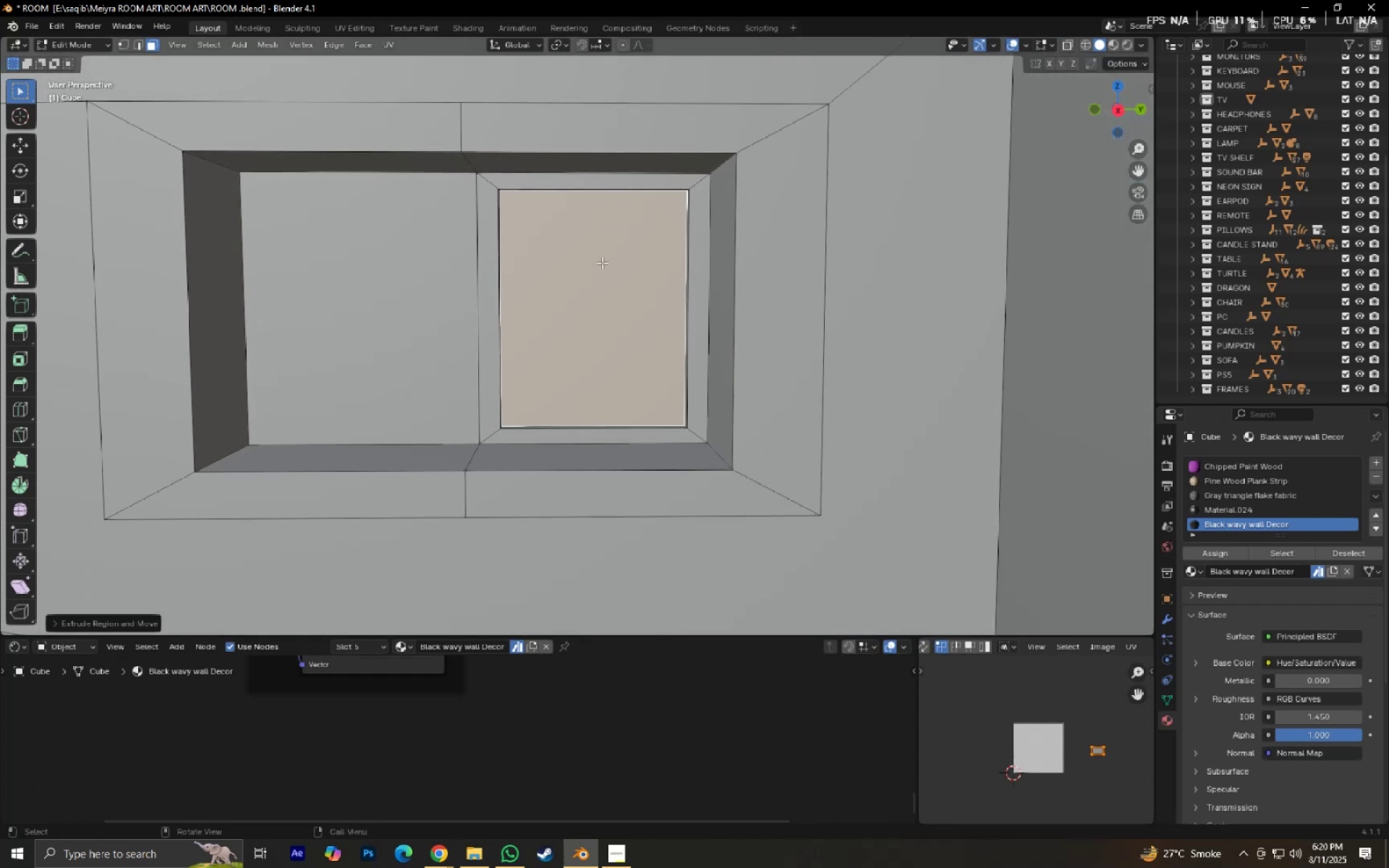 
key(K)
 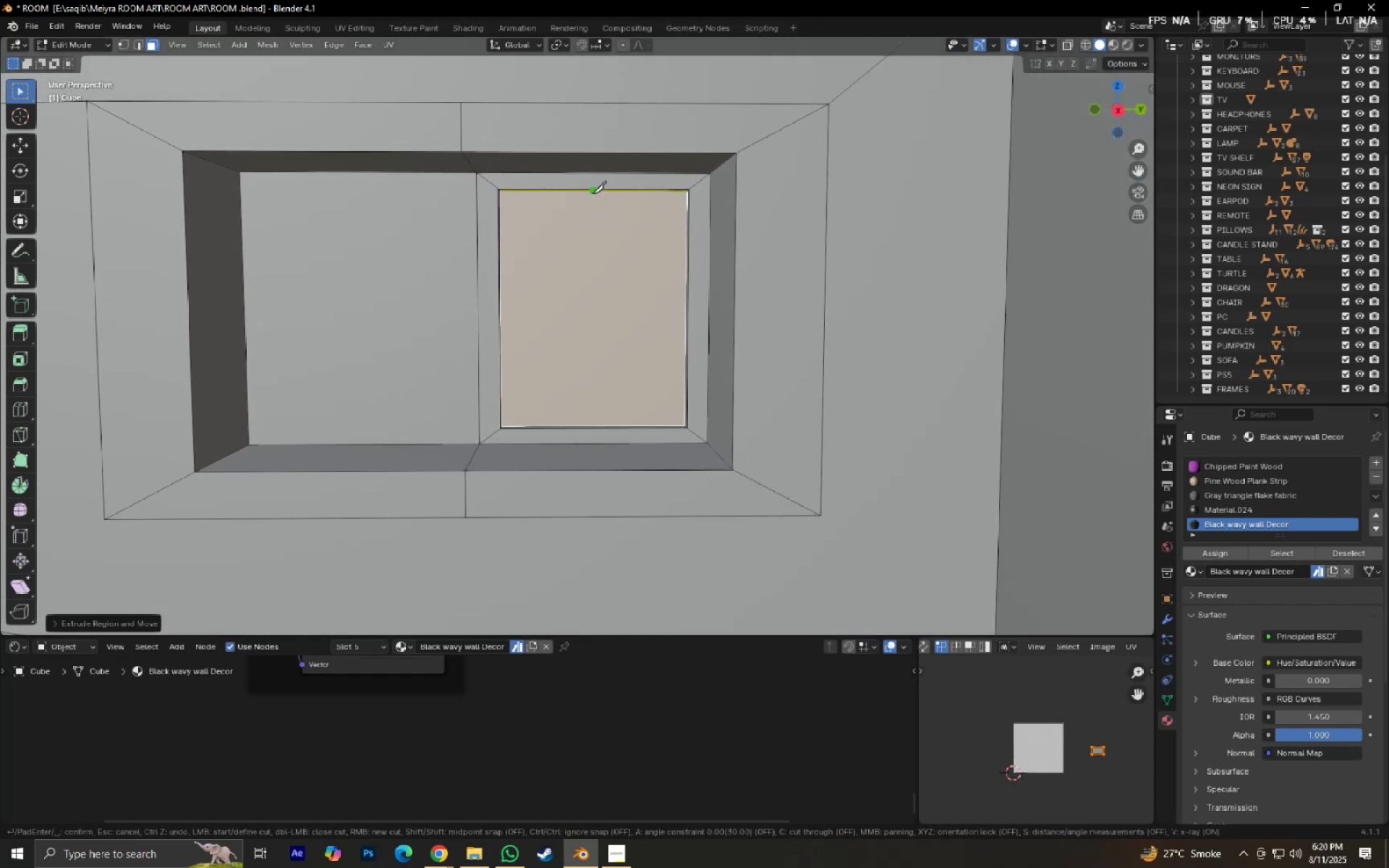 
left_click([591, 193])
 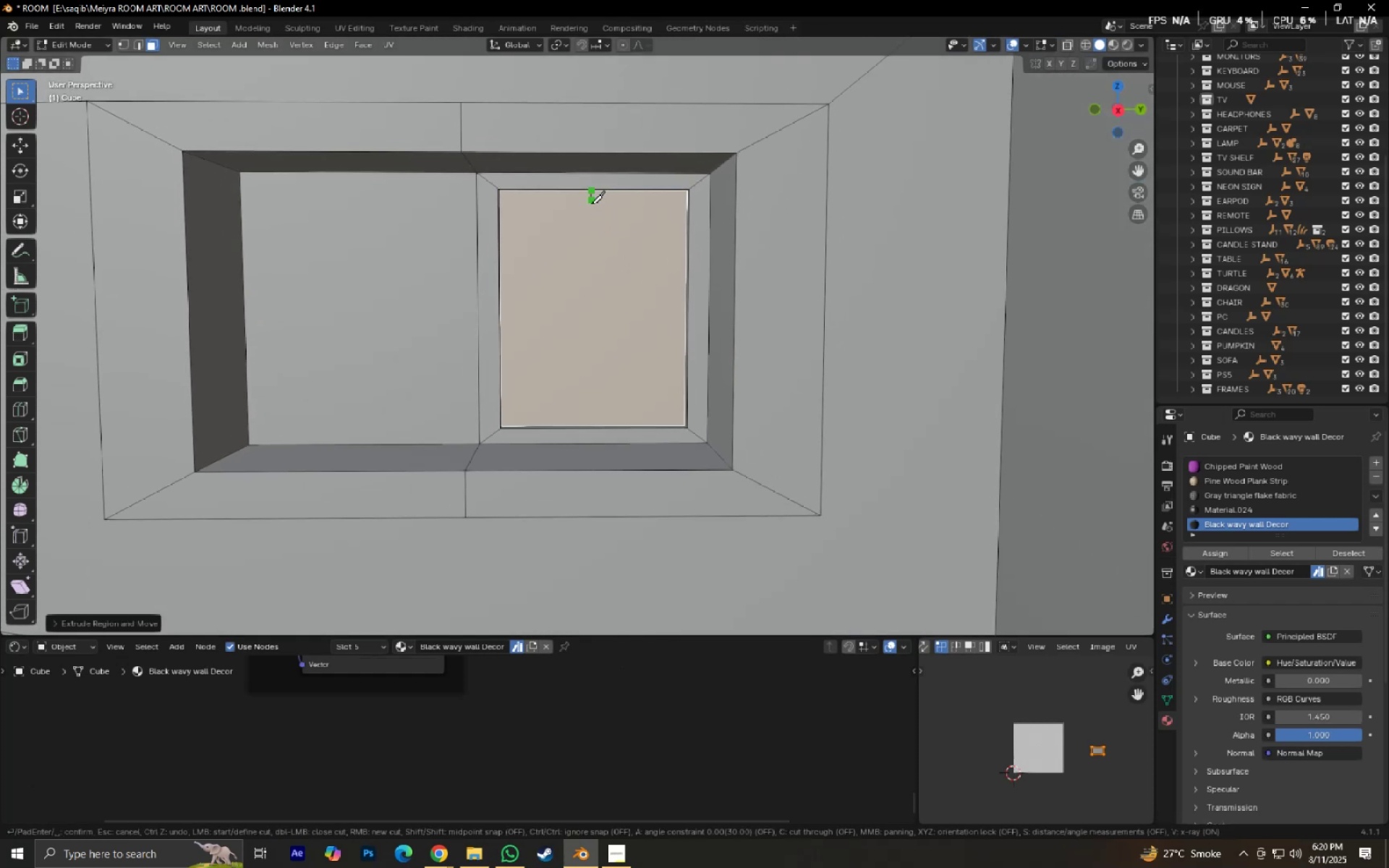 
key(Z)
 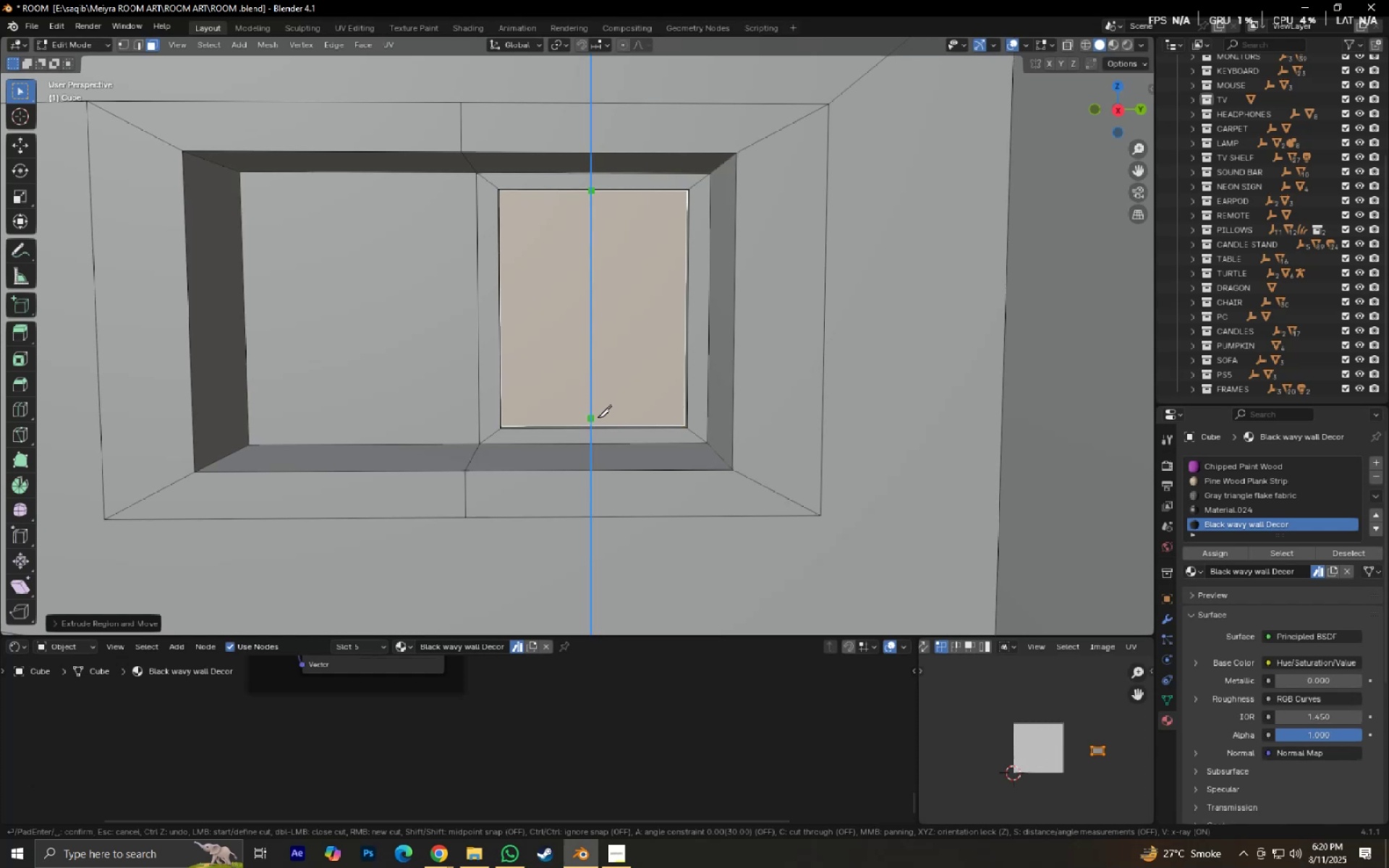 
left_click([598, 419])
 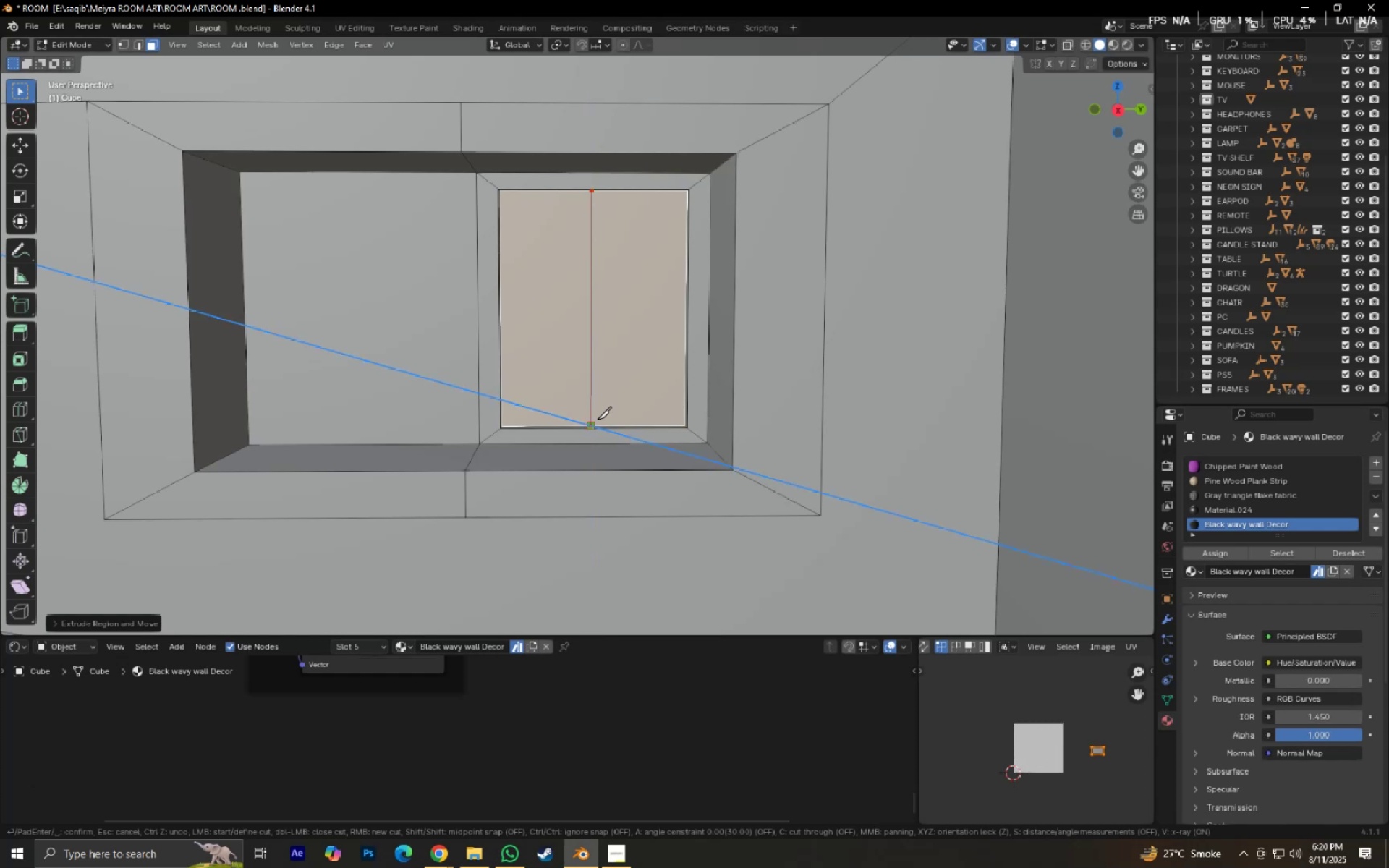 
key(NumpadEnter)
 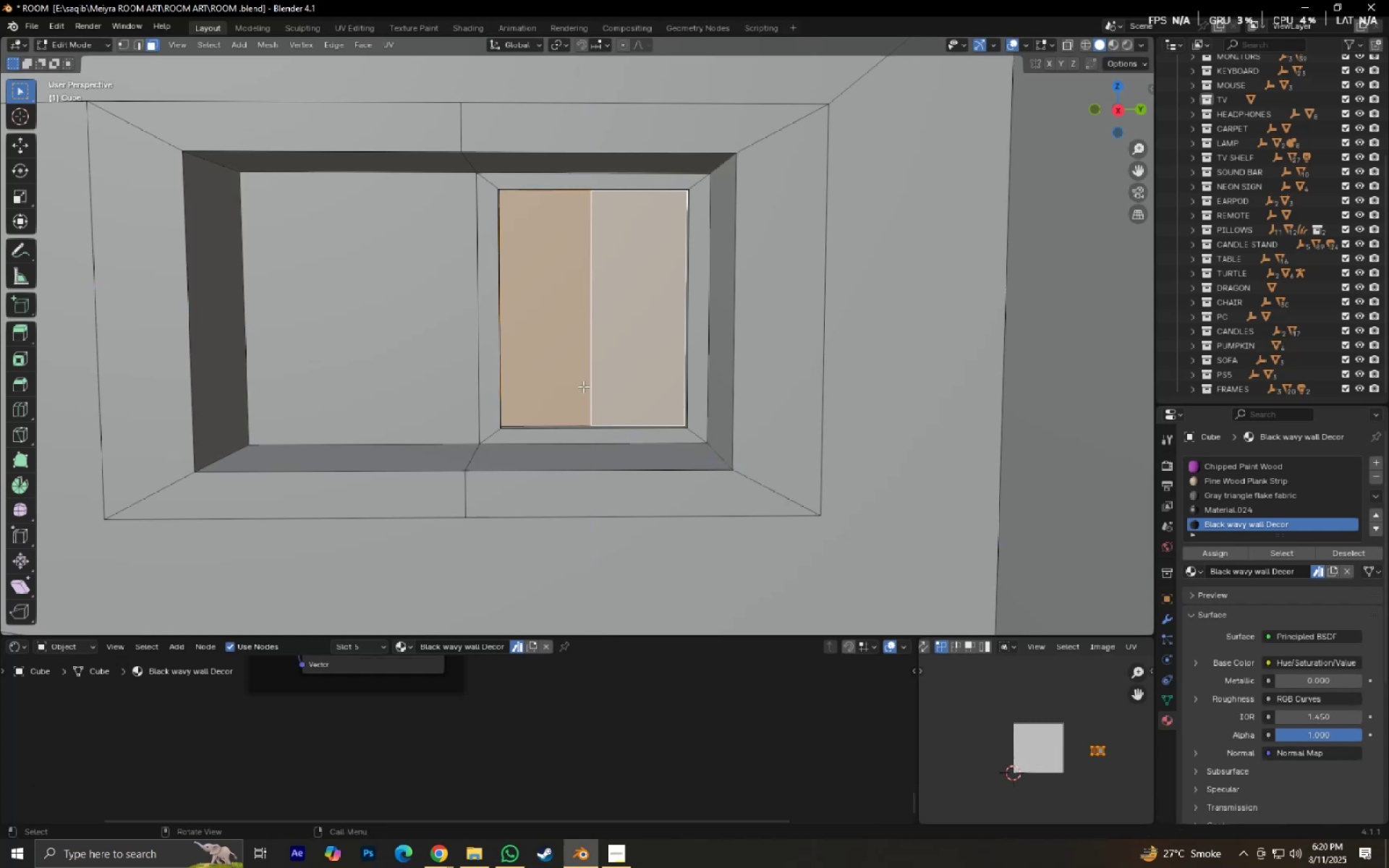 
scroll: coordinate [583, 383], scroll_direction: up, amount: 1.0
 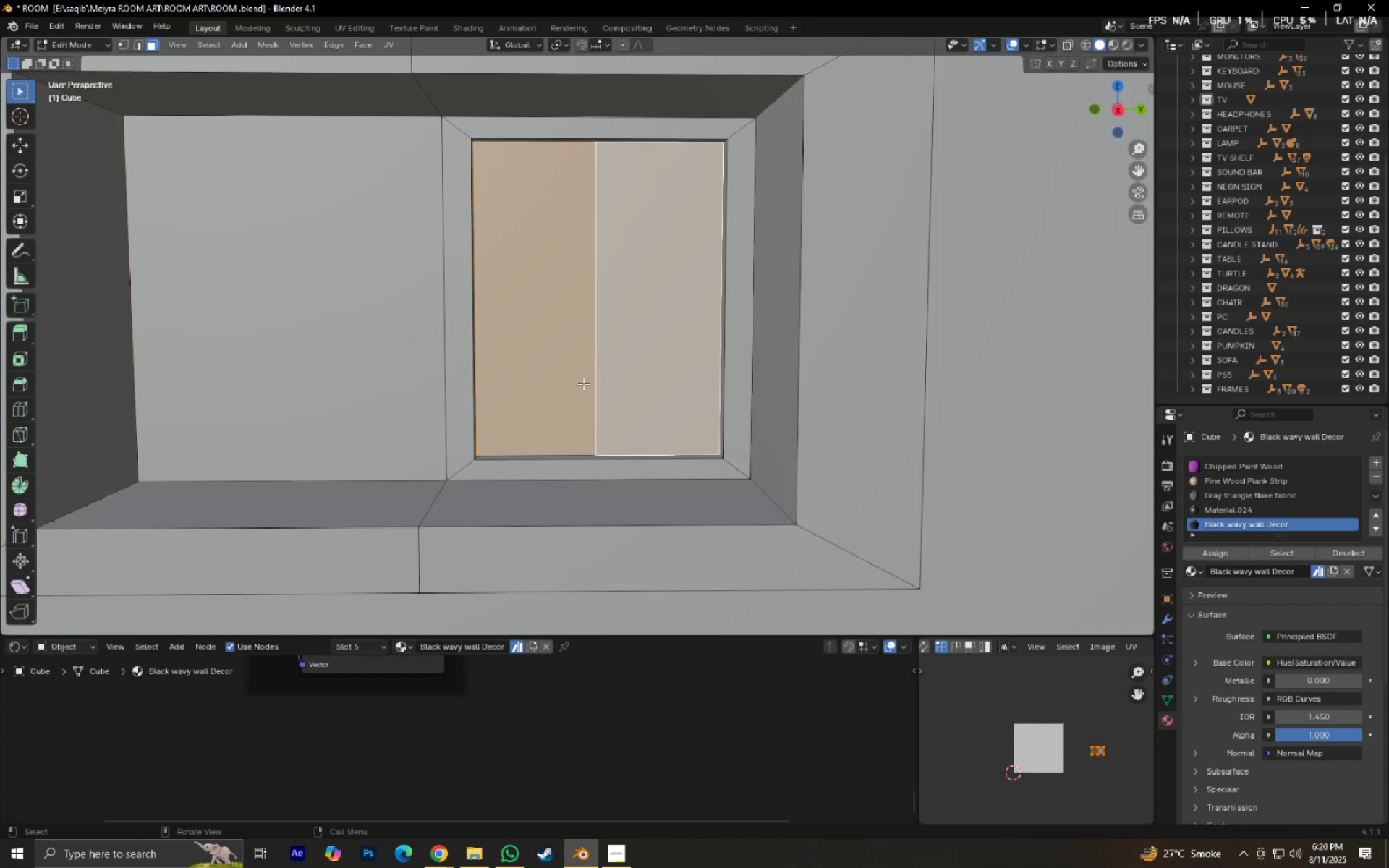 
key(K)
 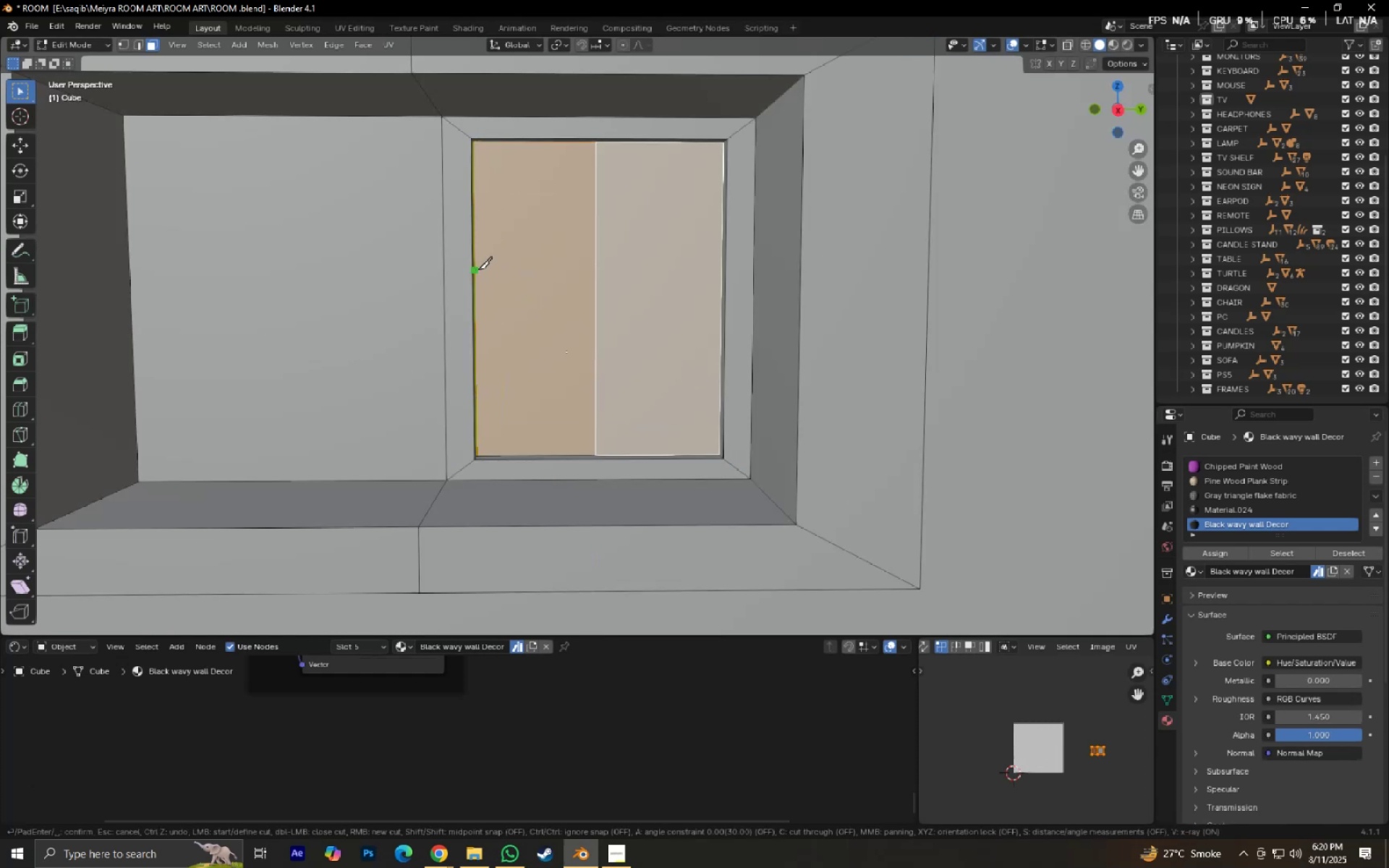 
left_click([478, 269])
 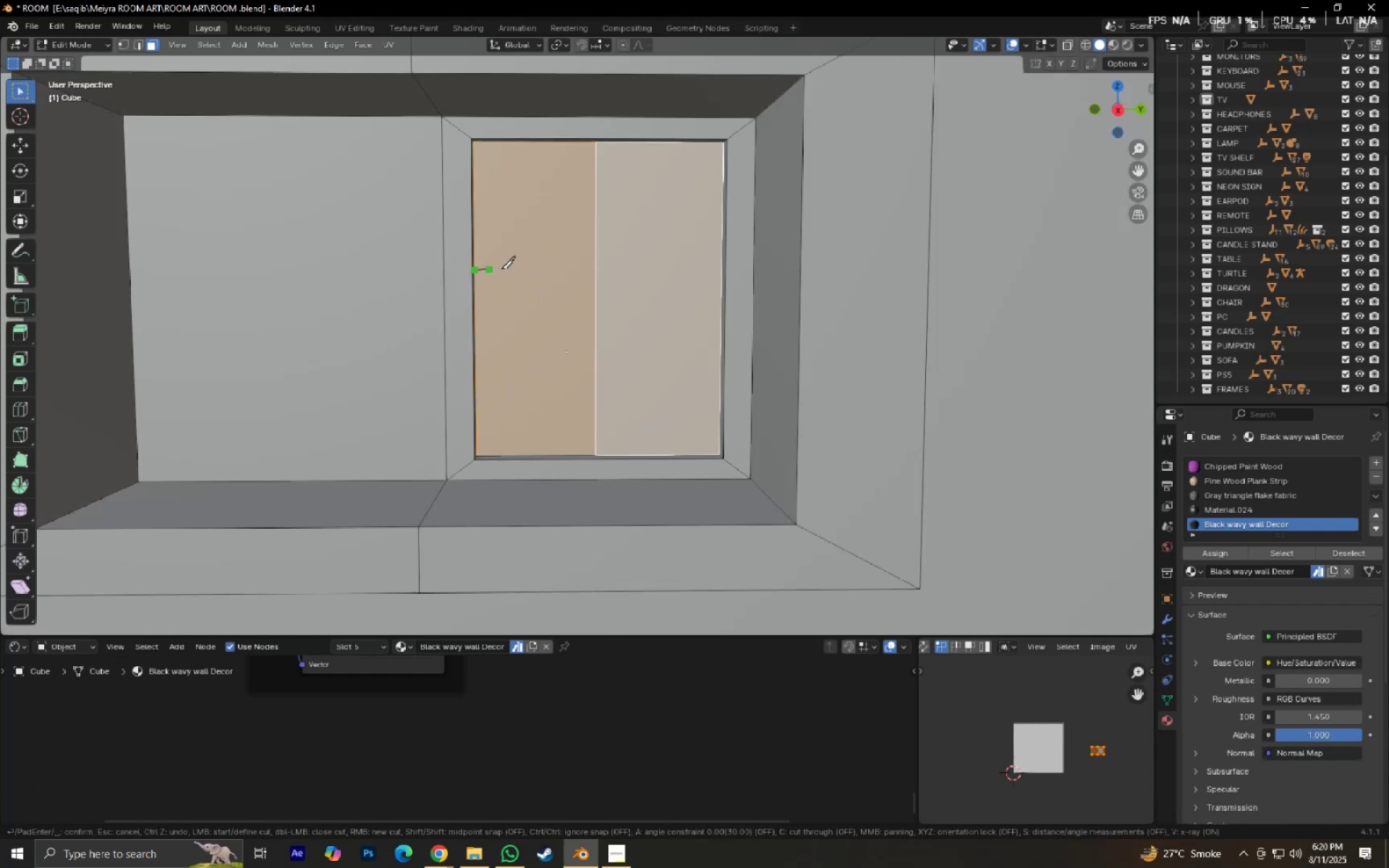 
type(xxy)
 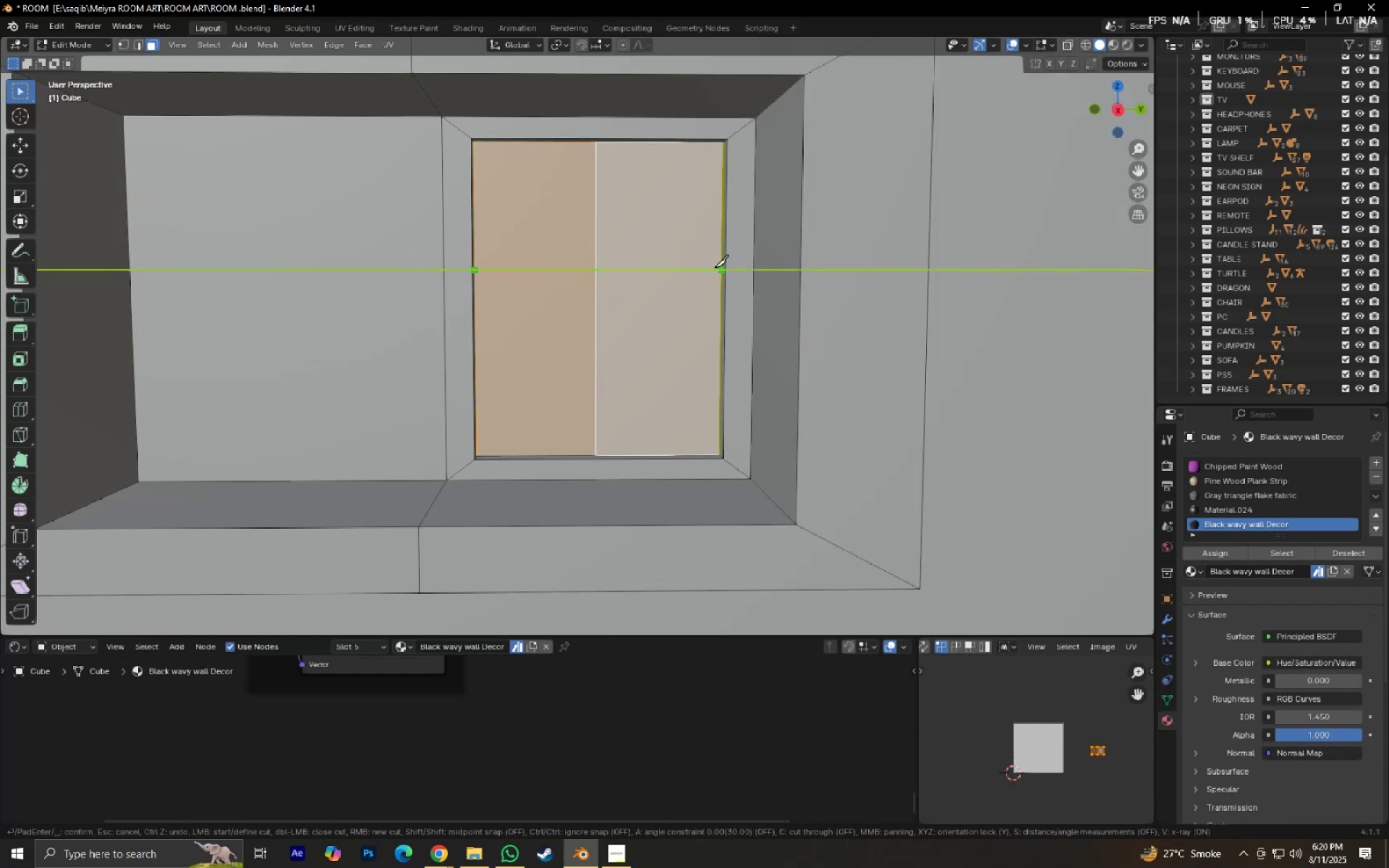 
left_click([715, 267])
 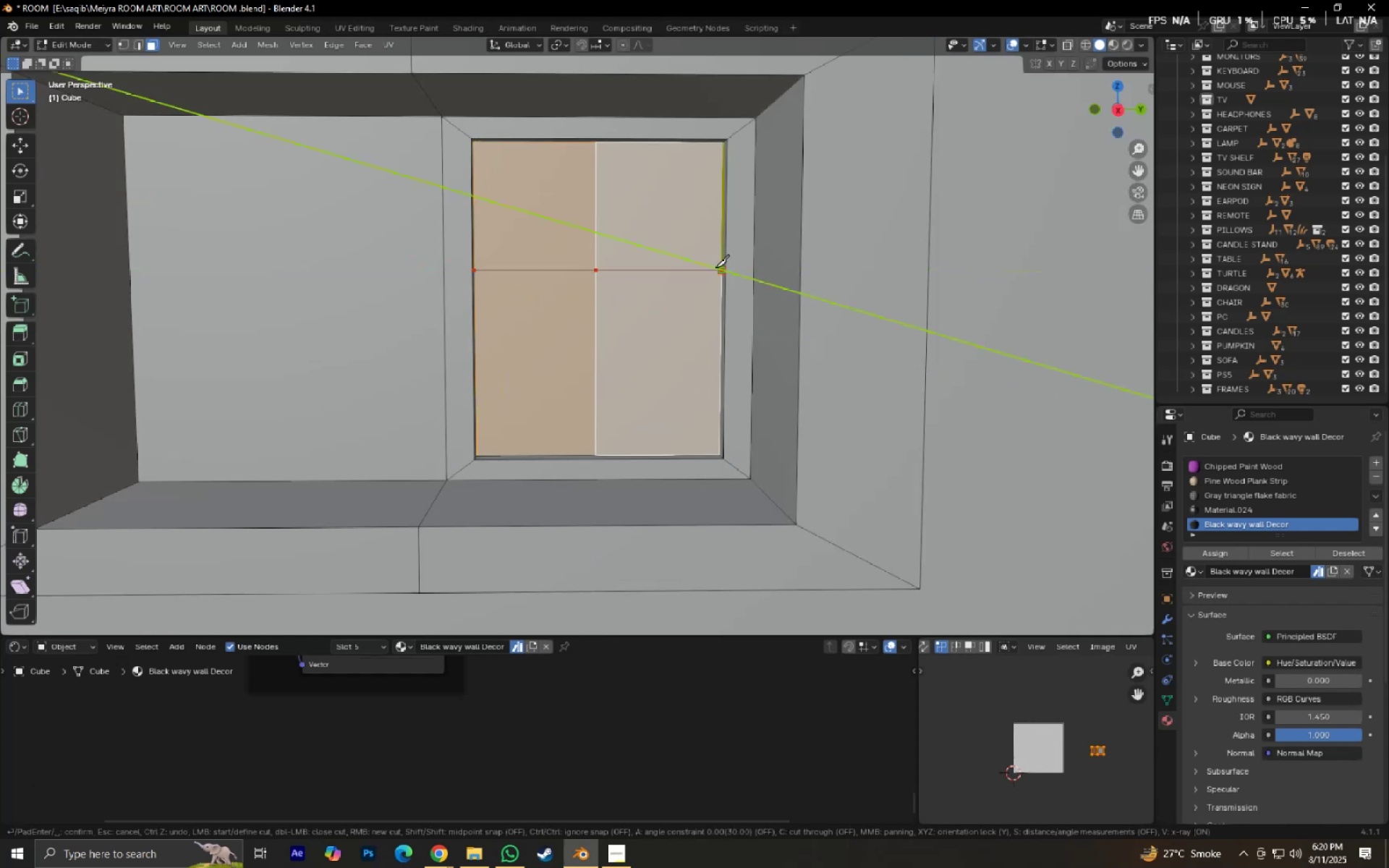 
key(NumpadEnter)
type(32)
 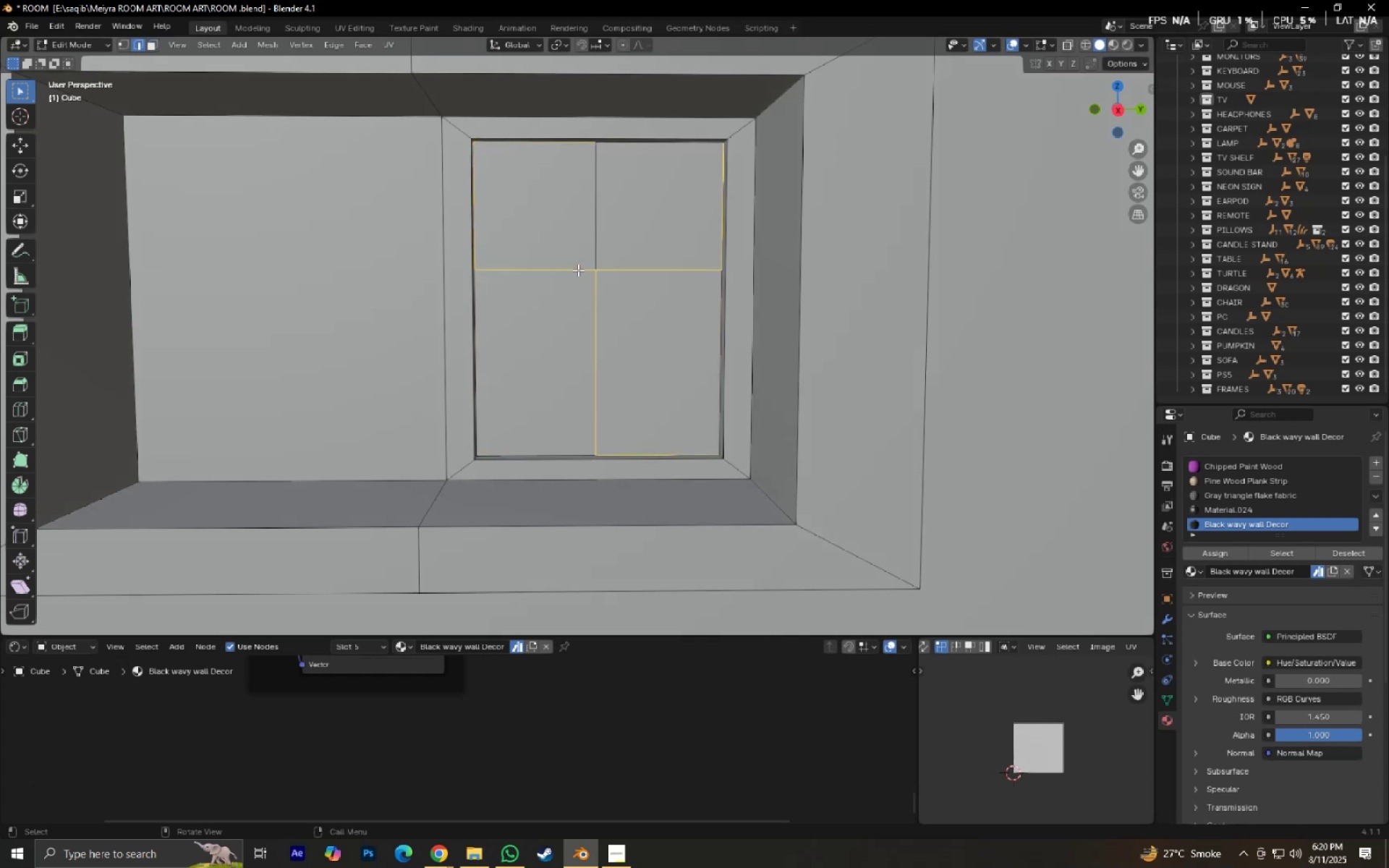 
left_click([578, 270])
 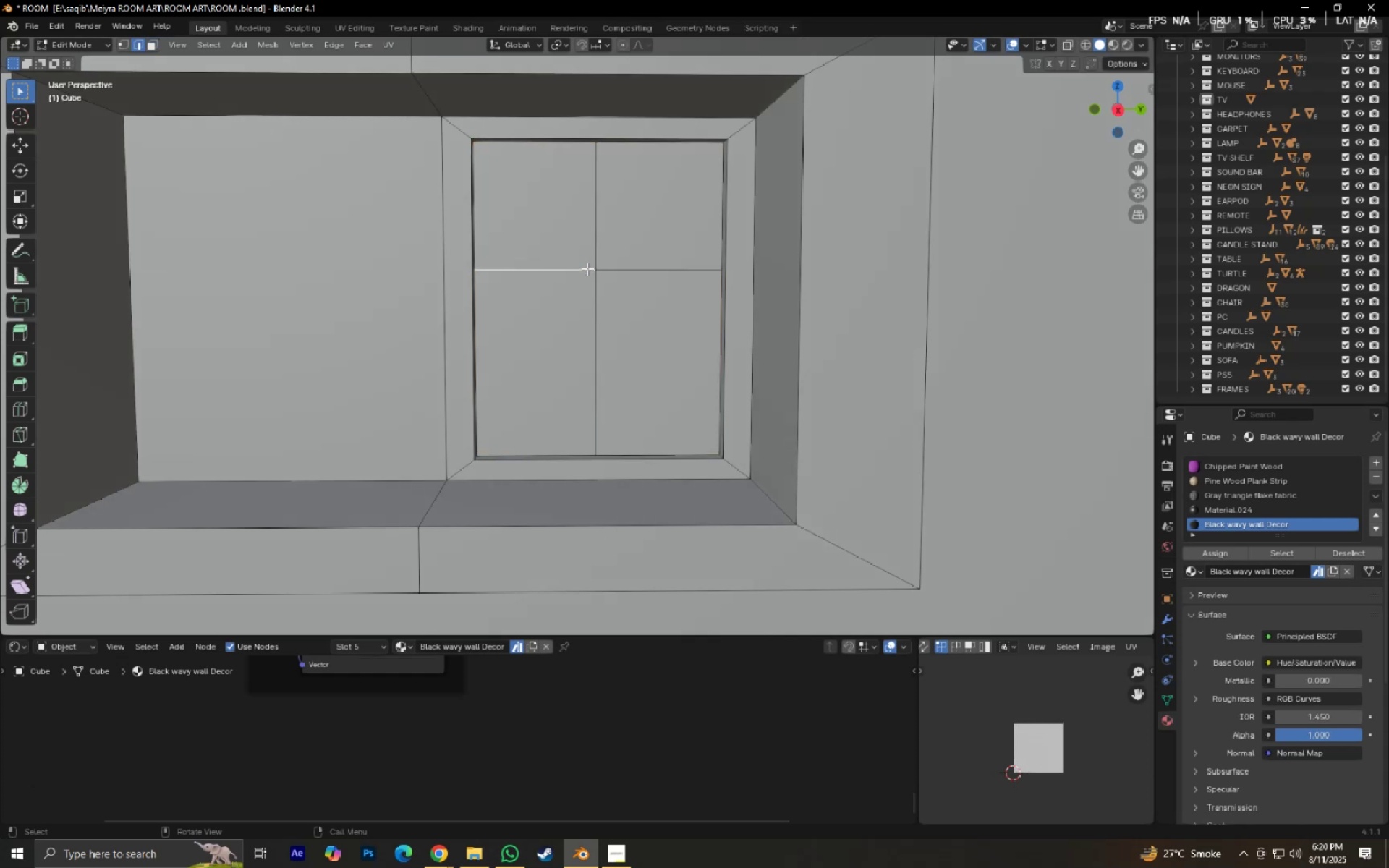 
key(Shift+ShiftLeft)
 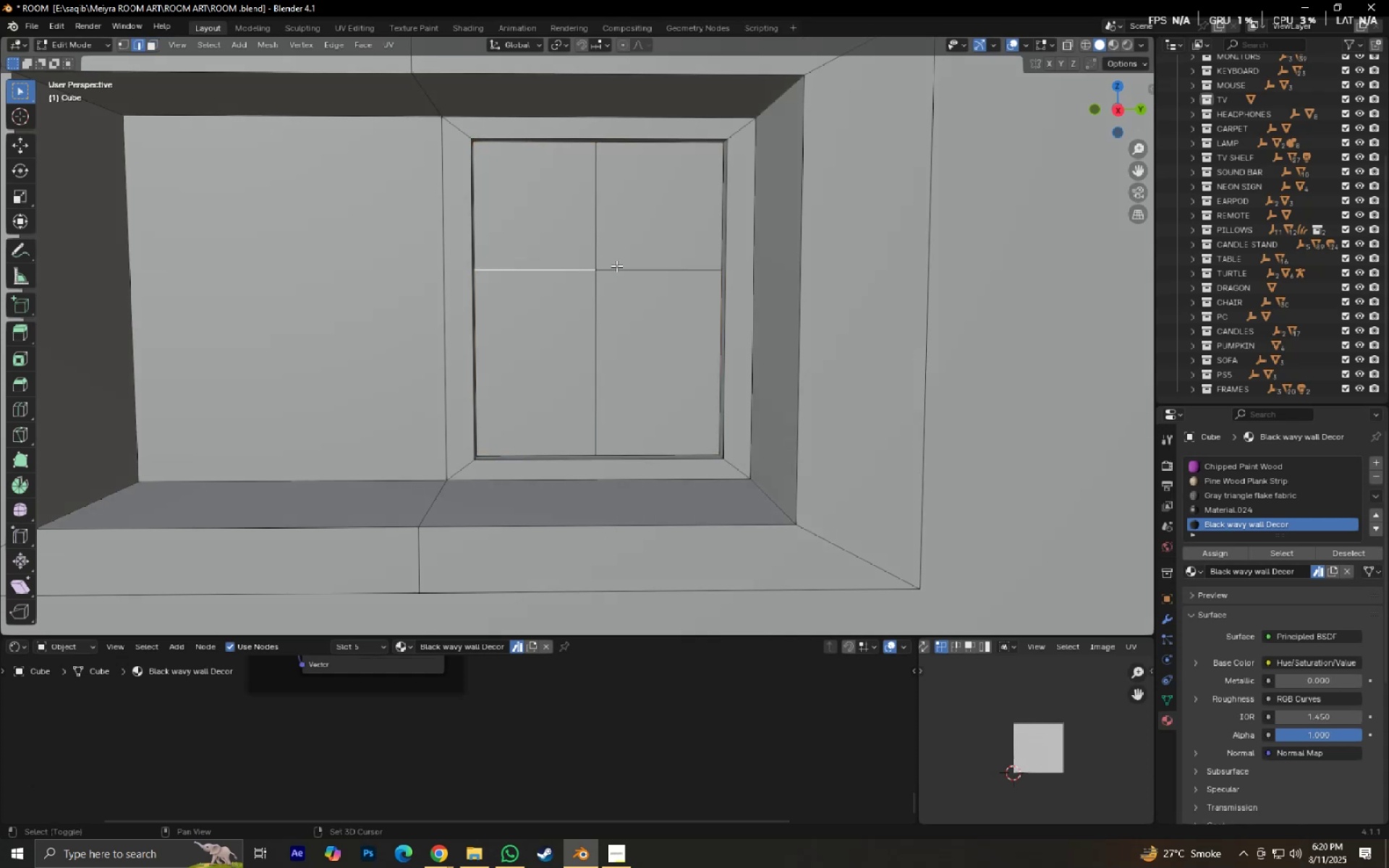 
double_click([616, 265])
 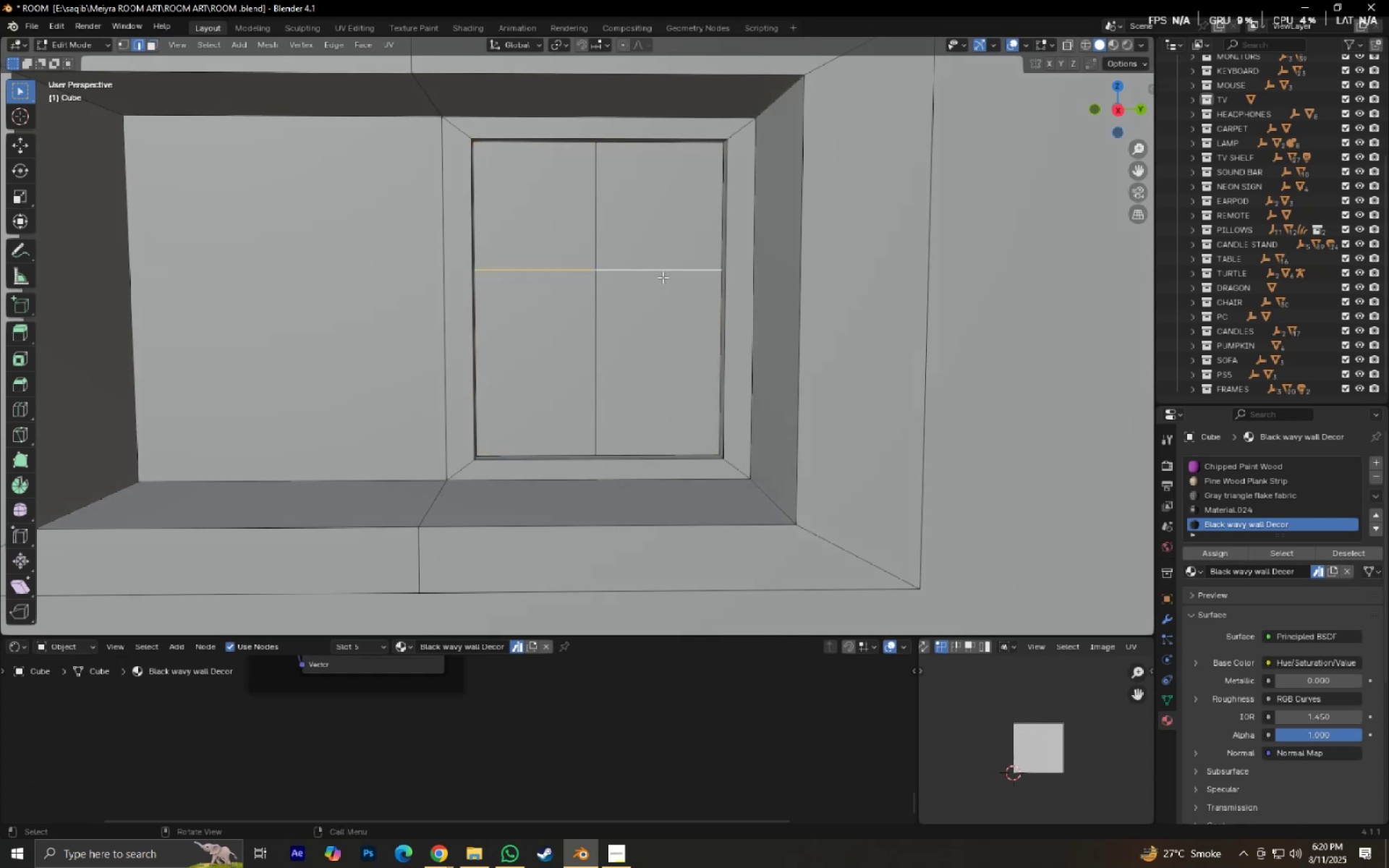 
type(gg)
 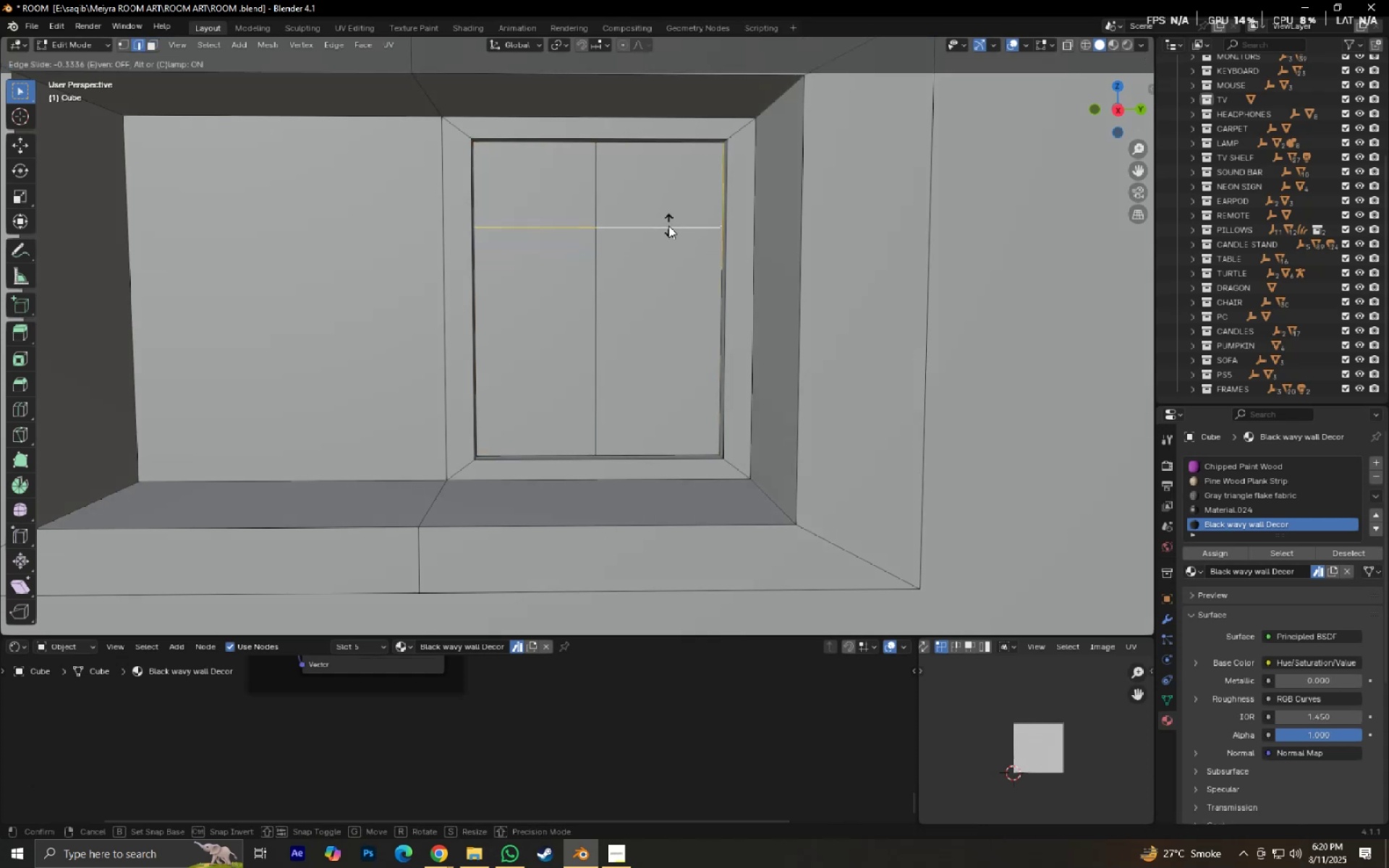 
left_click([668, 226])
 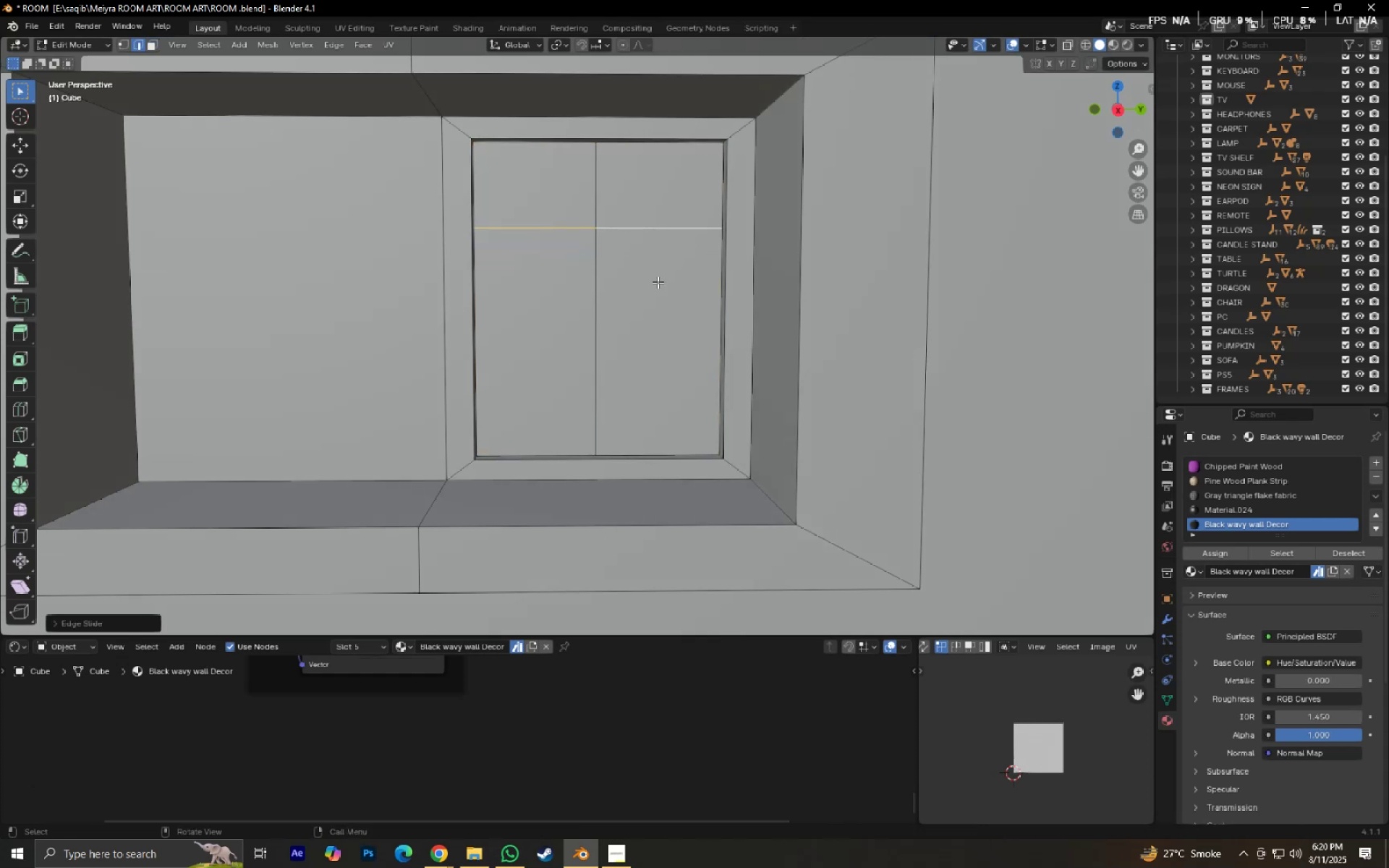 
key(Control+R)
 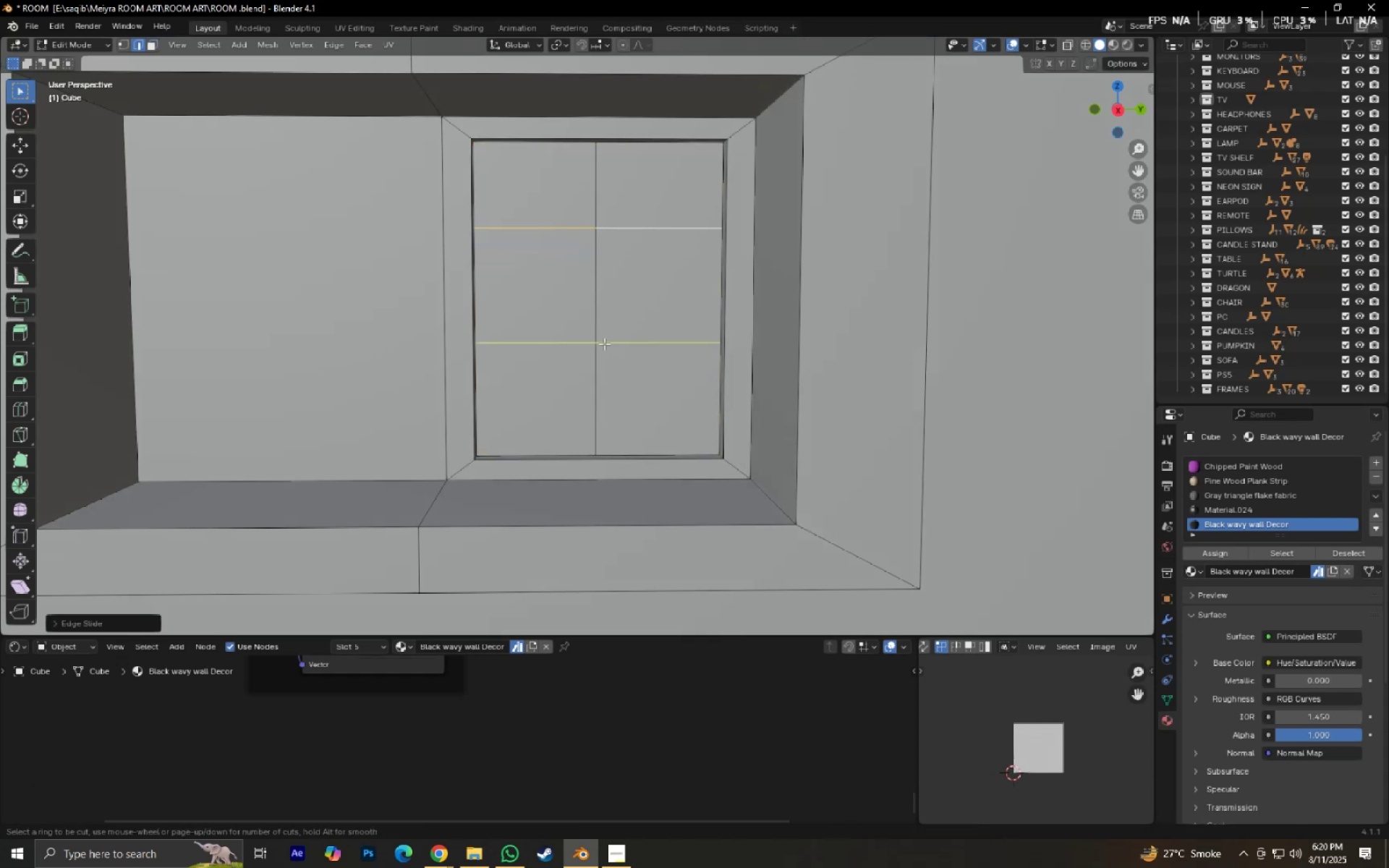 
scroll: coordinate [604, 344], scroll_direction: up, amount: 1.0
 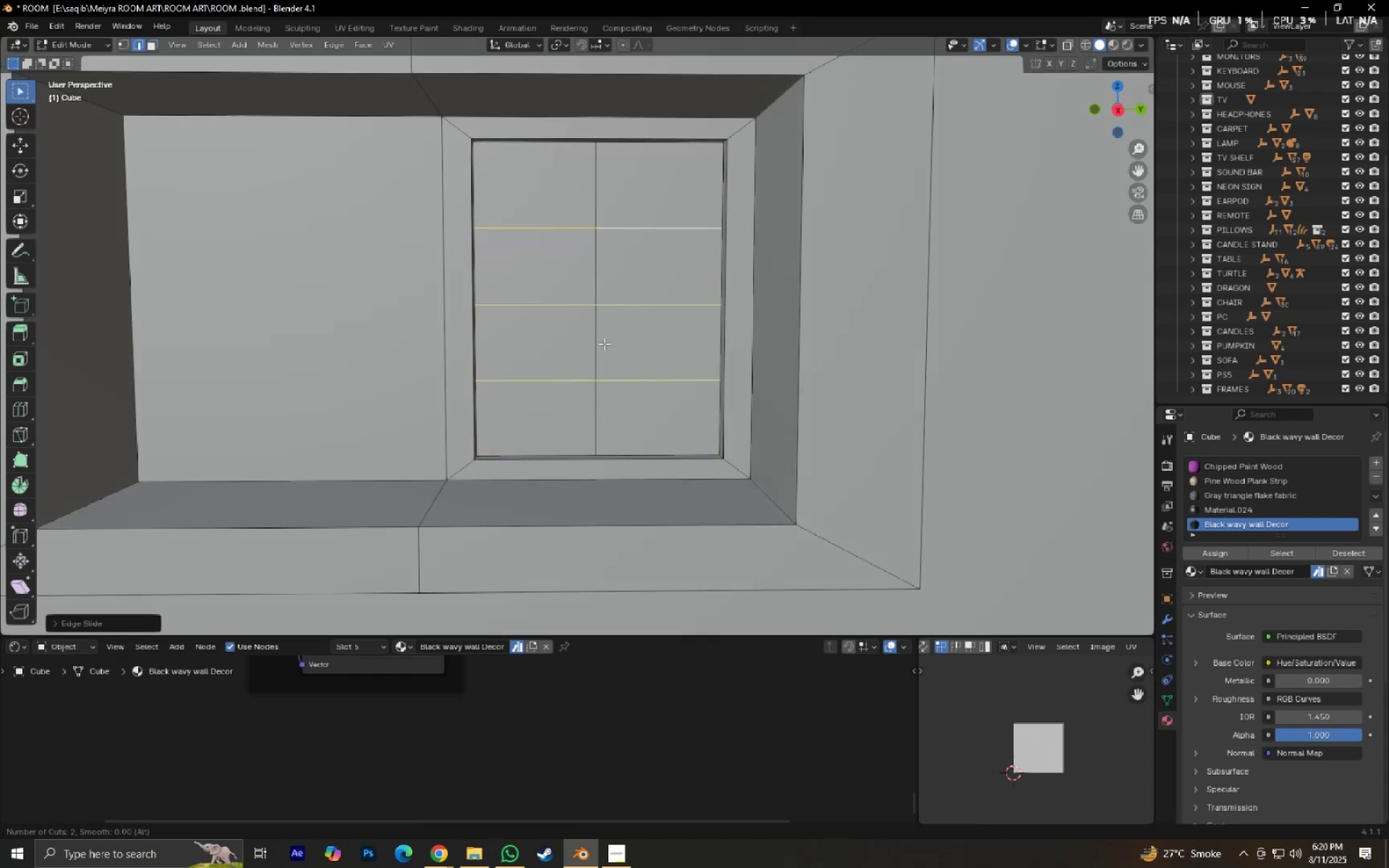 
left_click([604, 344])
 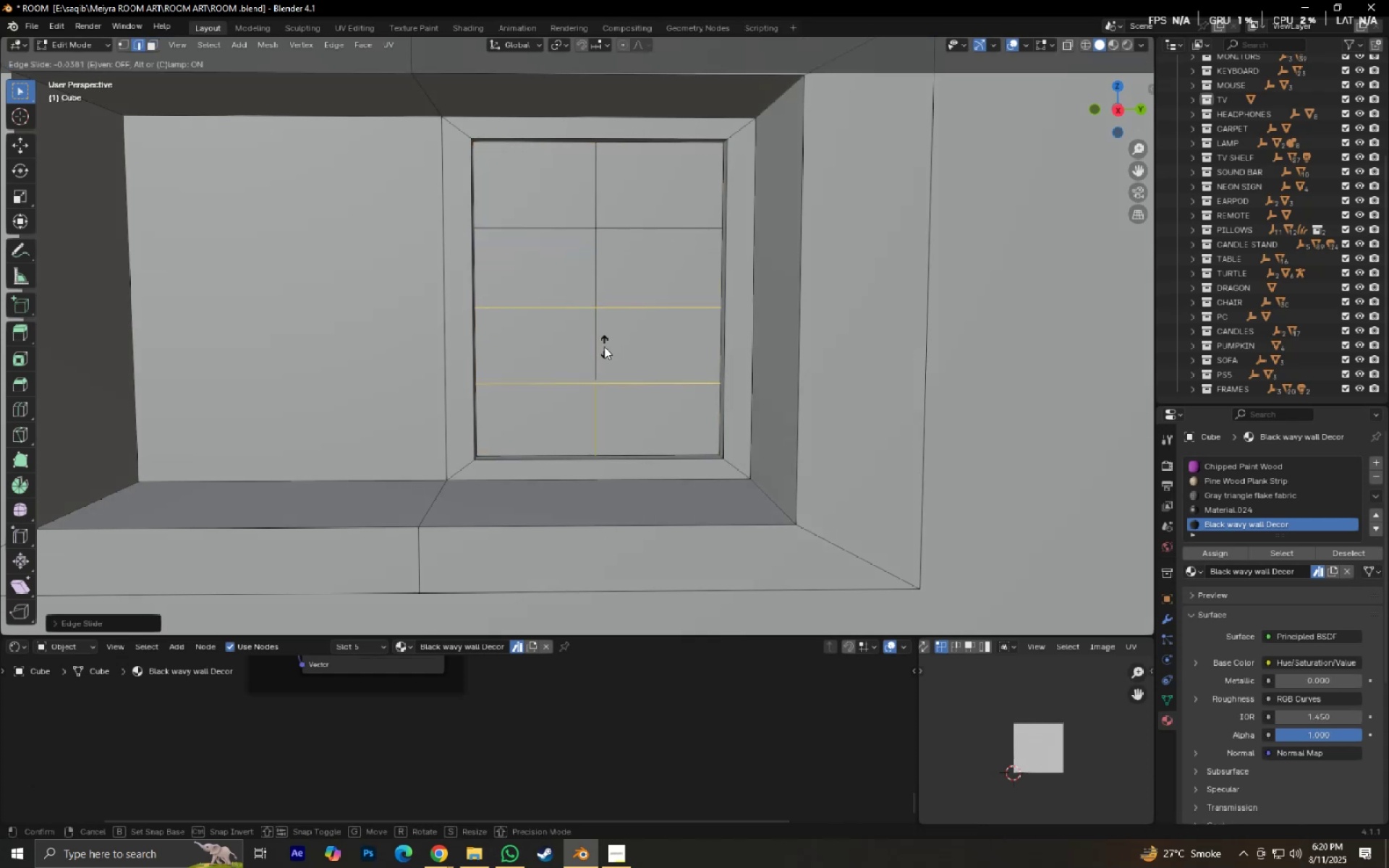 
right_click([604, 346])
 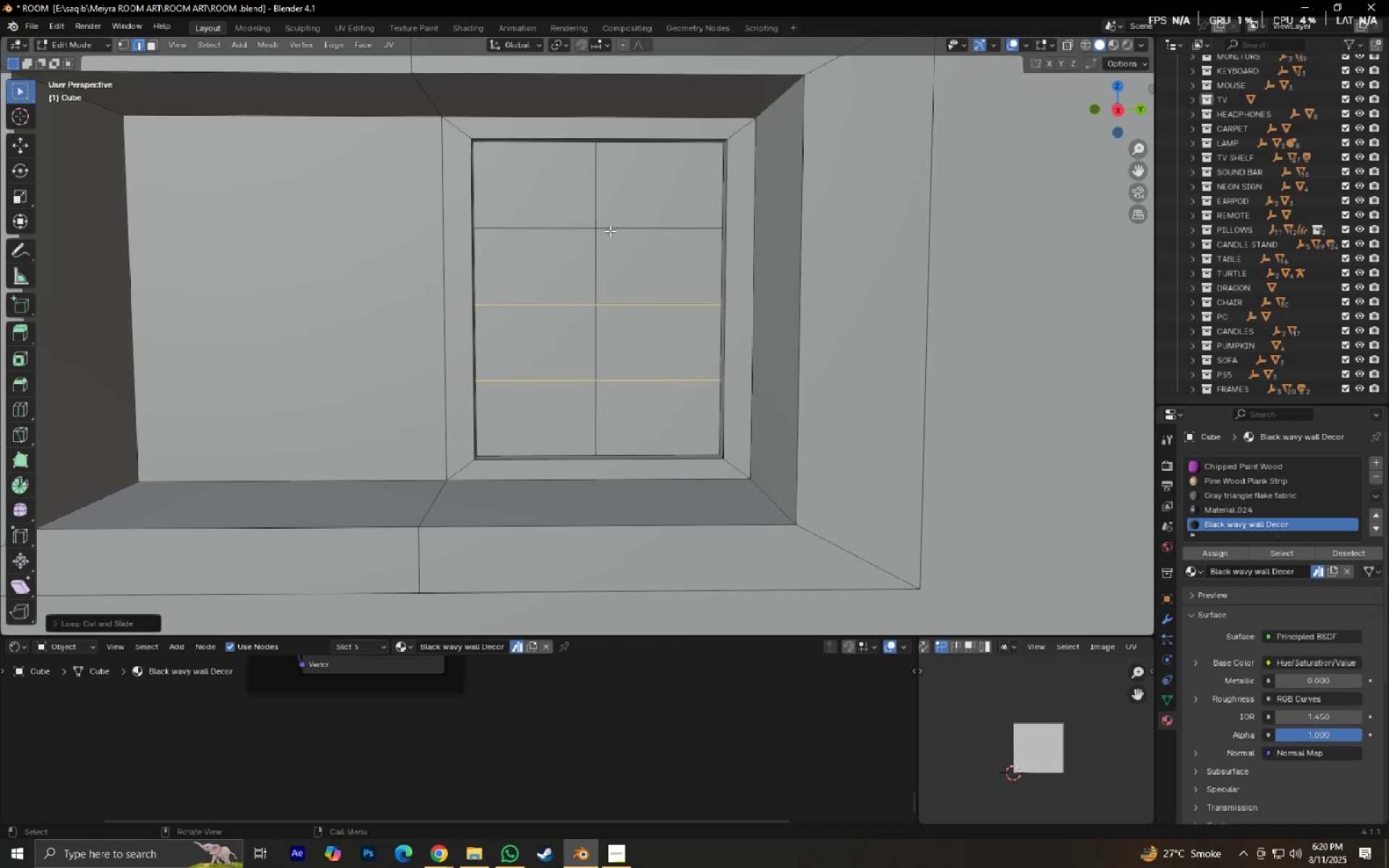 
left_click([640, 263])
 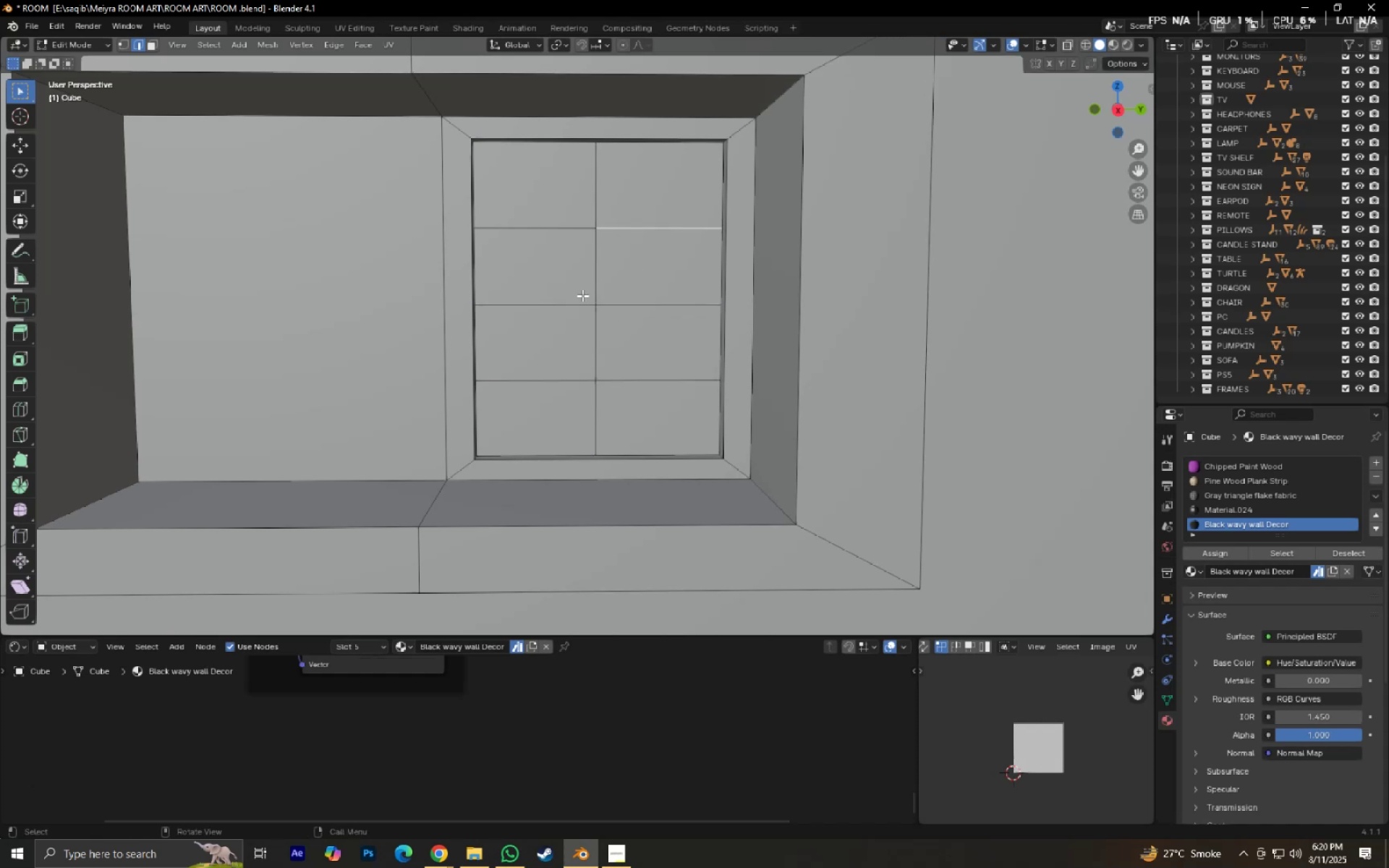 
scroll: coordinate [582, 295], scroll_direction: down, amount: 1.0
 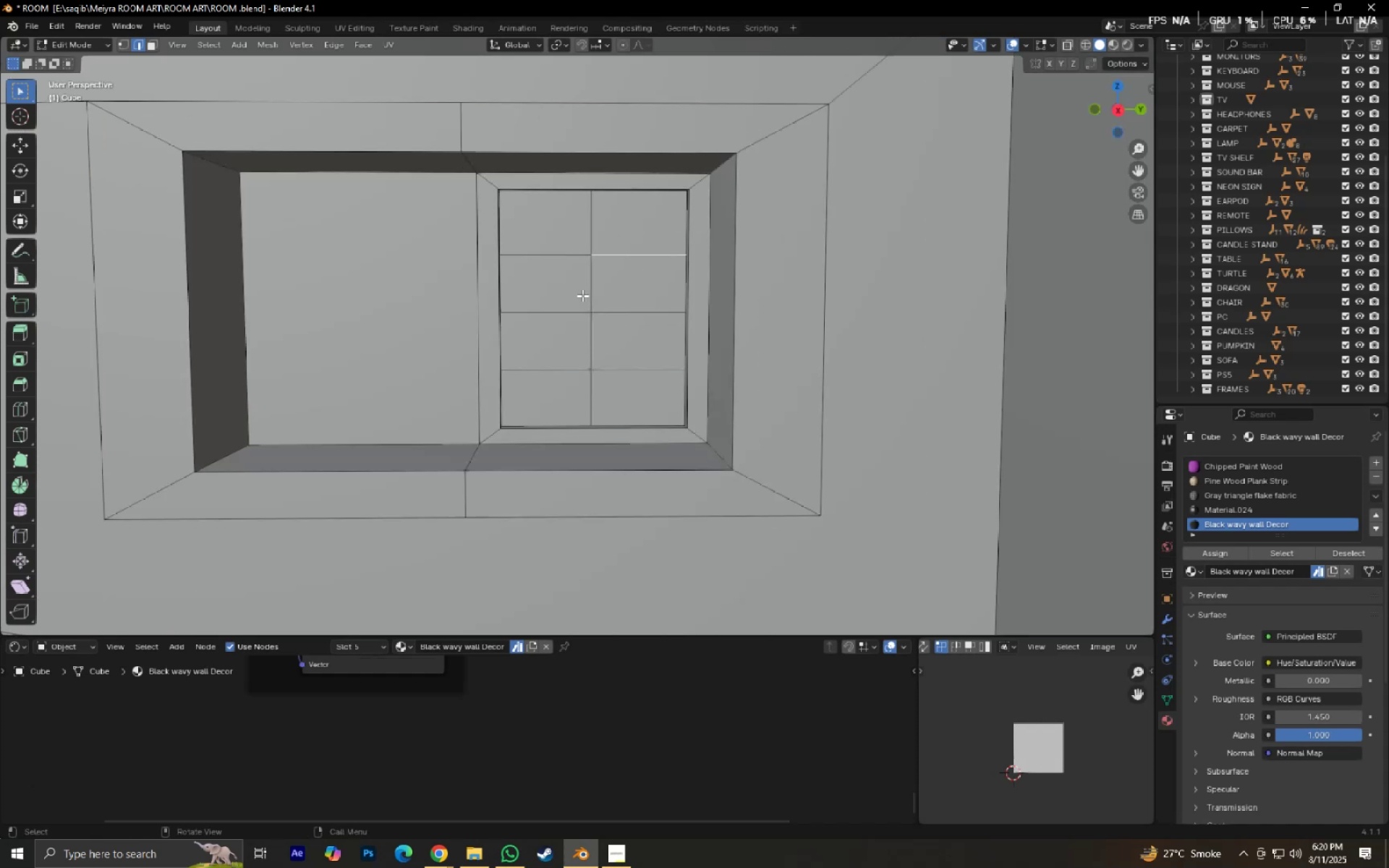 
hold_key(key=ShiftLeft, duration=0.48)
 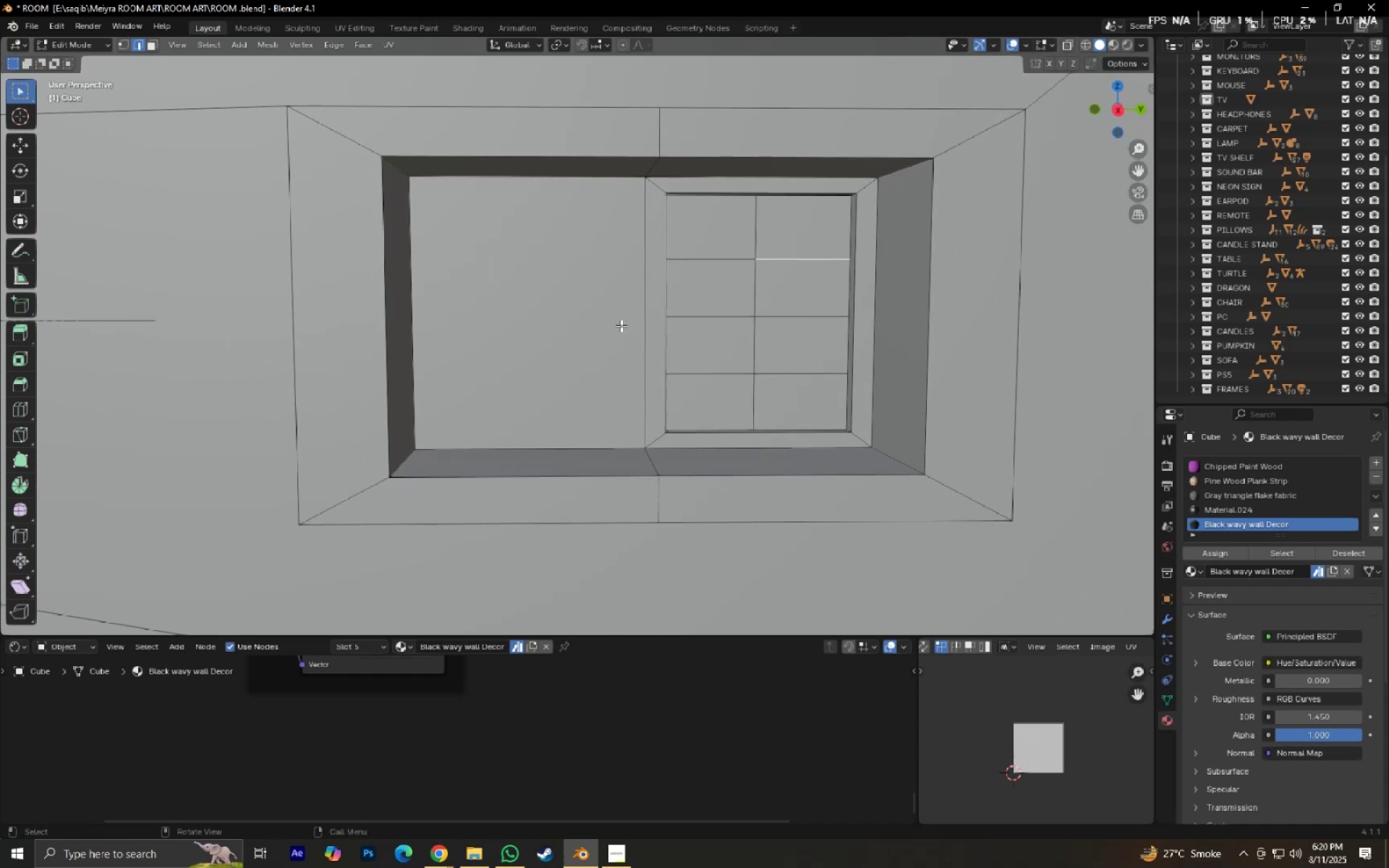 
key(Tab)
 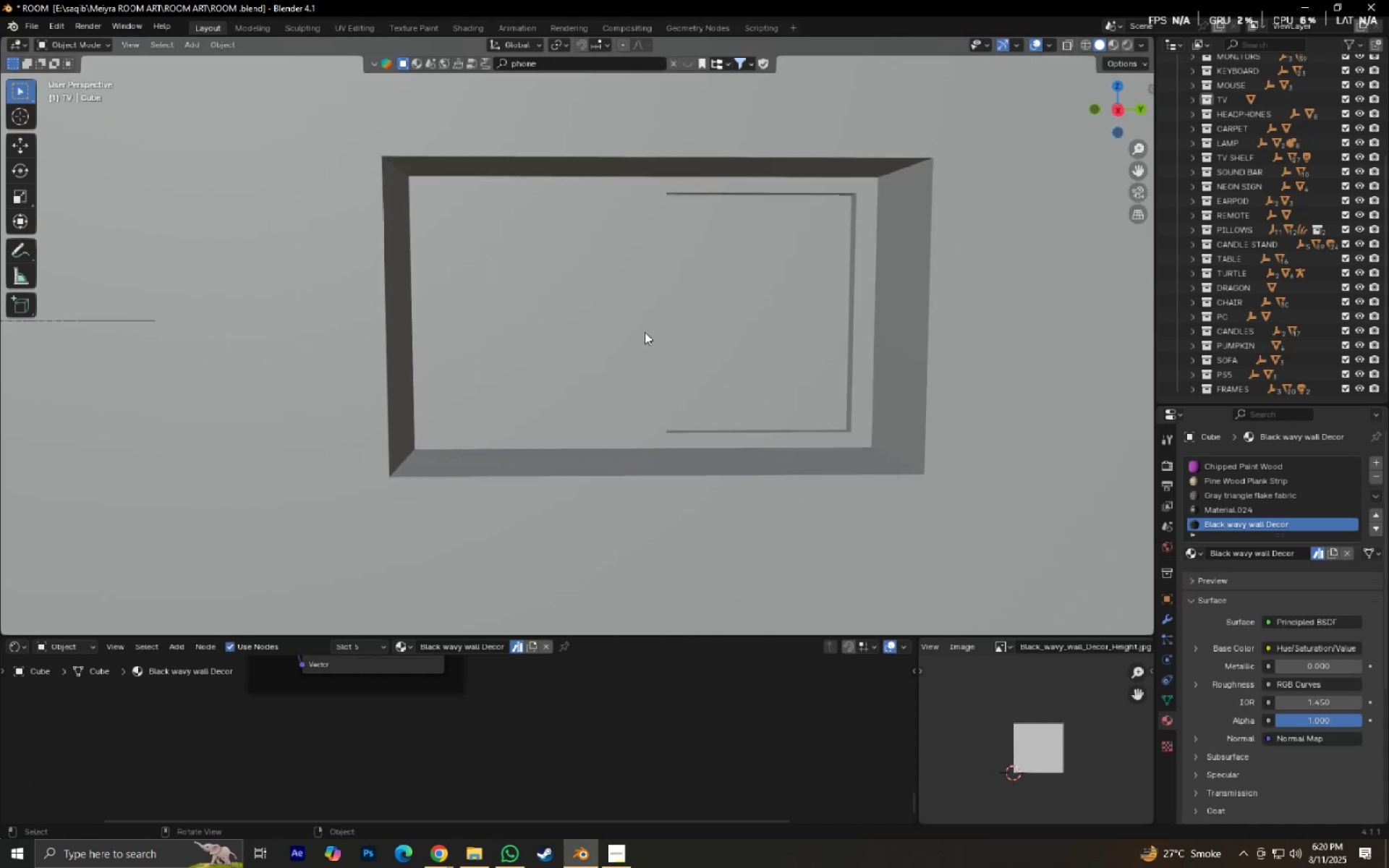 
hold_key(key=ShiftLeft, duration=0.31)
 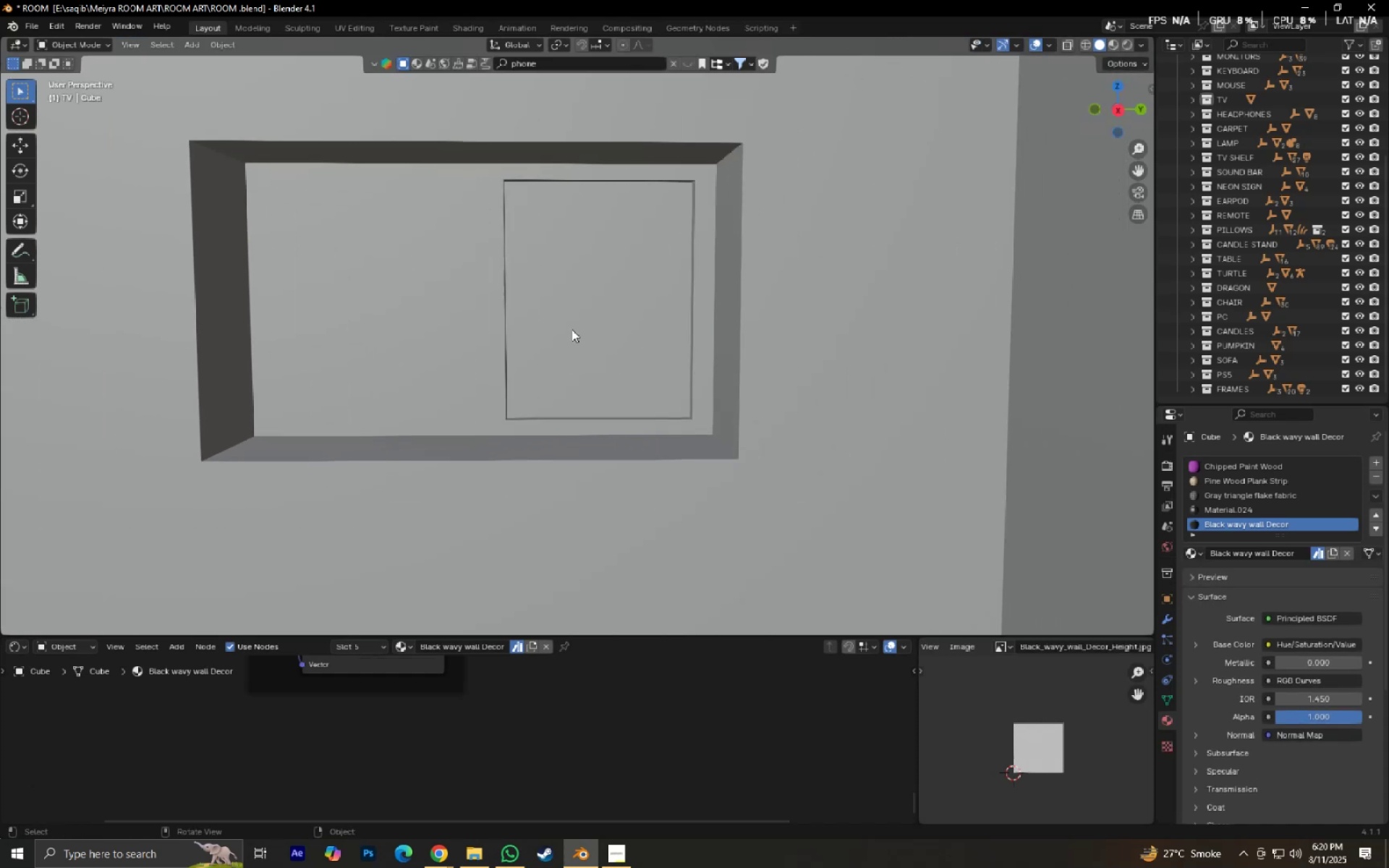 
key(Control+S)
 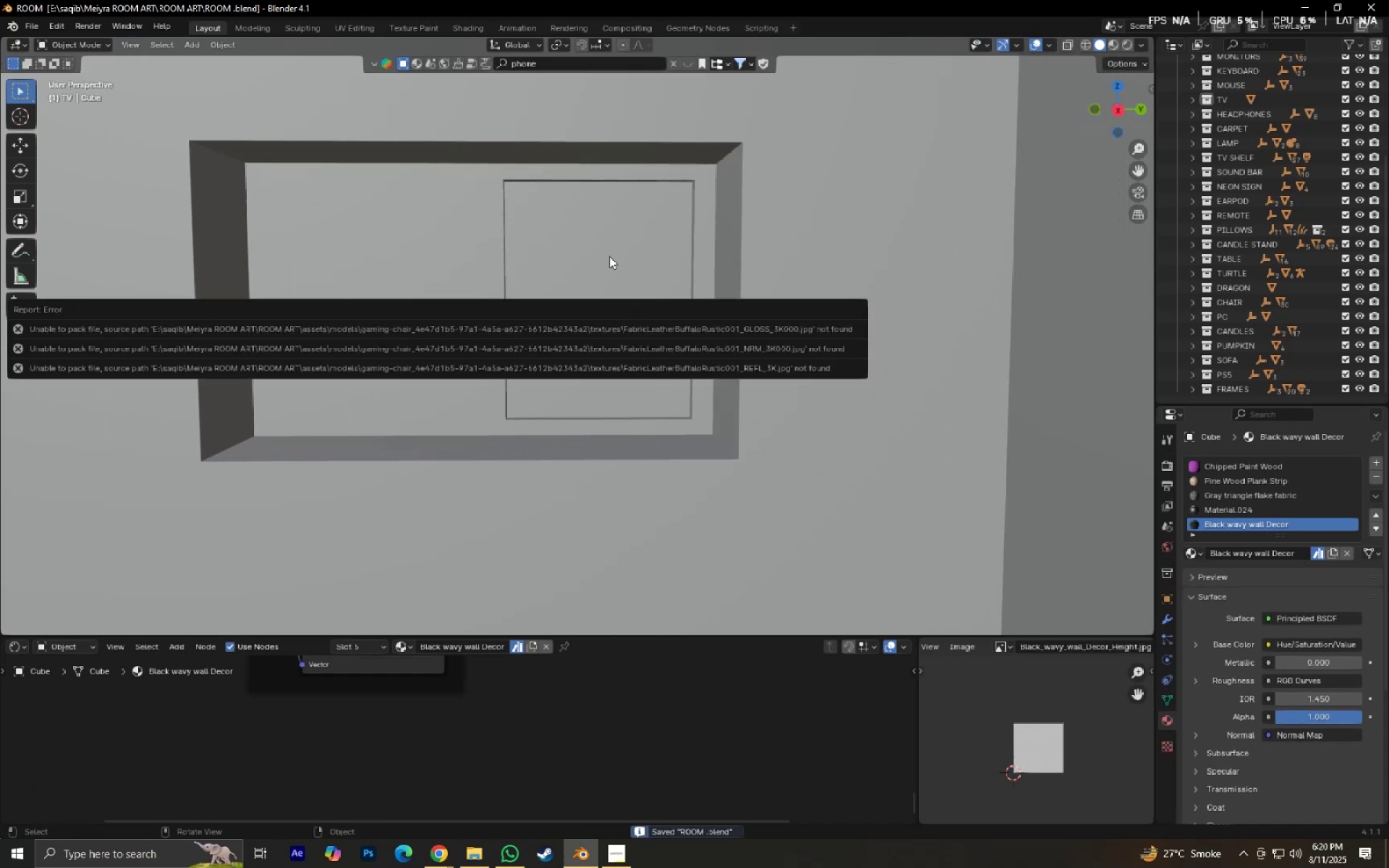 
key(Tab)
 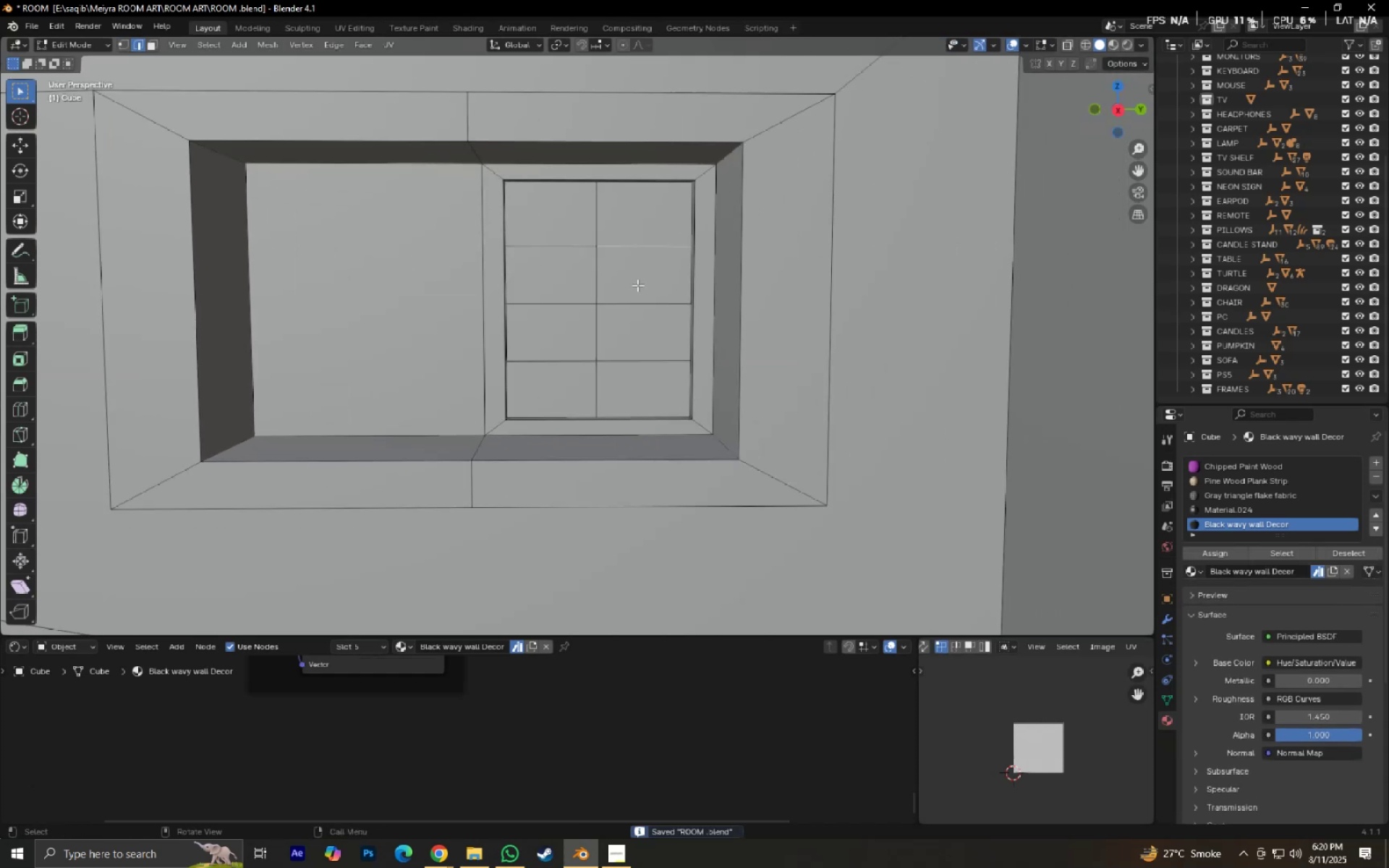 
scroll: coordinate [615, 292], scroll_direction: up, amount: 1.0
 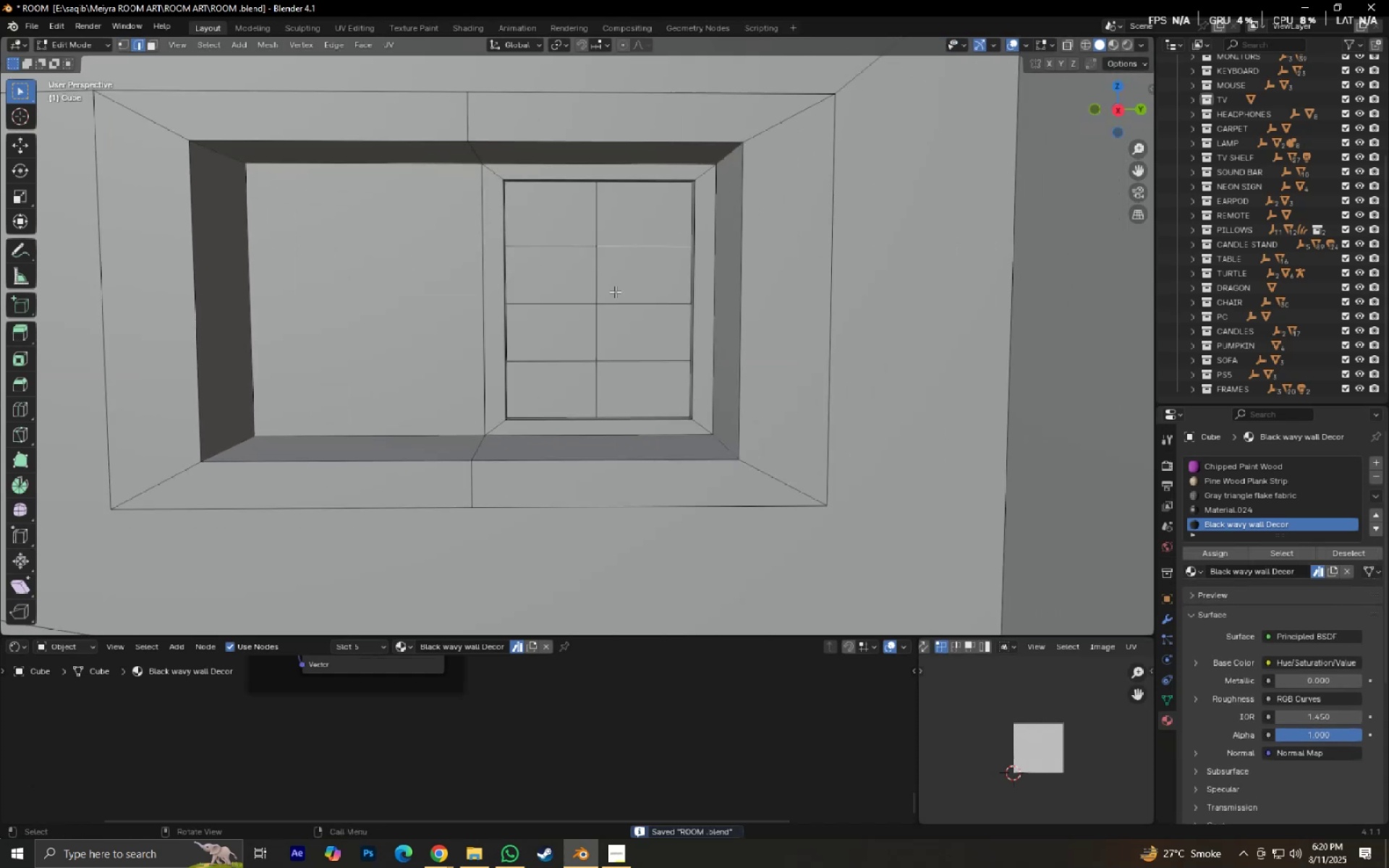 
hold_key(key=ShiftLeft, duration=0.52)
 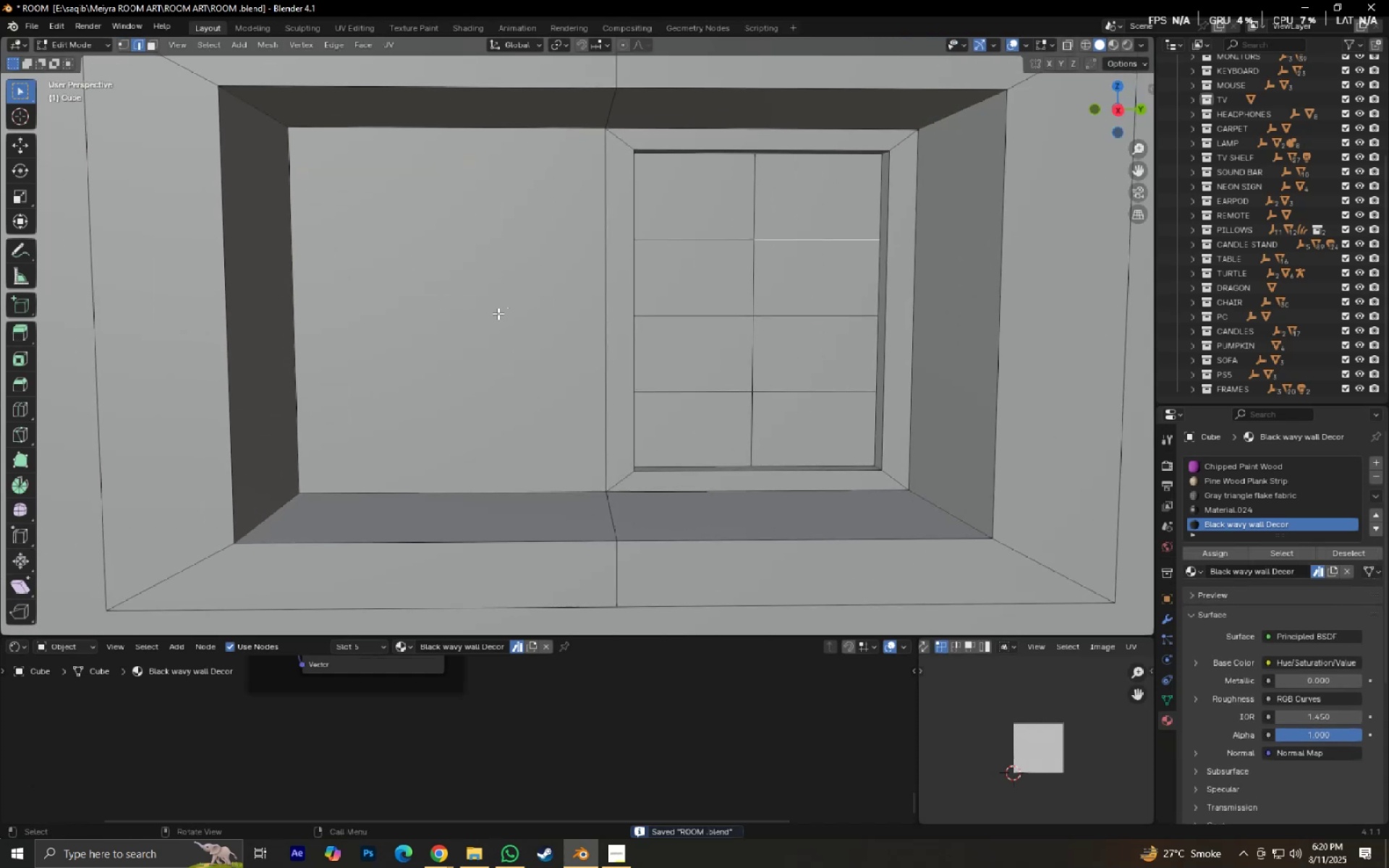 
left_click([498, 313])
 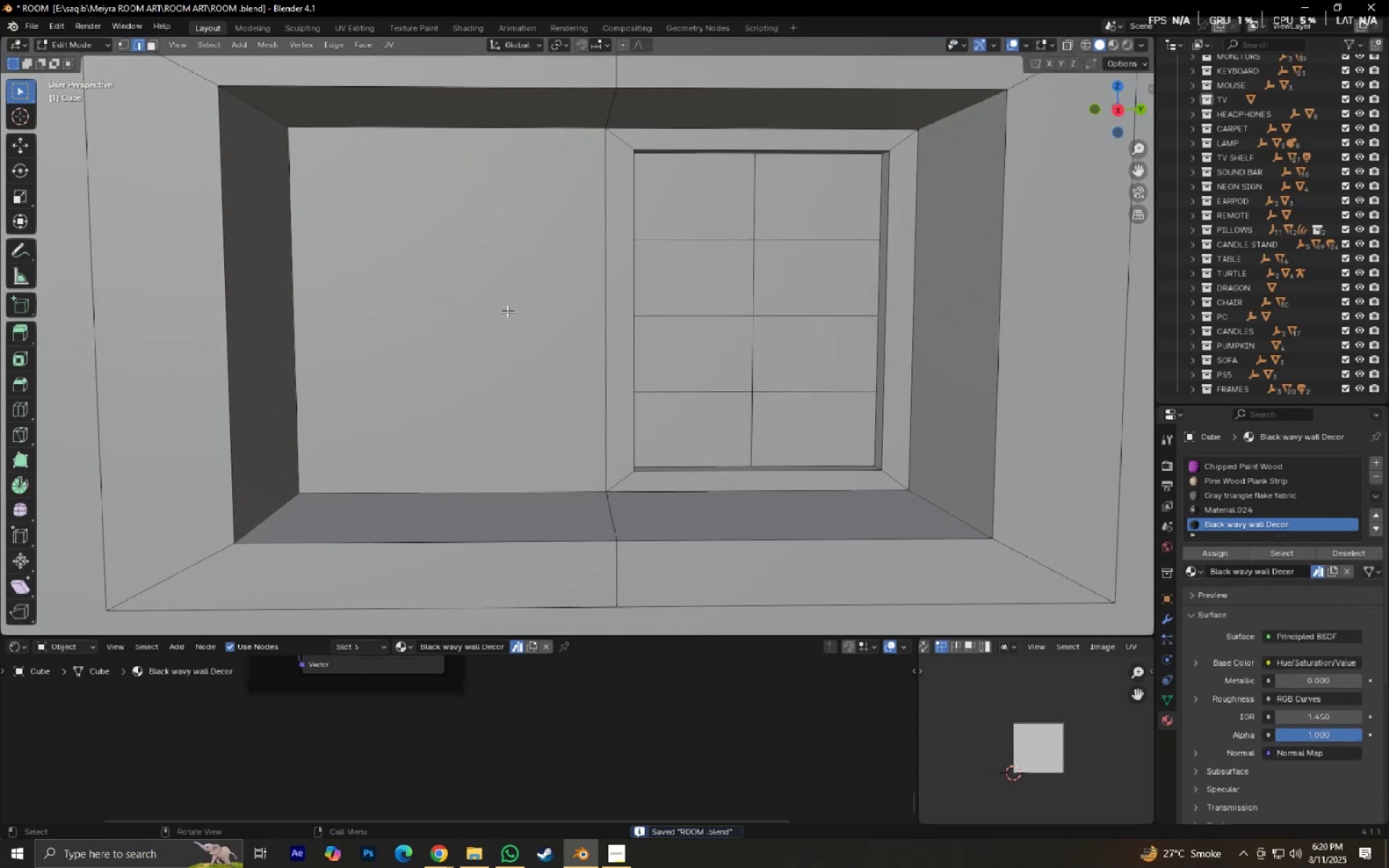 
key(I)
 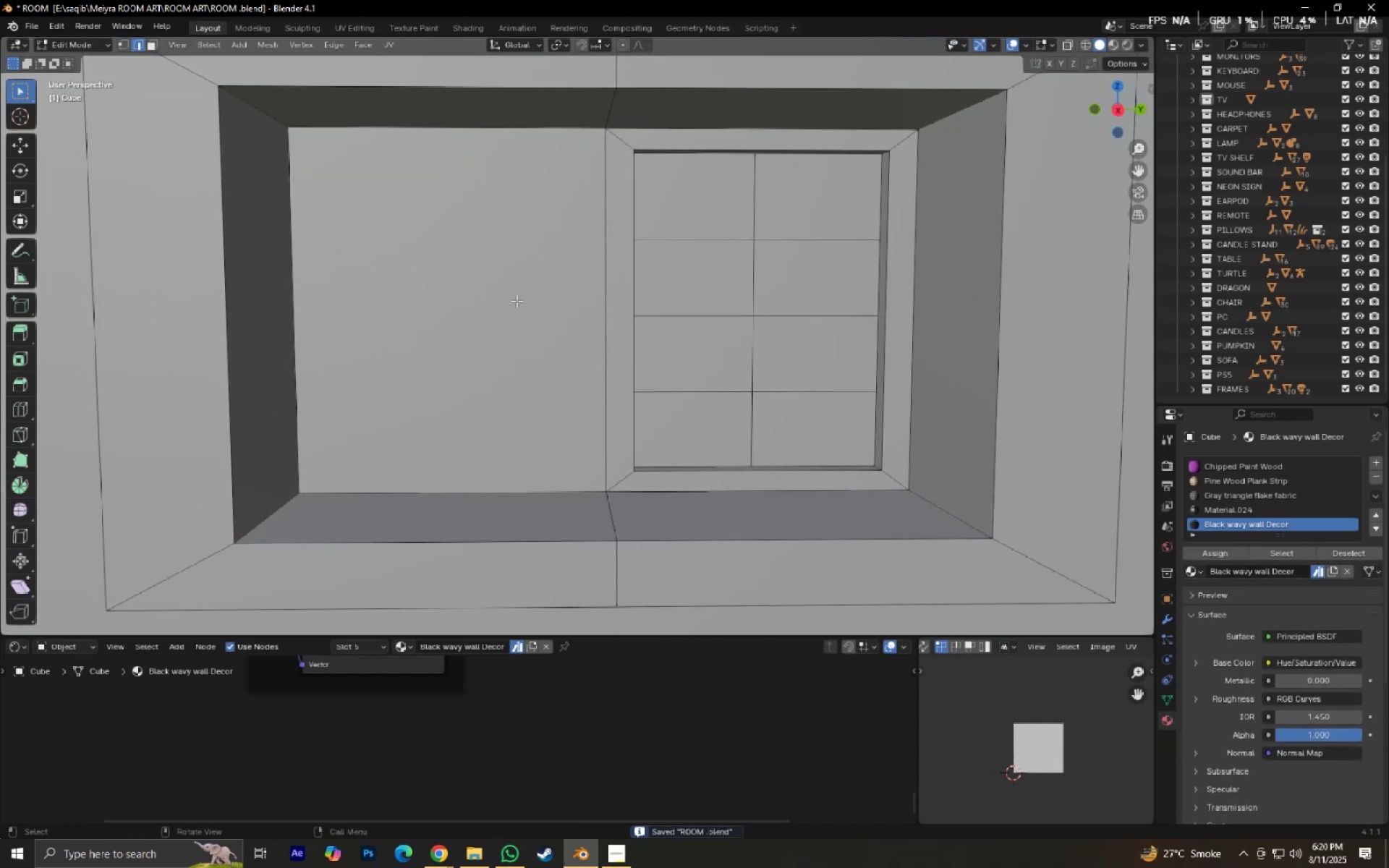 
left_click([522, 298])
 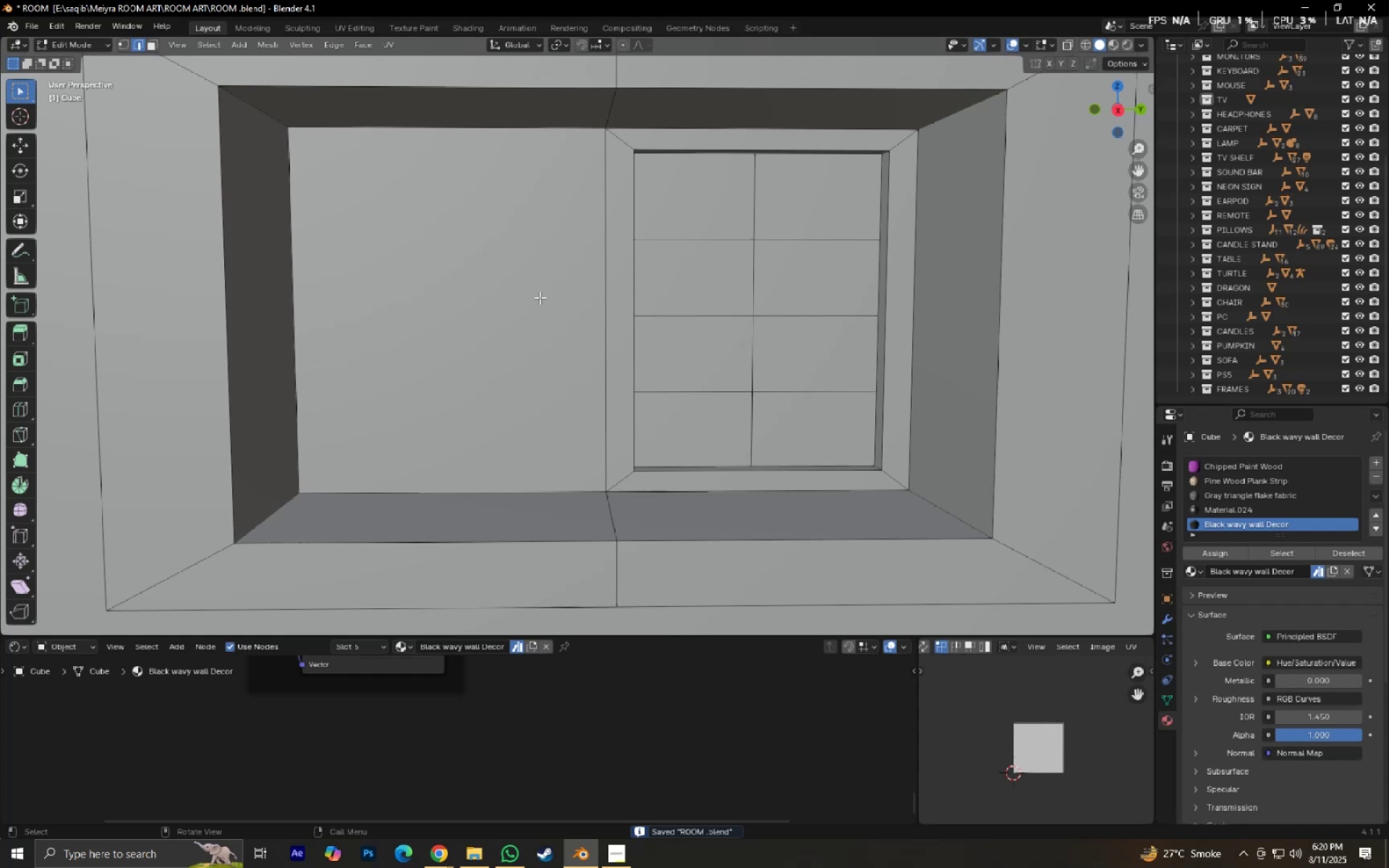 
right_click([540, 297])
 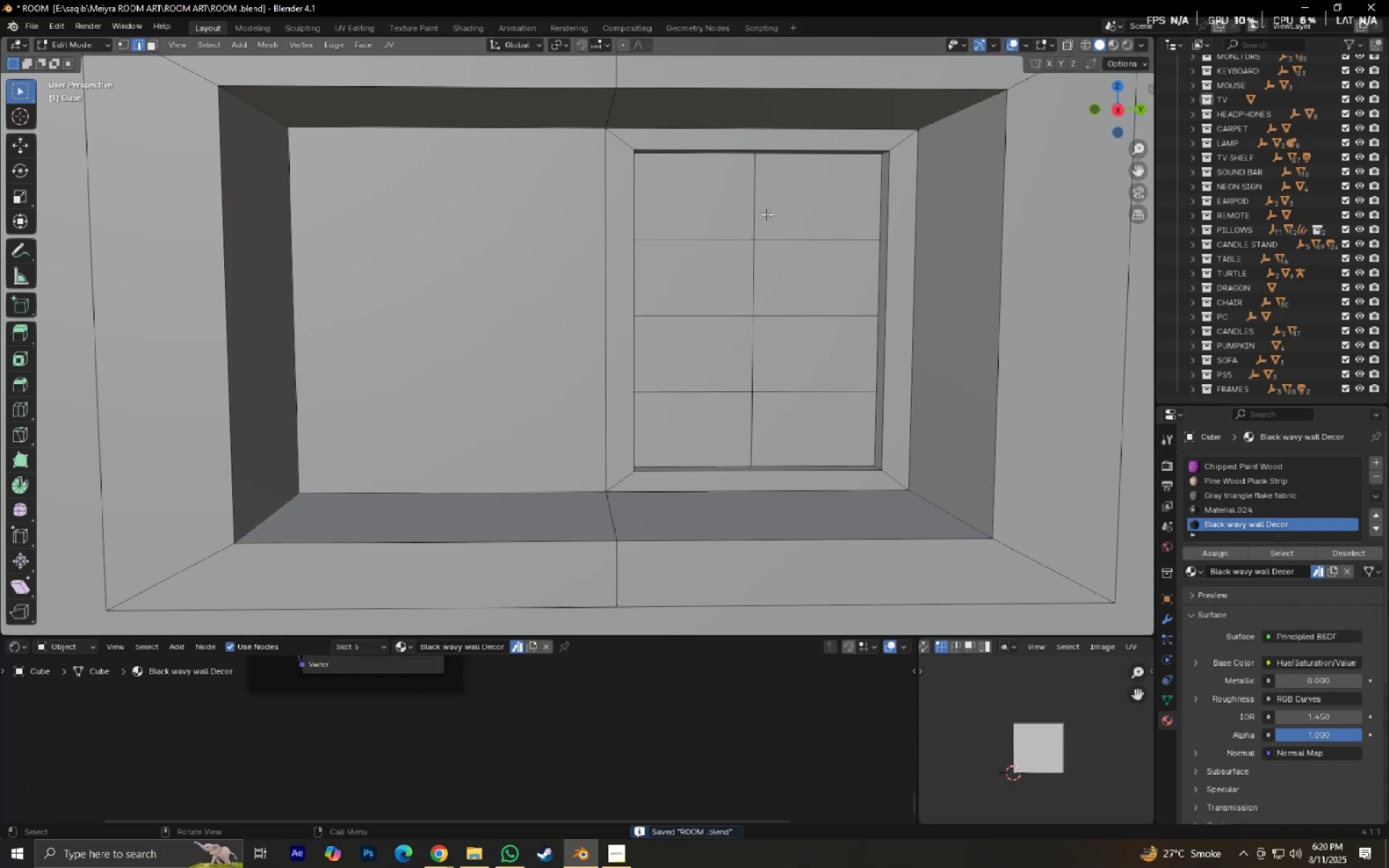 
key(Control+Z)
 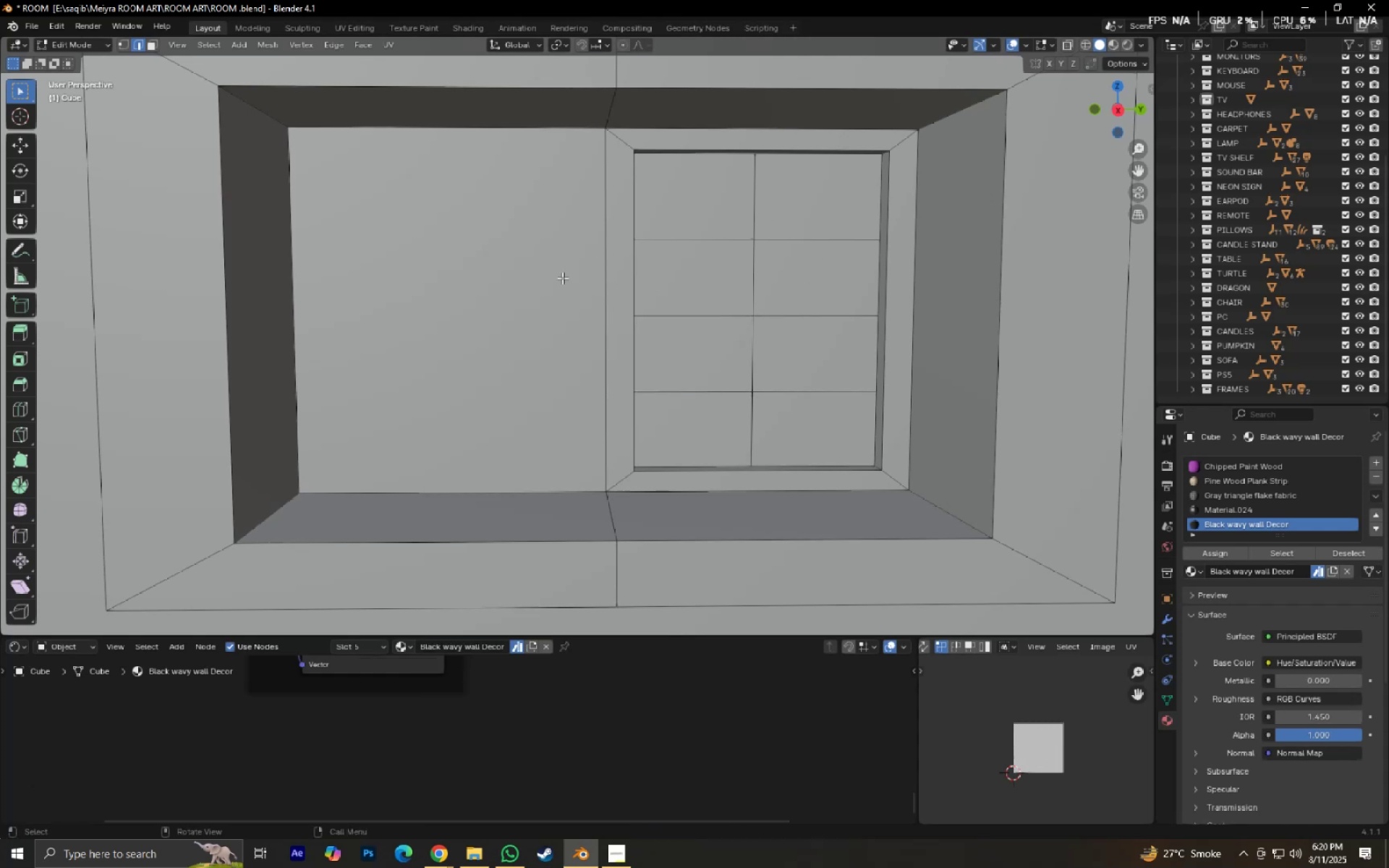 
key(Tab)
 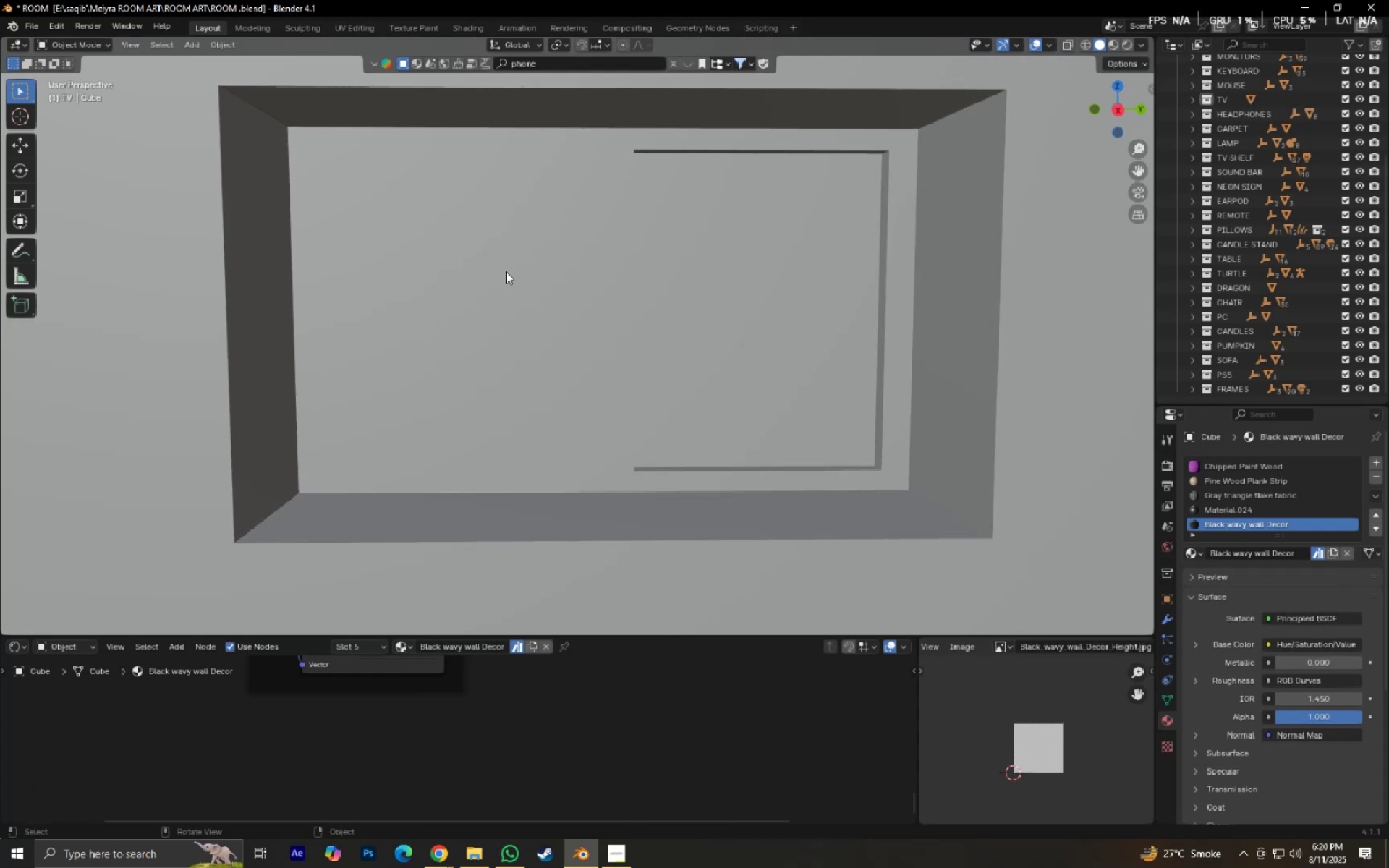 
key(Tab)
 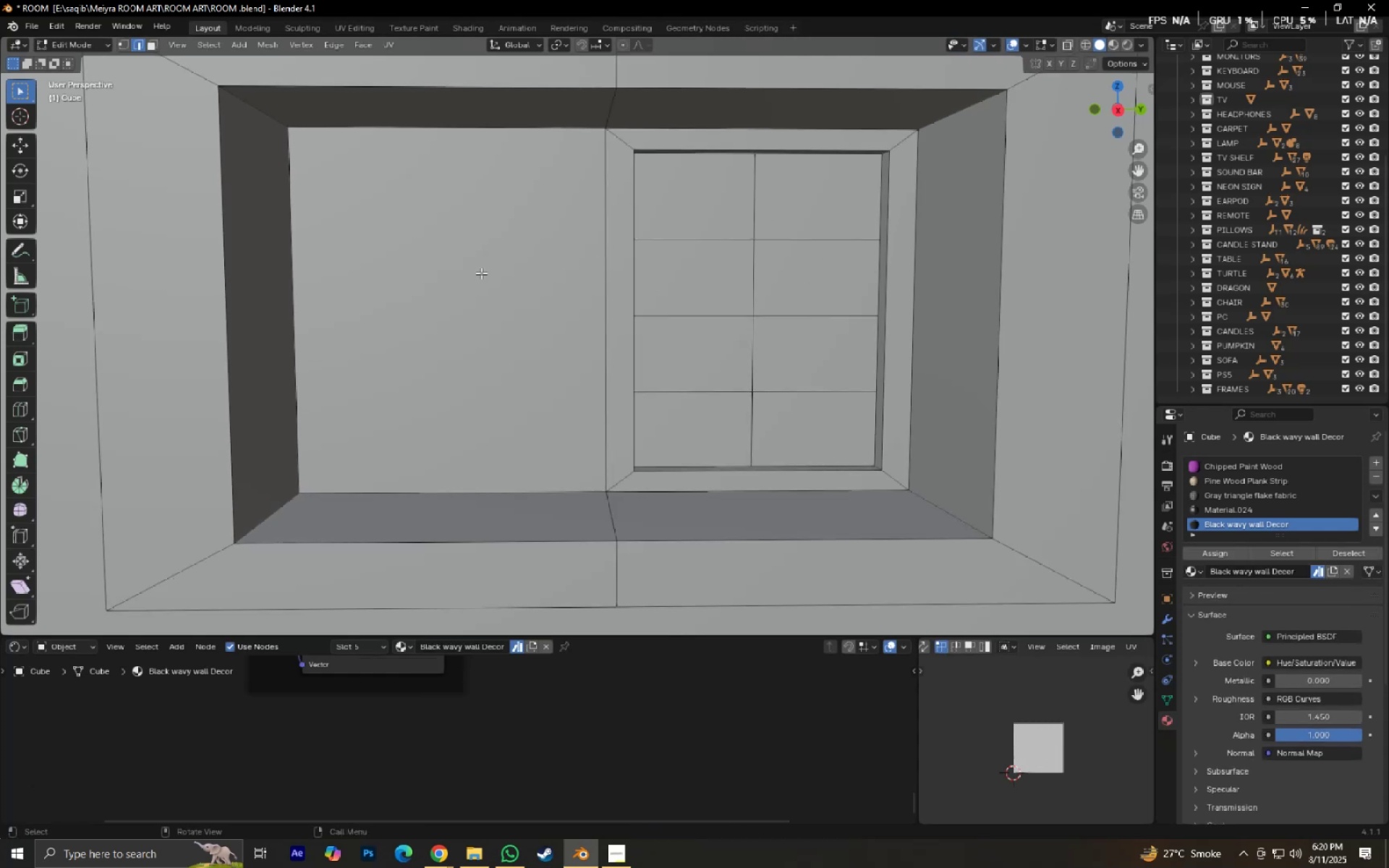 
key(3)
 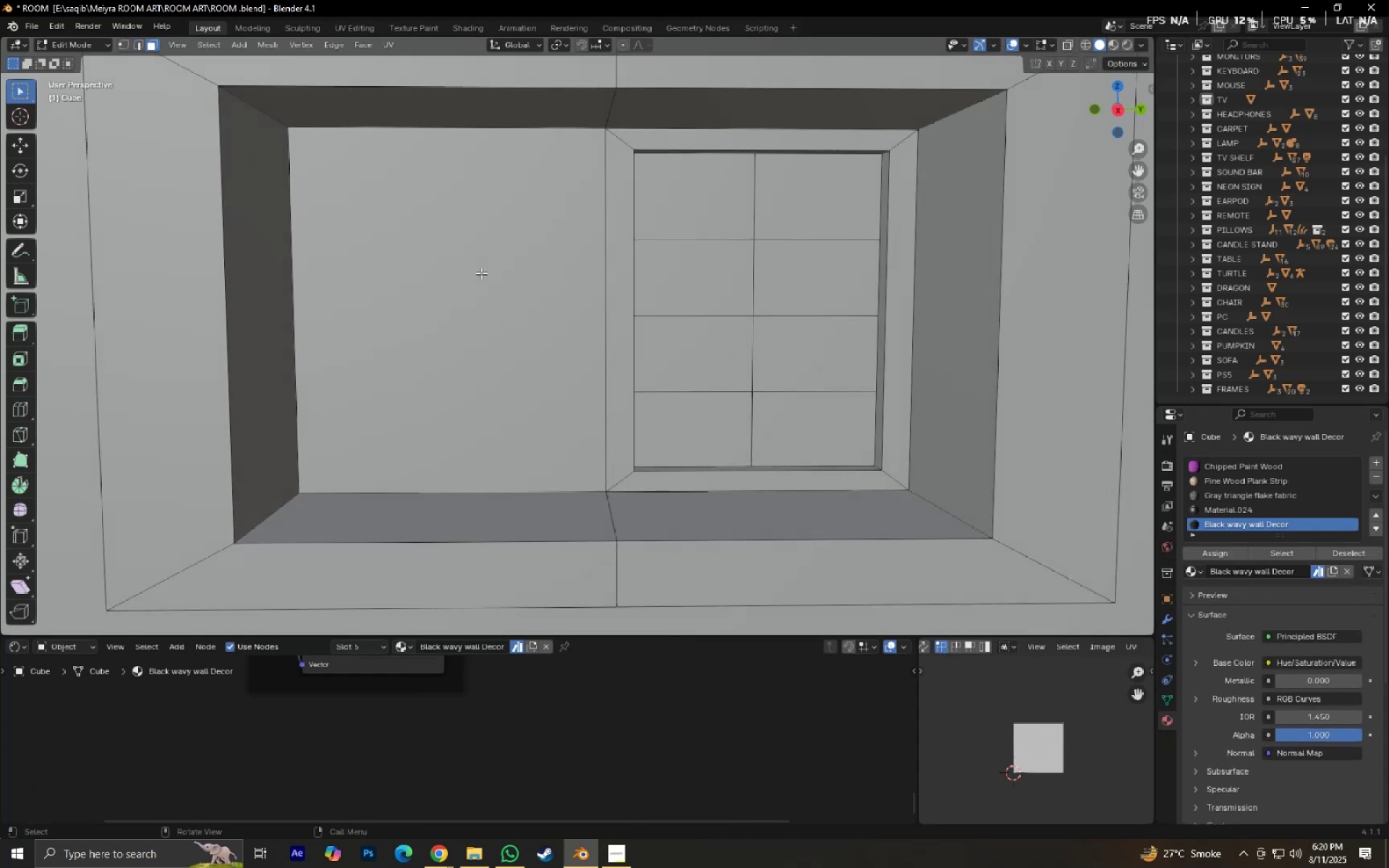 
left_click([481, 273])
 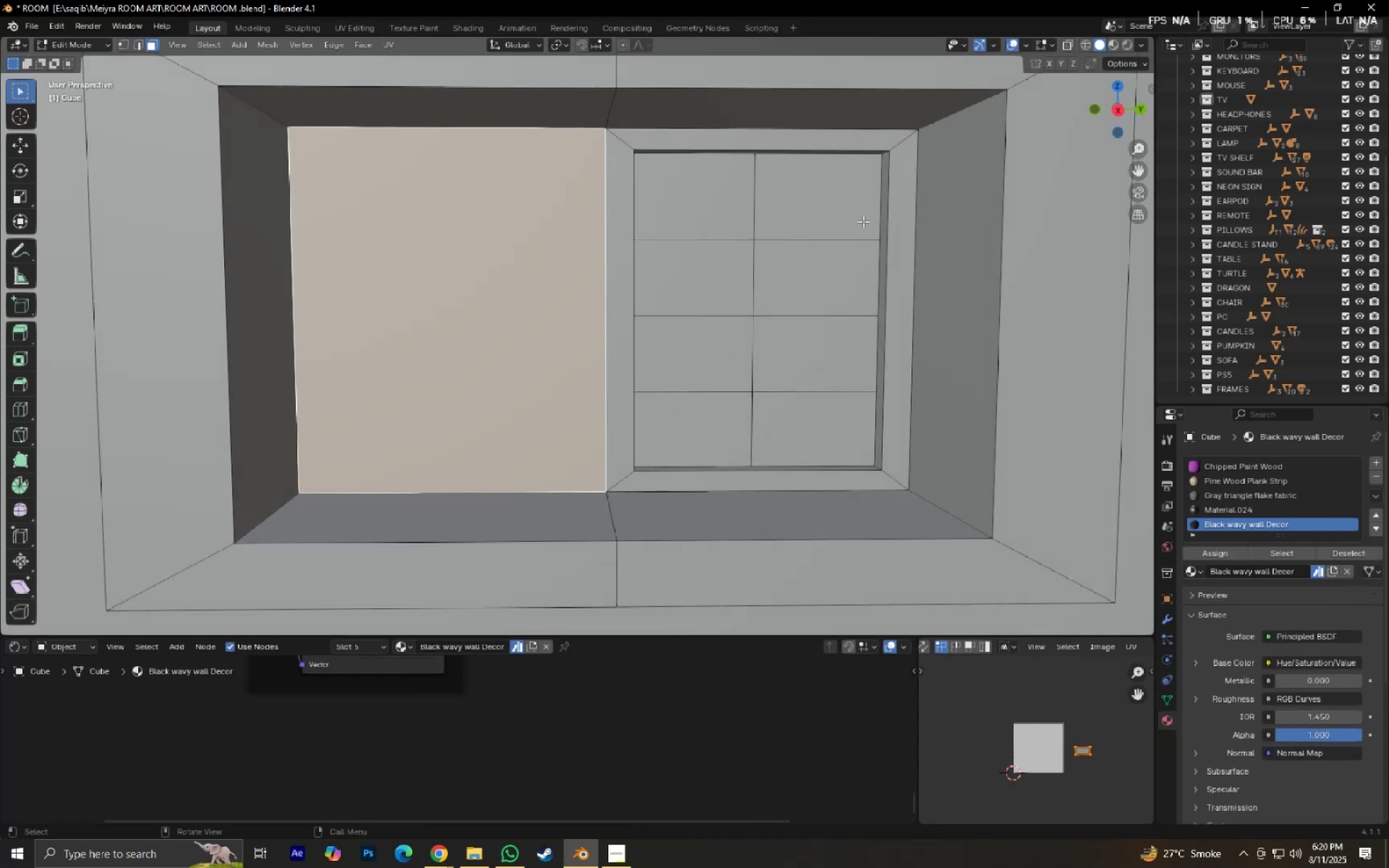 
key(I)
 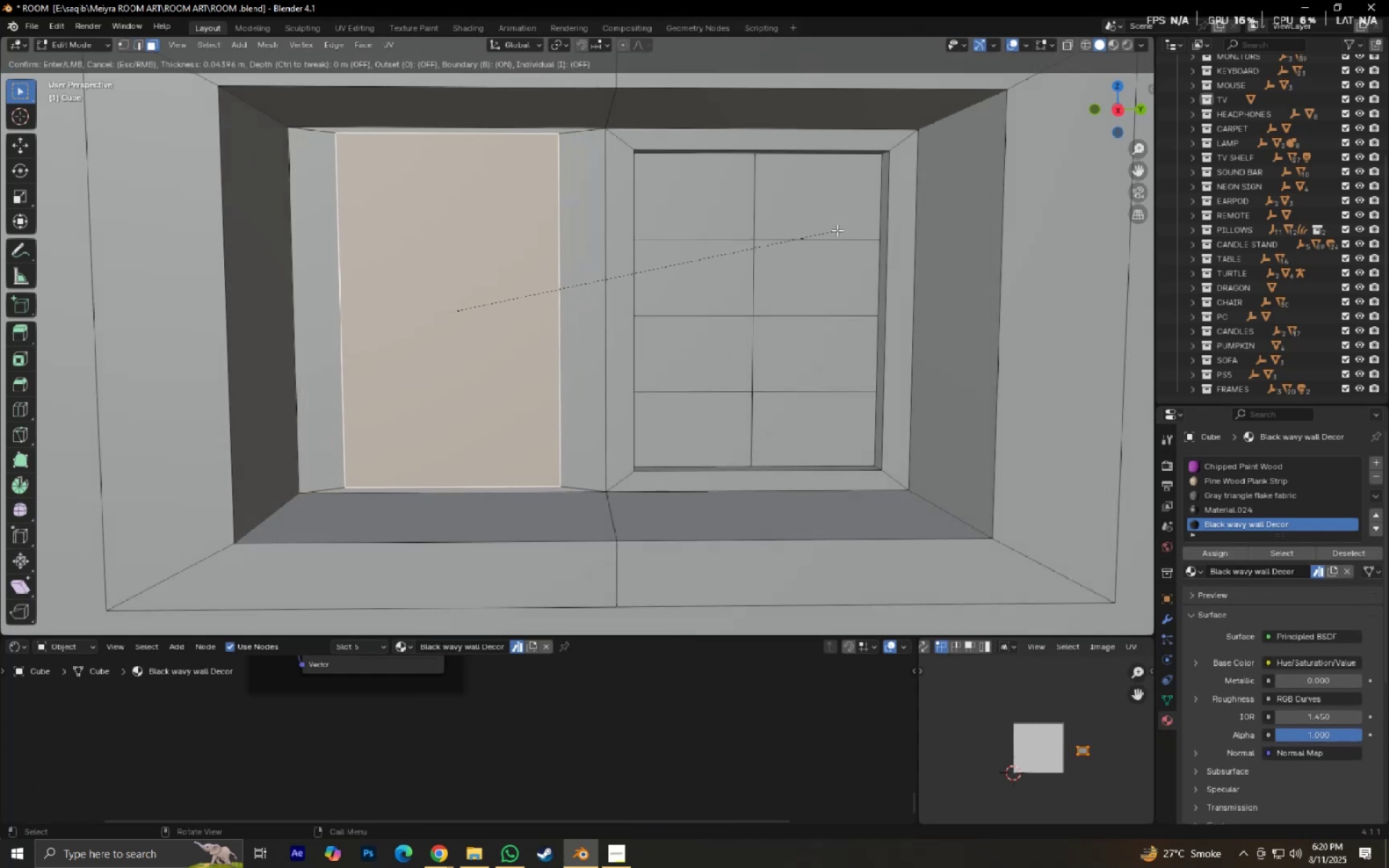 
hold_key(key=ShiftLeft, duration=1.35)
left_click([833, 235])
 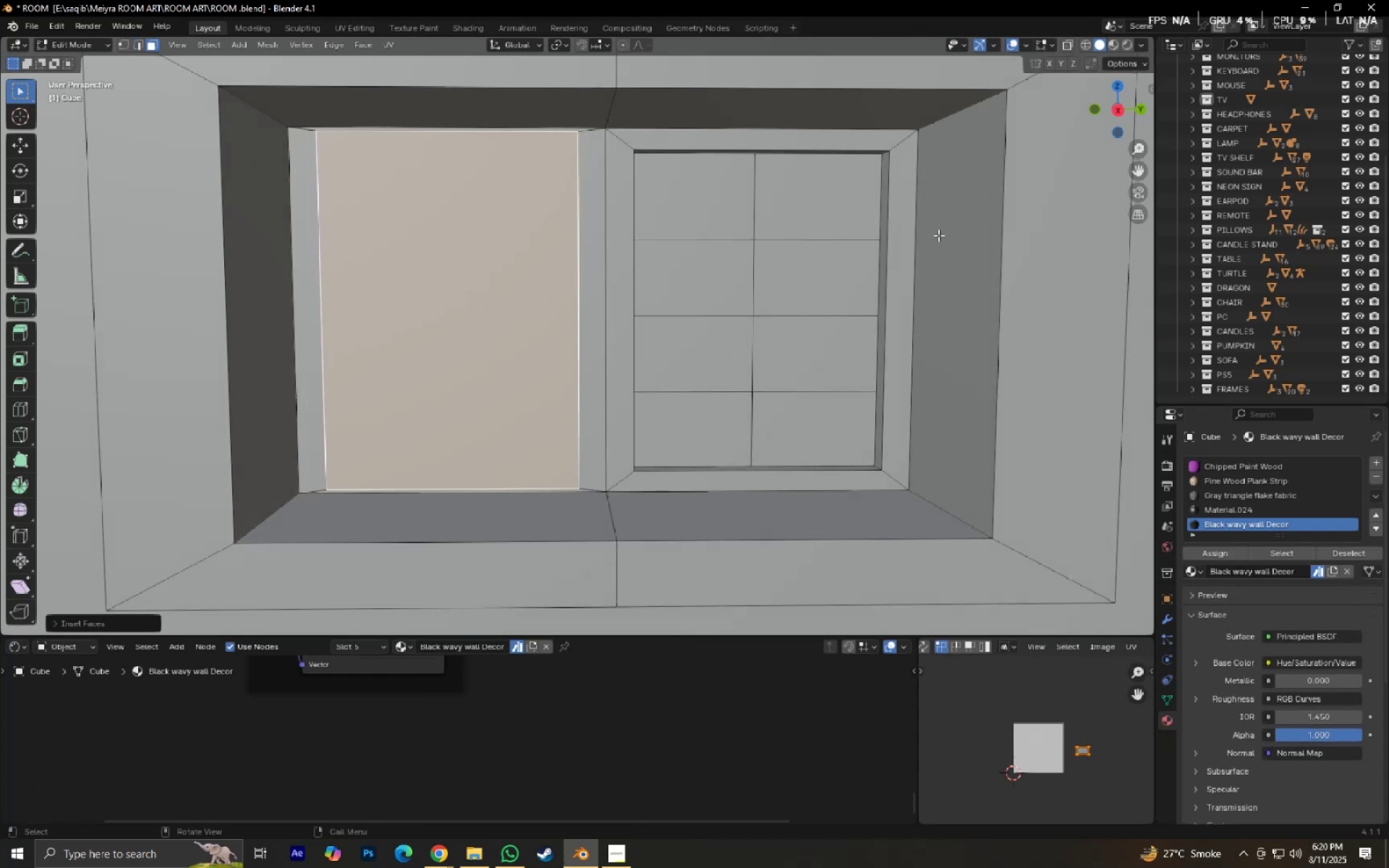 
type(sz)
 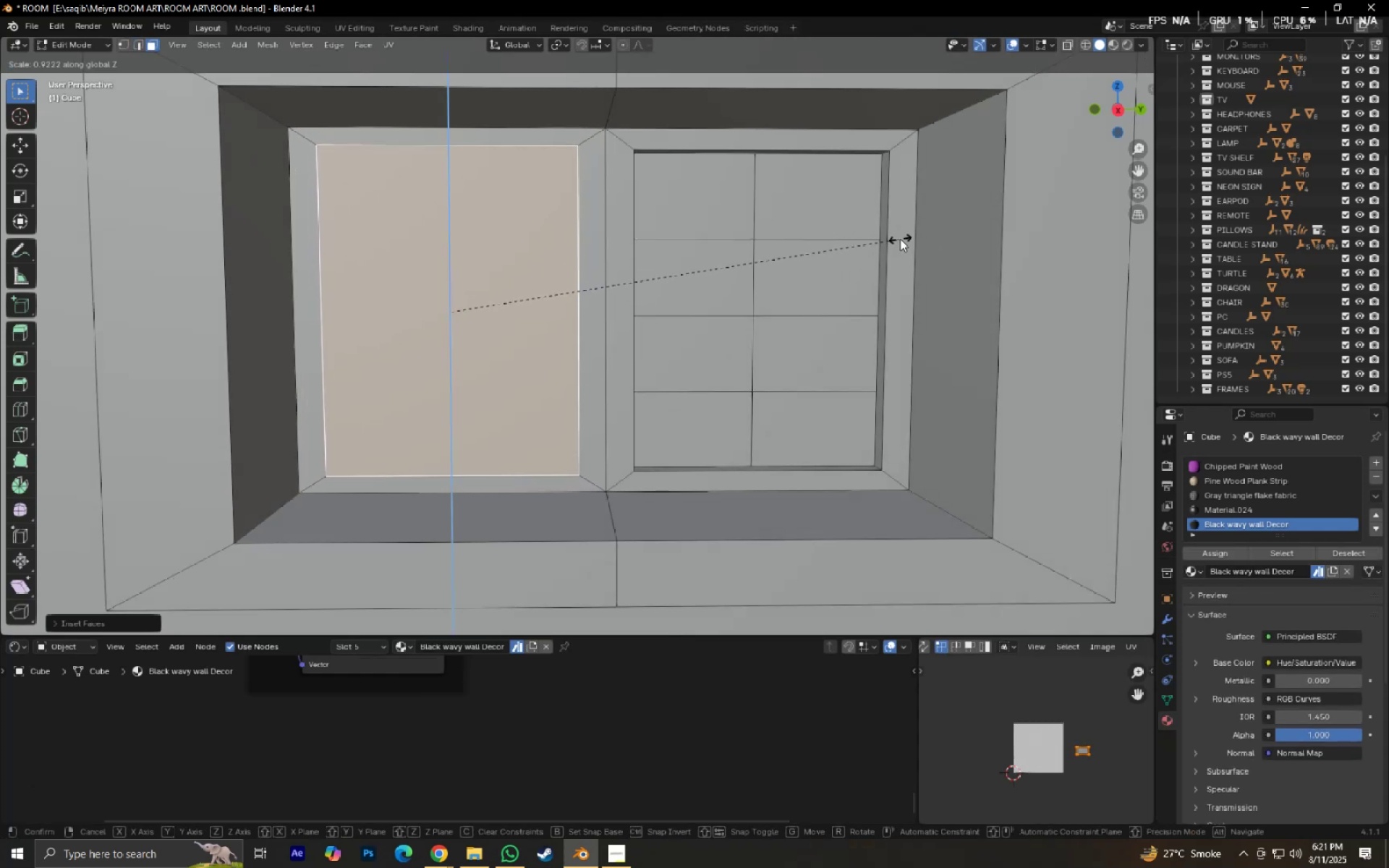 
left_click([899, 239])
 